 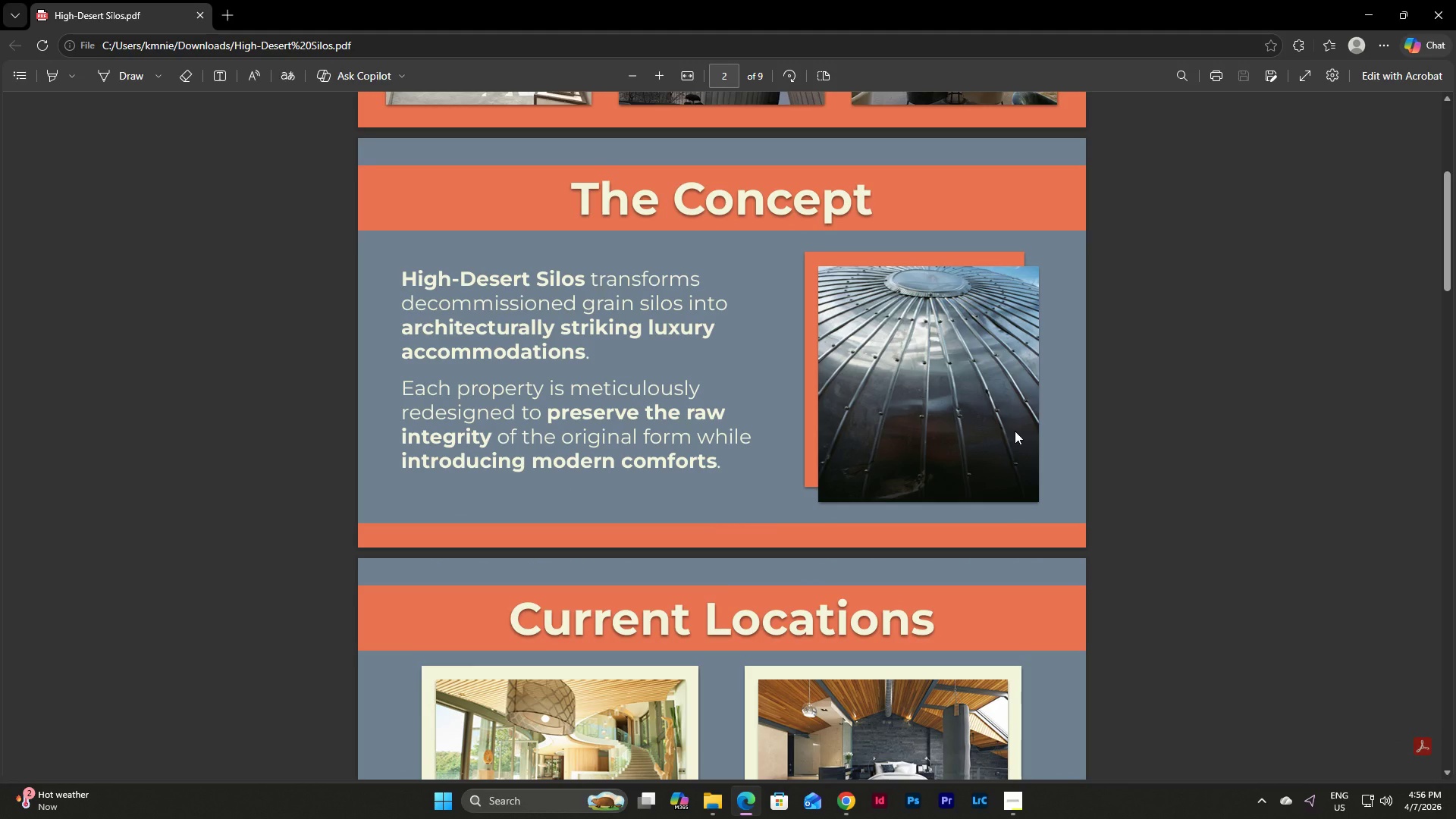 
scroll: coordinate [1203, 375], scroll_direction: down, amount: 12.0
 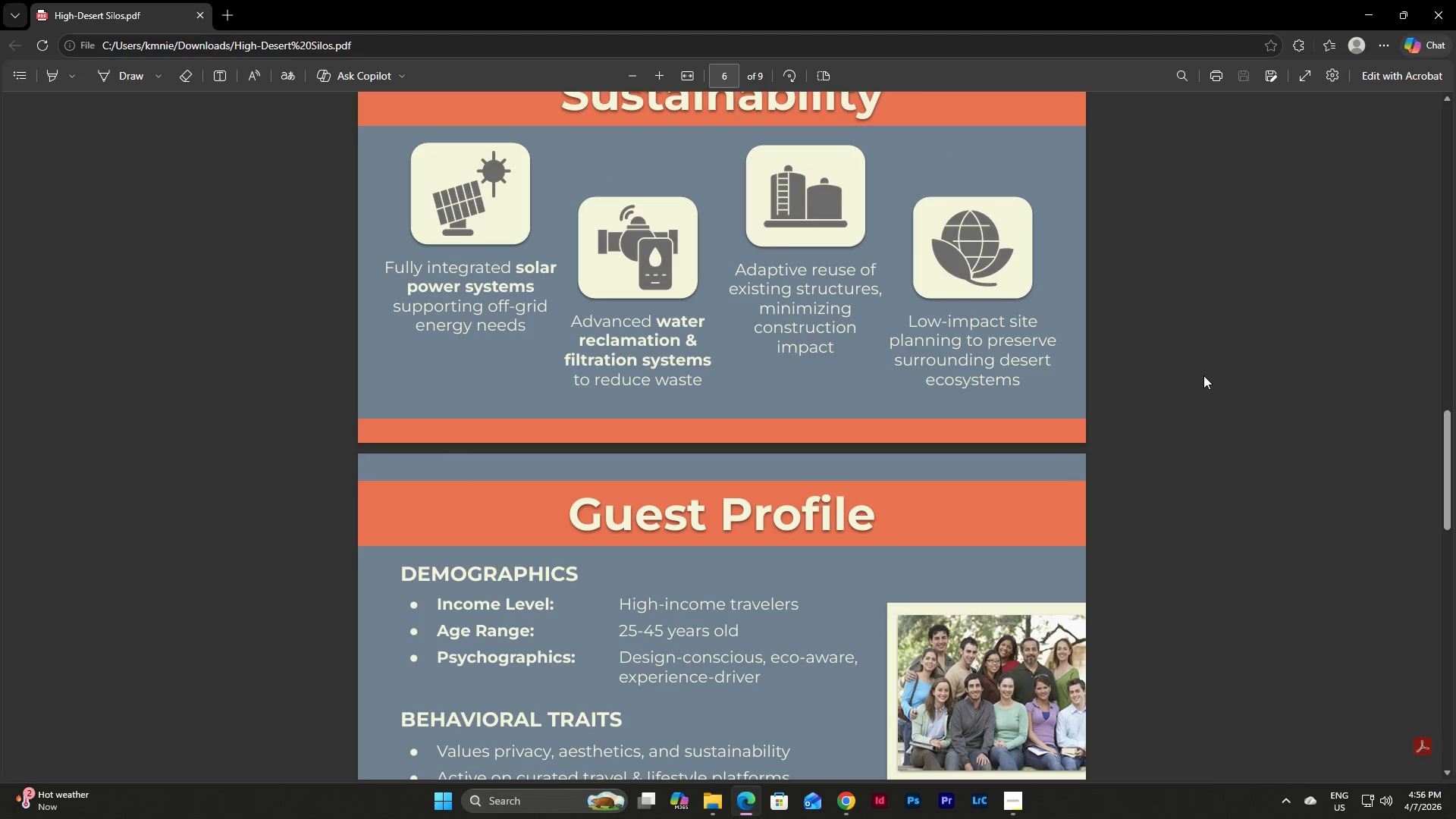 
scroll: coordinate [1203, 375], scroll_direction: up, amount: 2.0
 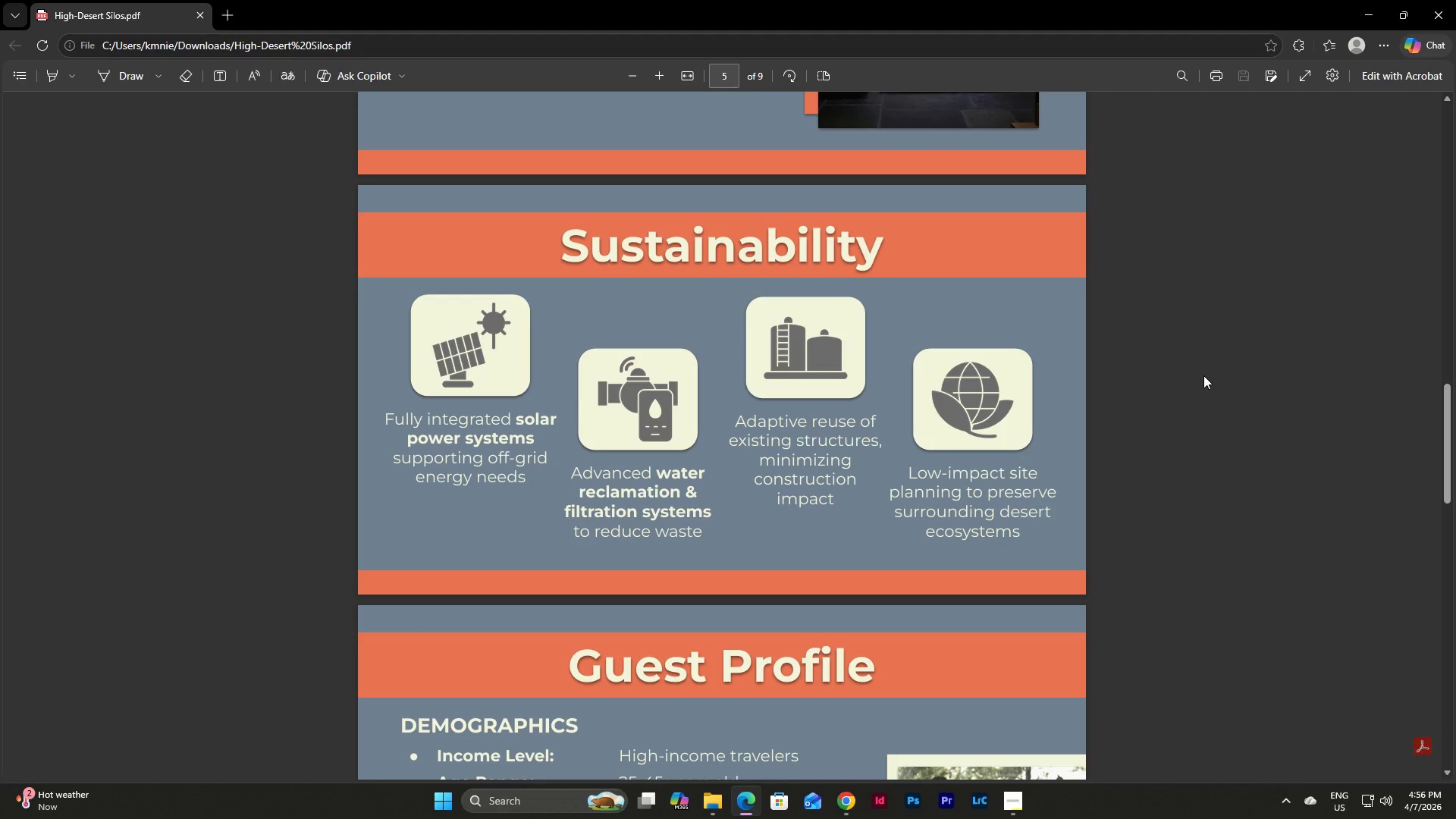 
wait(7.94)
 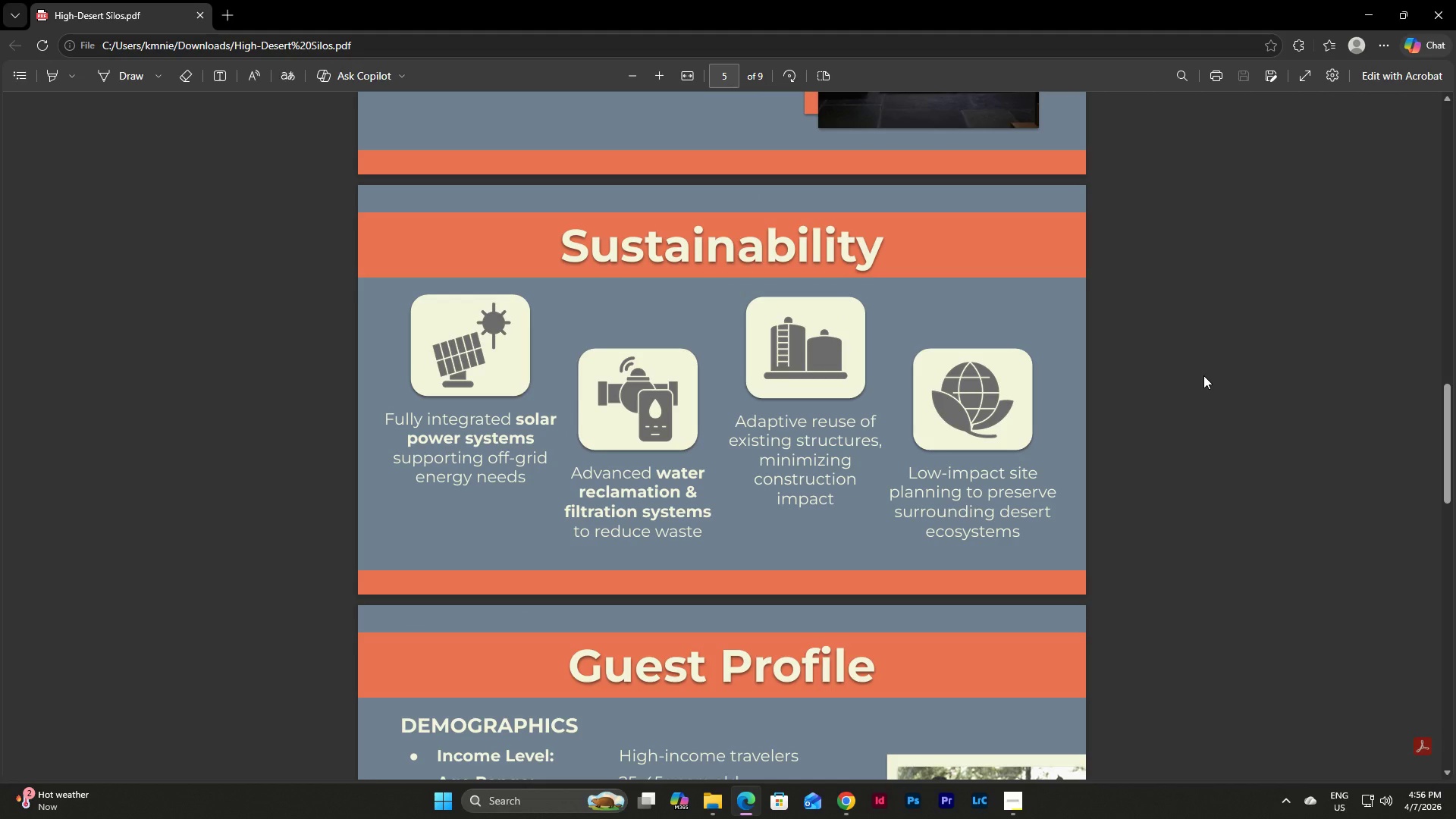 
scroll: coordinate [1203, 375], scroll_direction: down, amount: 9.0
 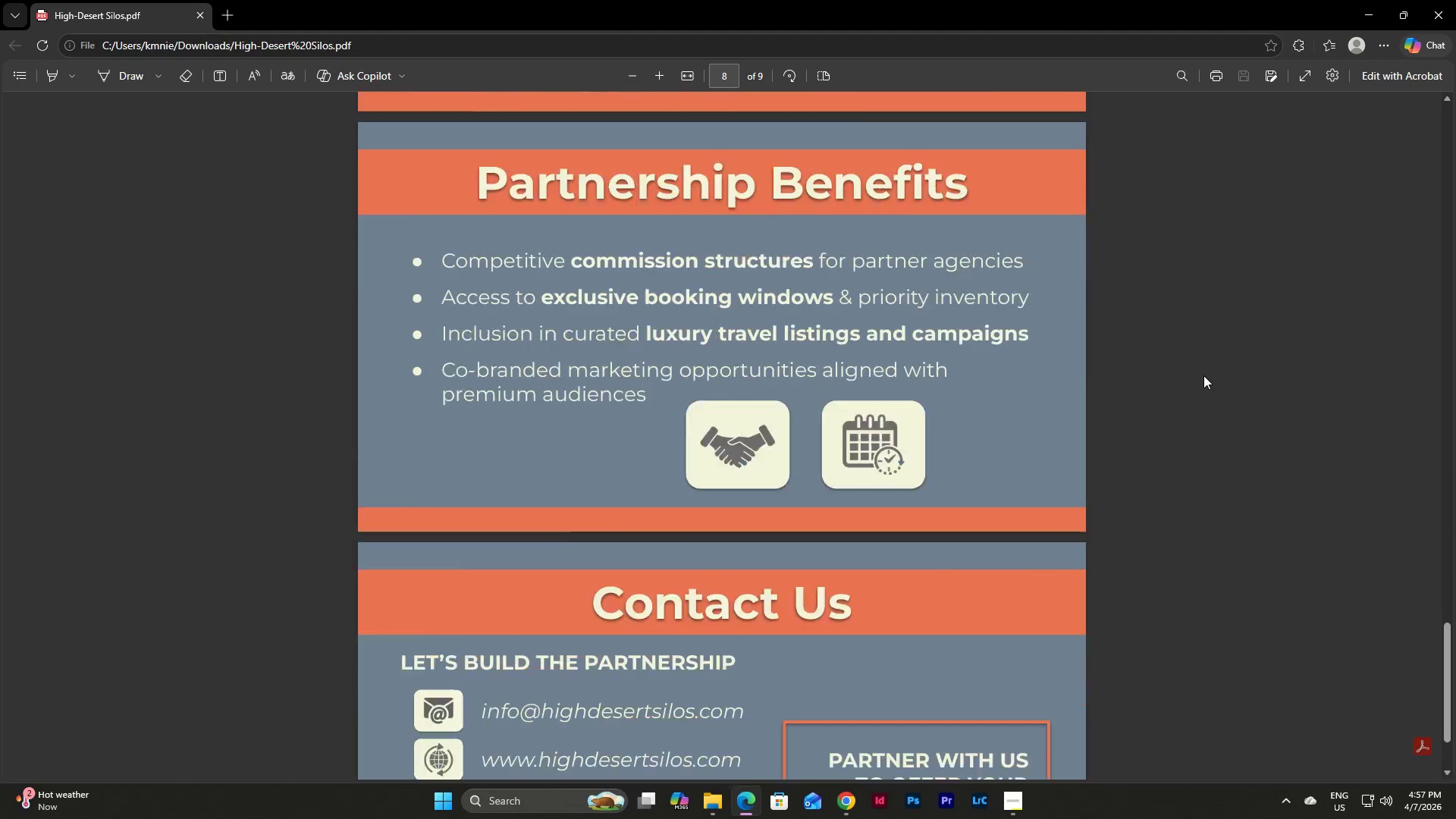 
scroll: coordinate [1203, 375], scroll_direction: up, amount: 9.0
 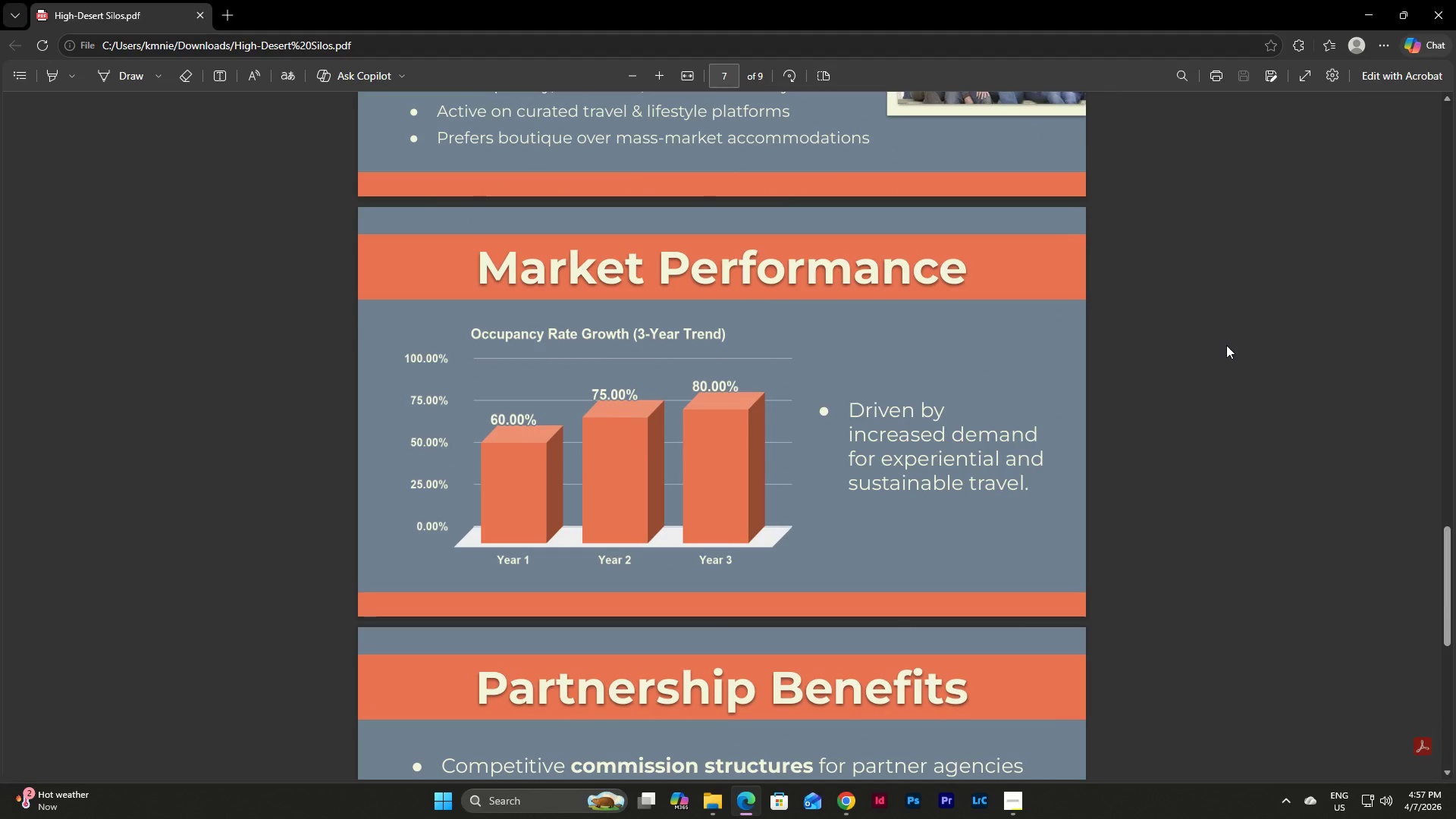 
scroll: coordinate [1226, 345], scroll_direction: down, amount: 5.0
 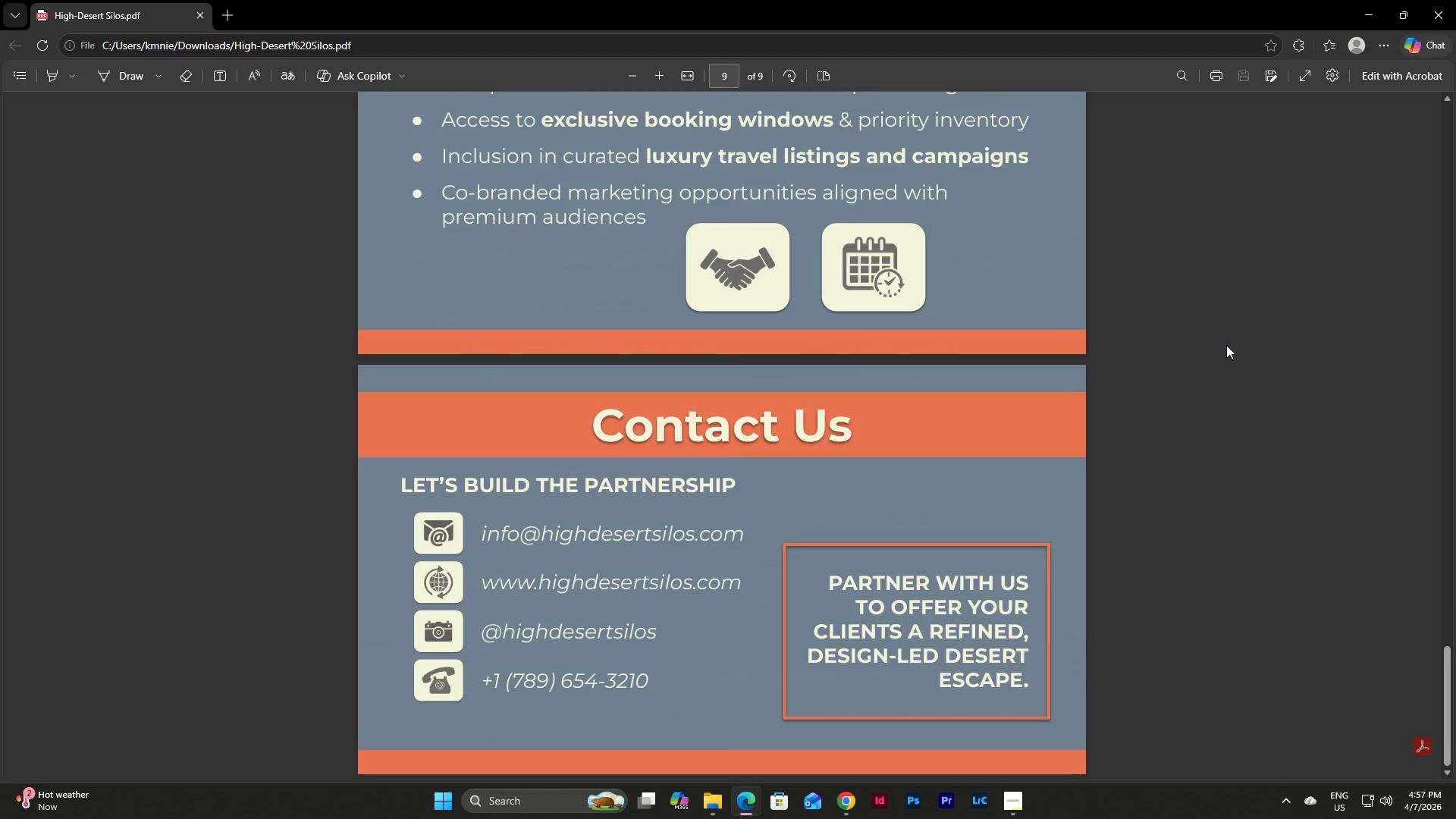 
scroll: coordinate [1226, 345], scroll_direction: up, amount: 11.0
 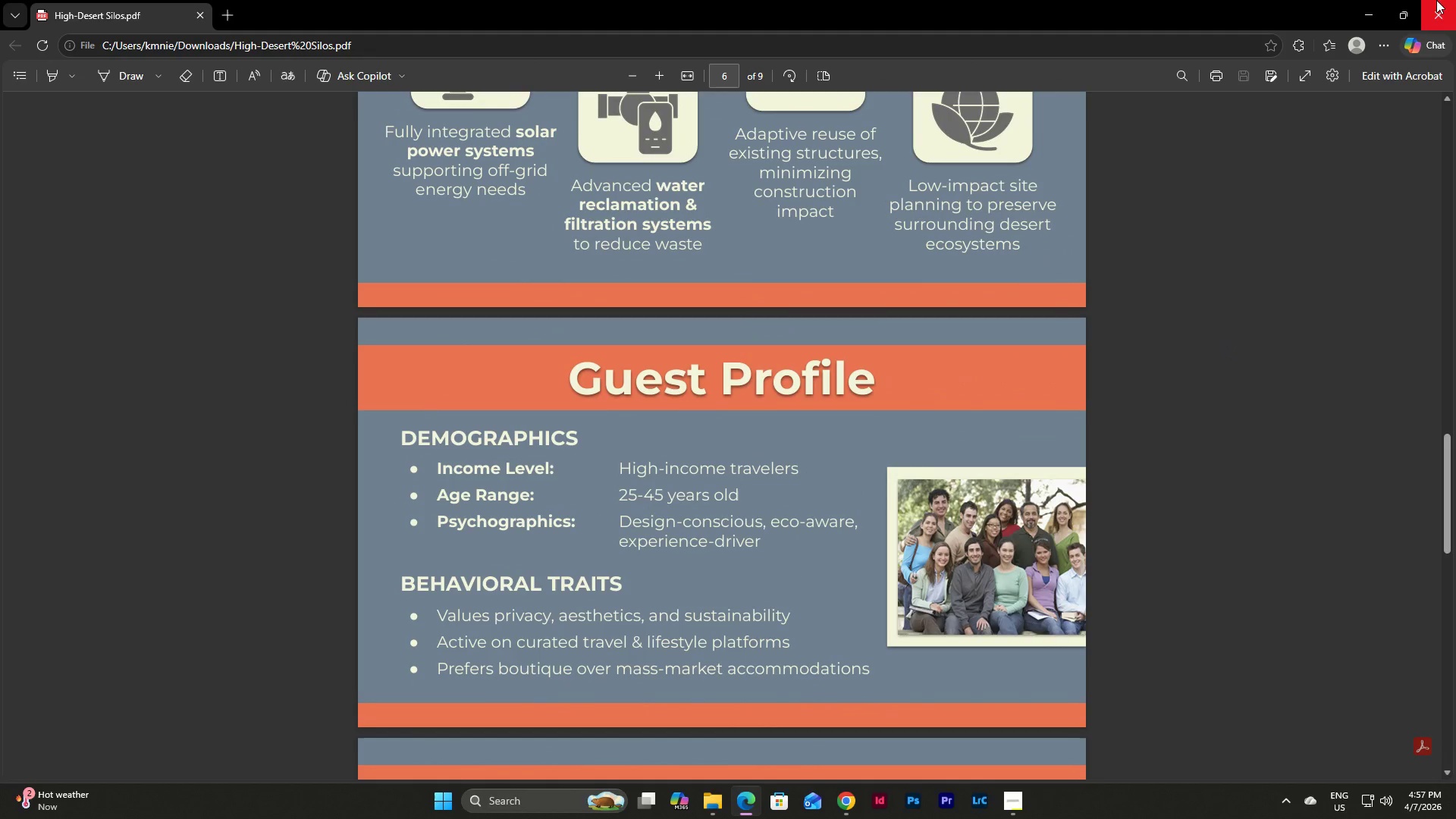 
left_click([1439, 0])
 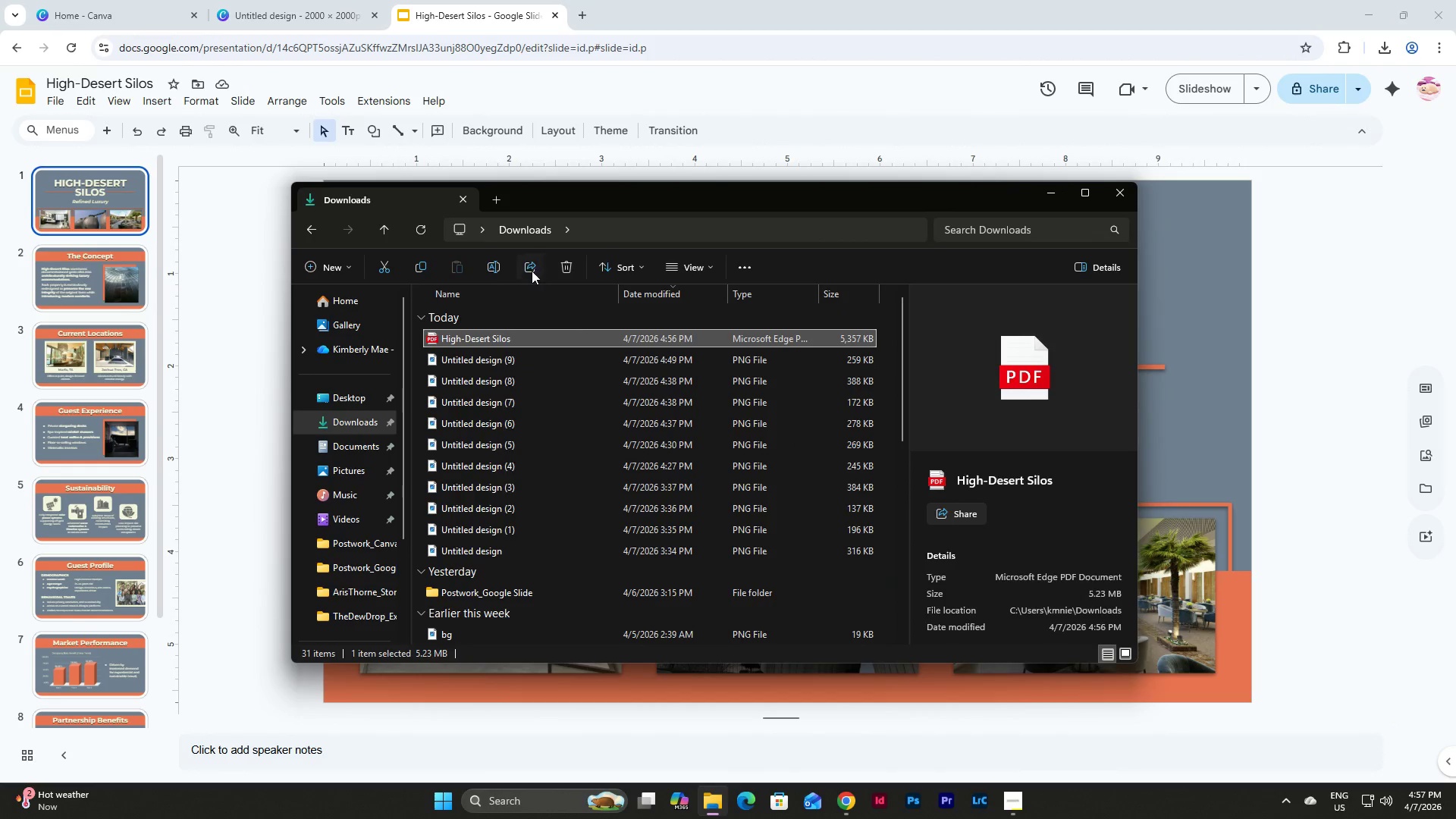 
left_click([566, 263])
 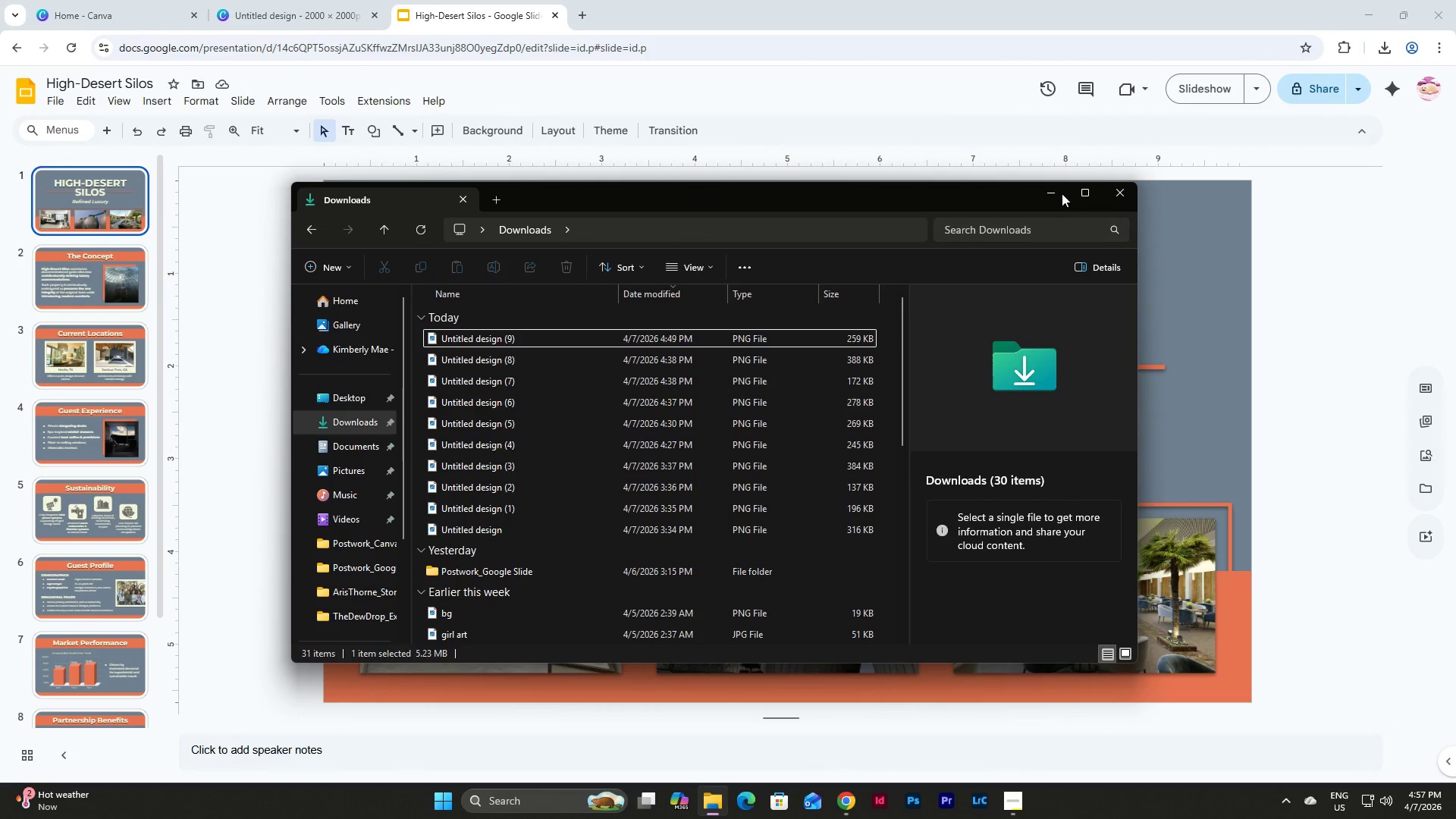 
left_click([1045, 188])
 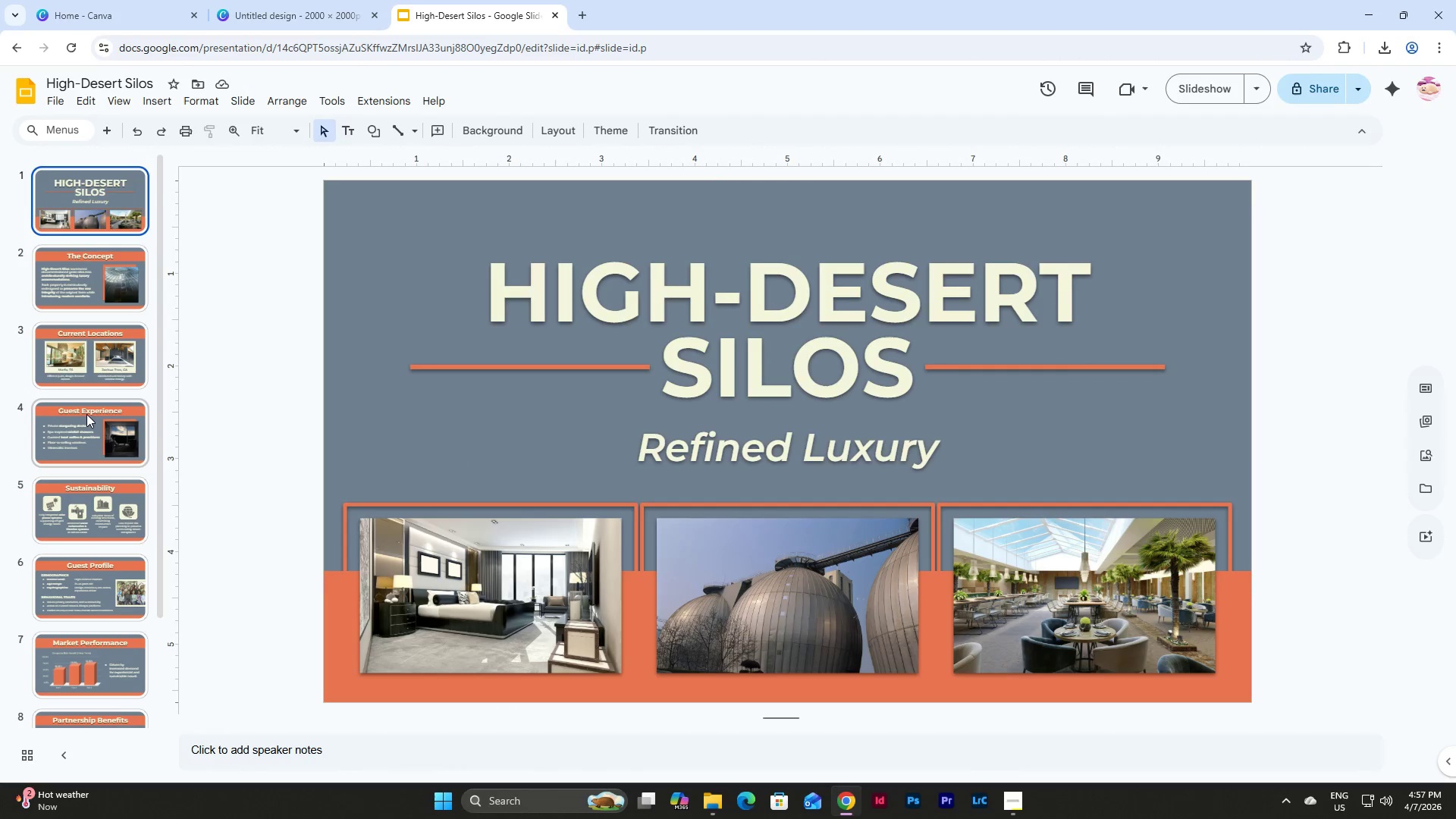 
scroll: coordinate [86, 414], scroll_direction: down, amount: 10.0
 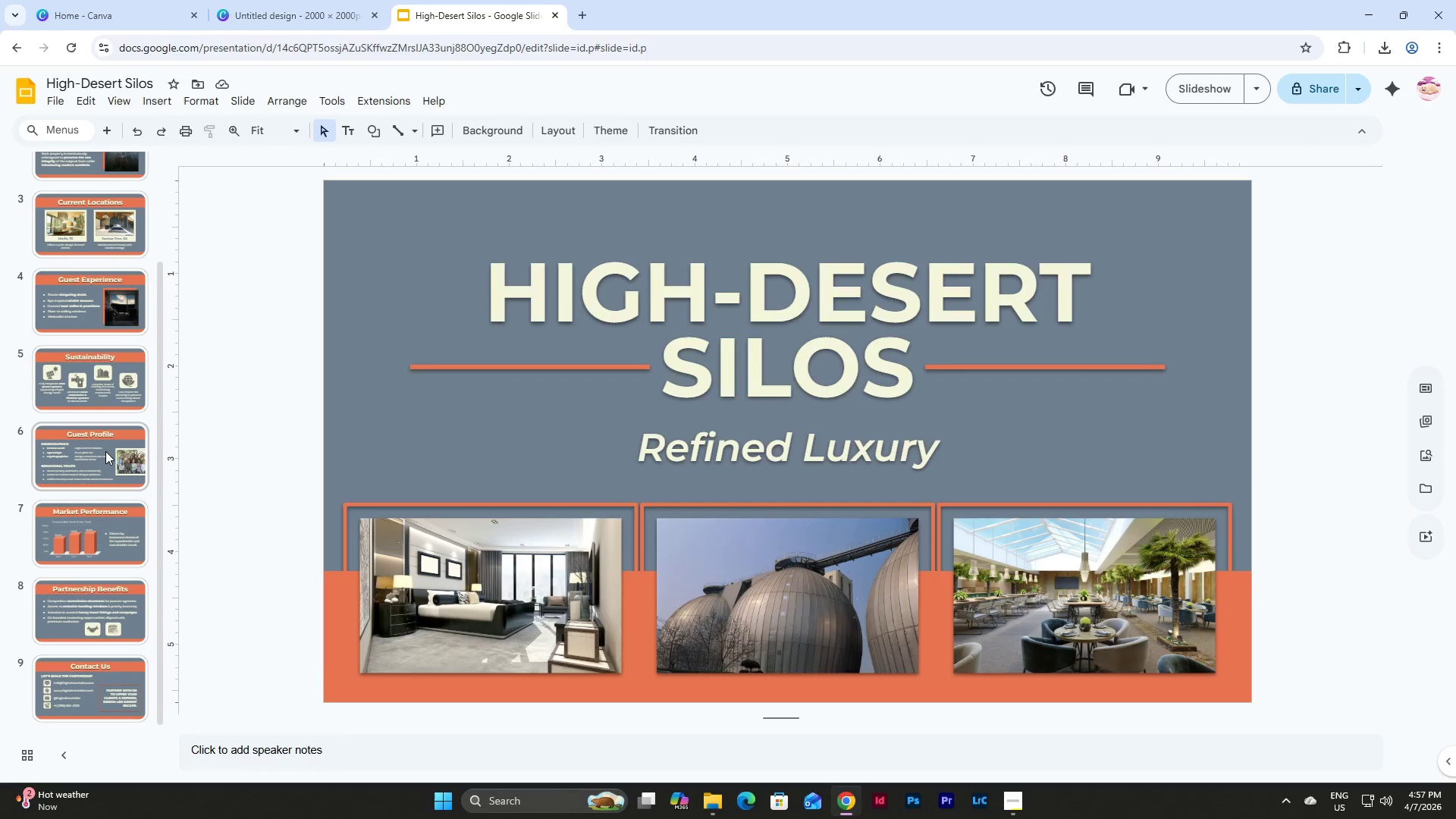 
left_click([105, 451])
 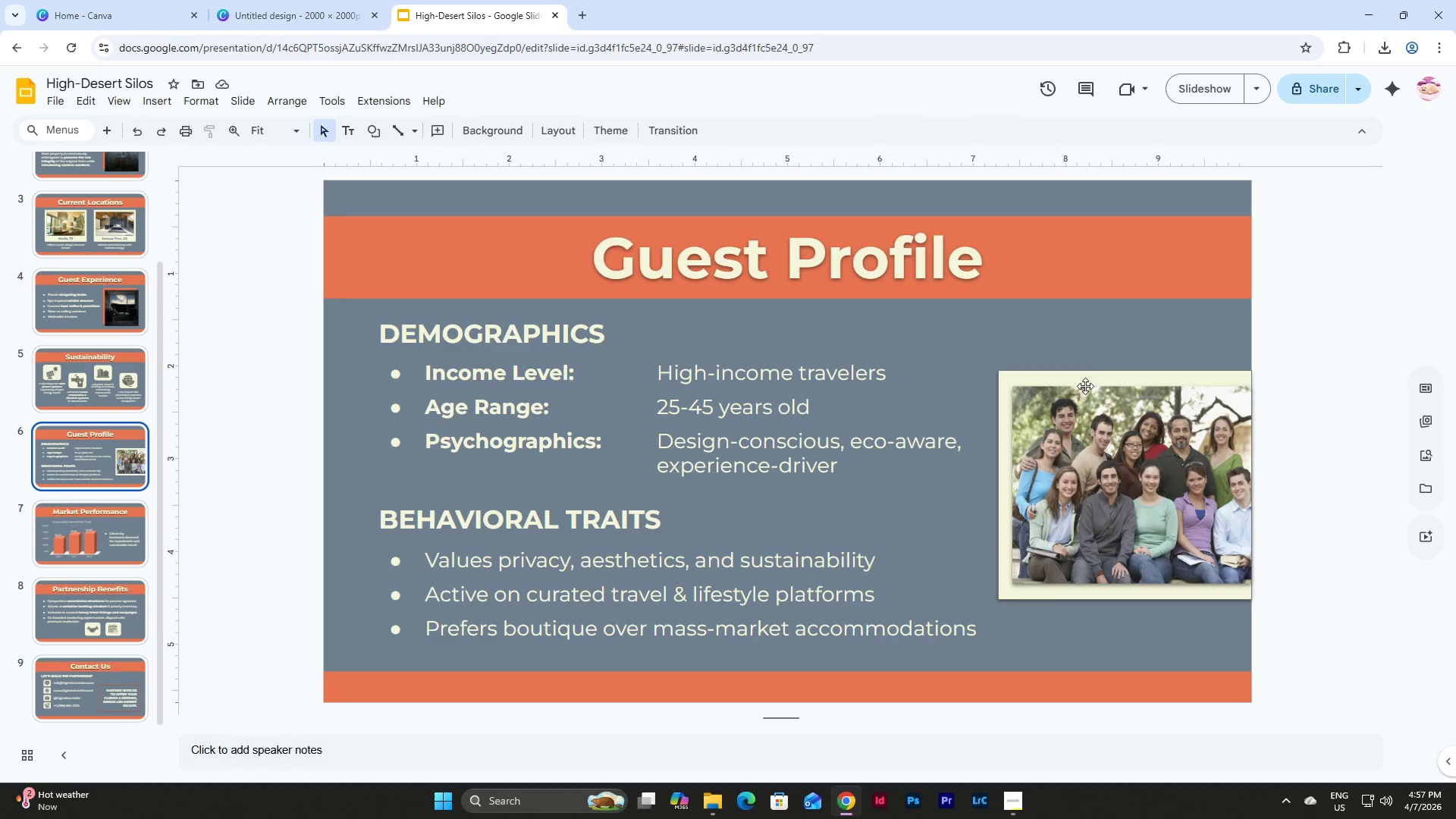 
left_click([1087, 381])
 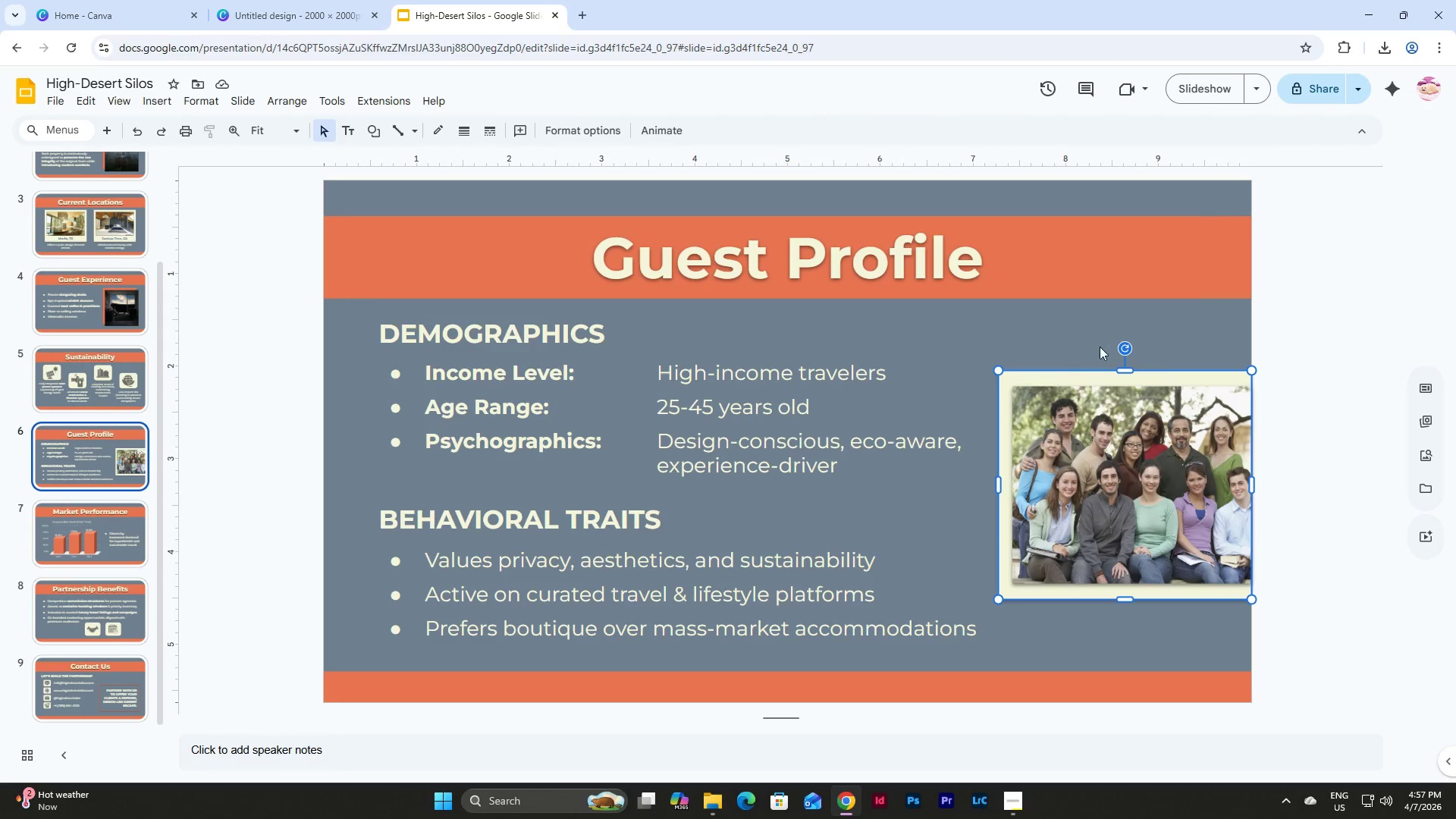 
left_click([1077, 378])
 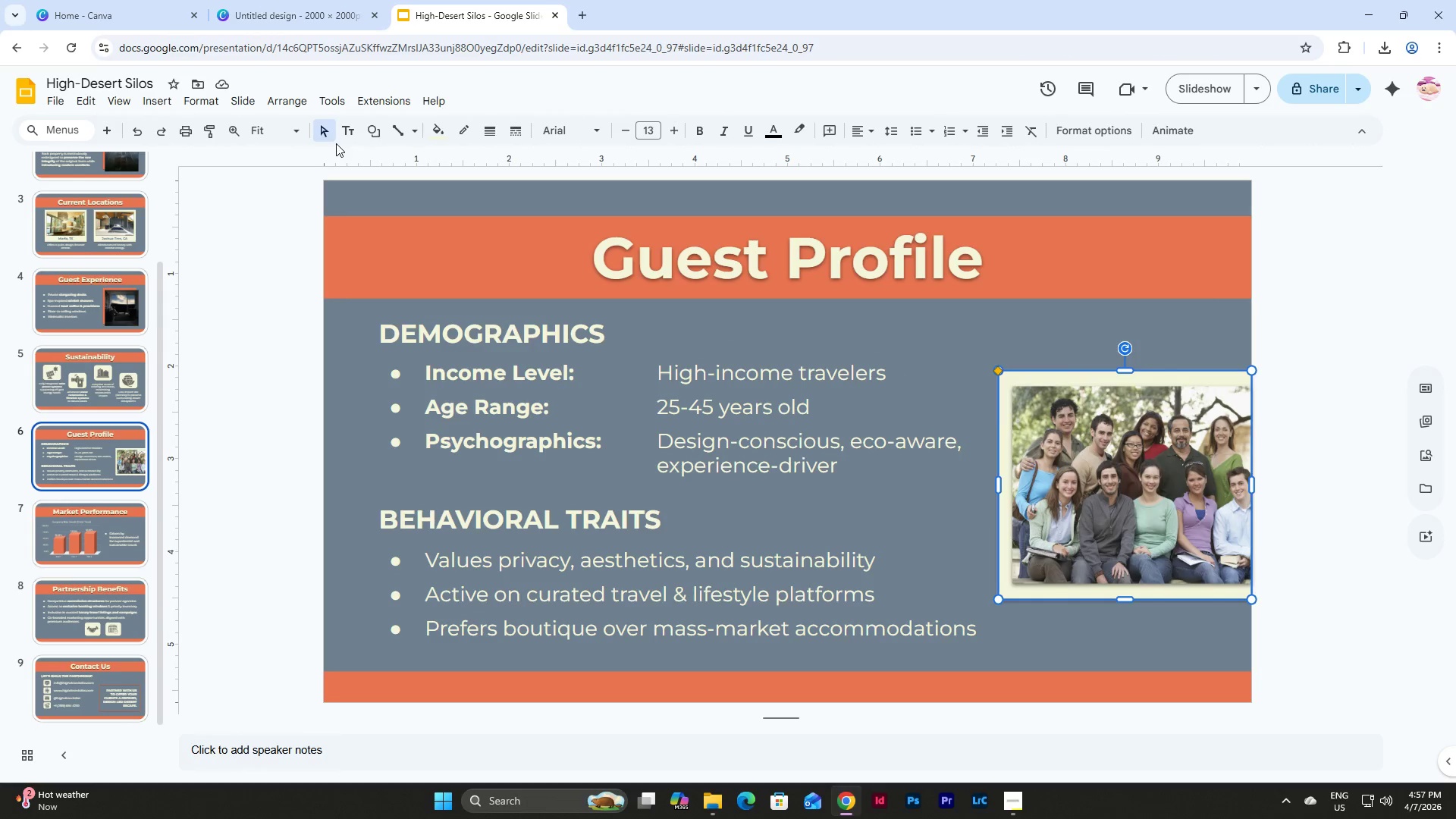 
left_click([436, 133])
 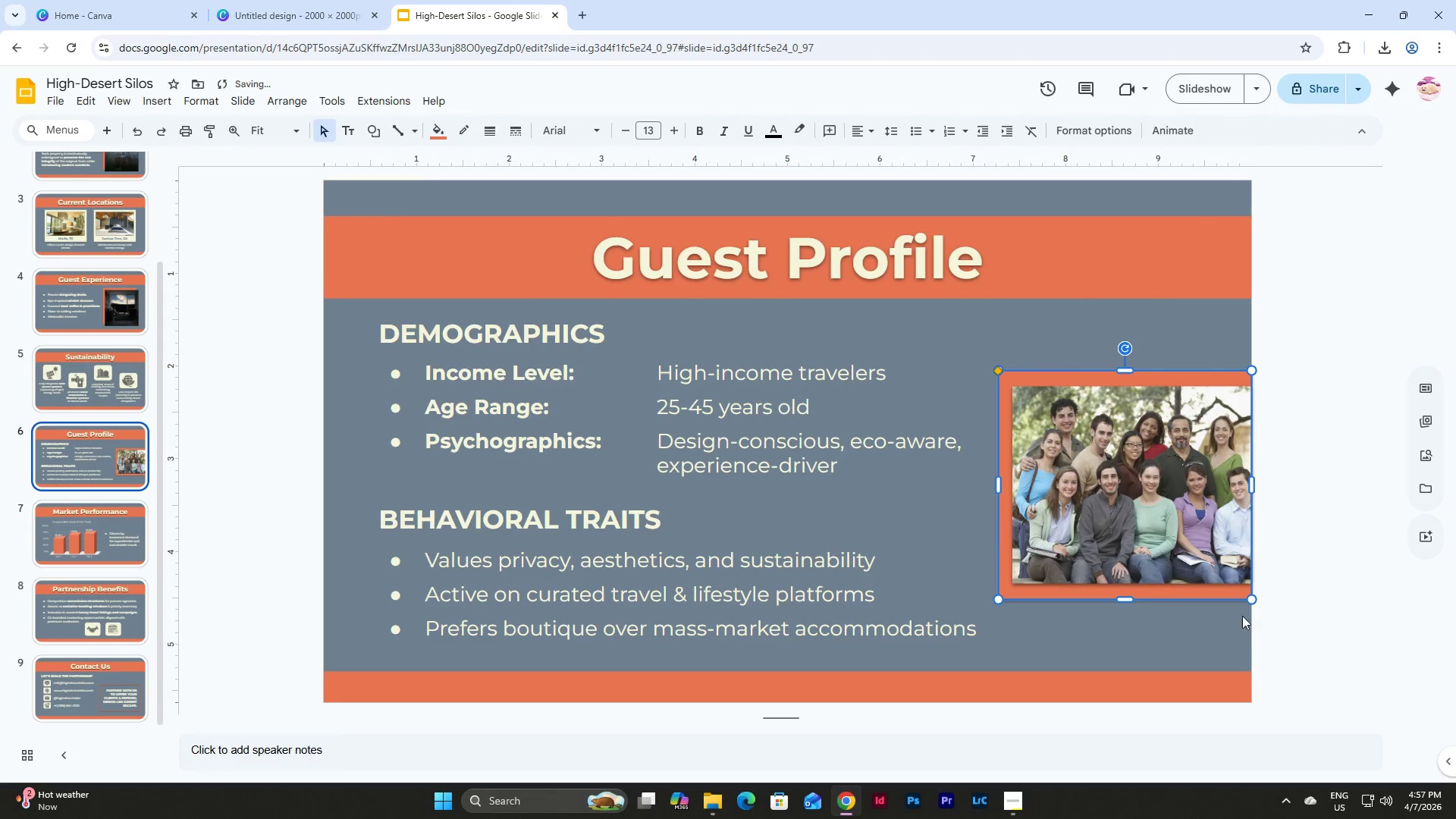 
left_click([1200, 639])
 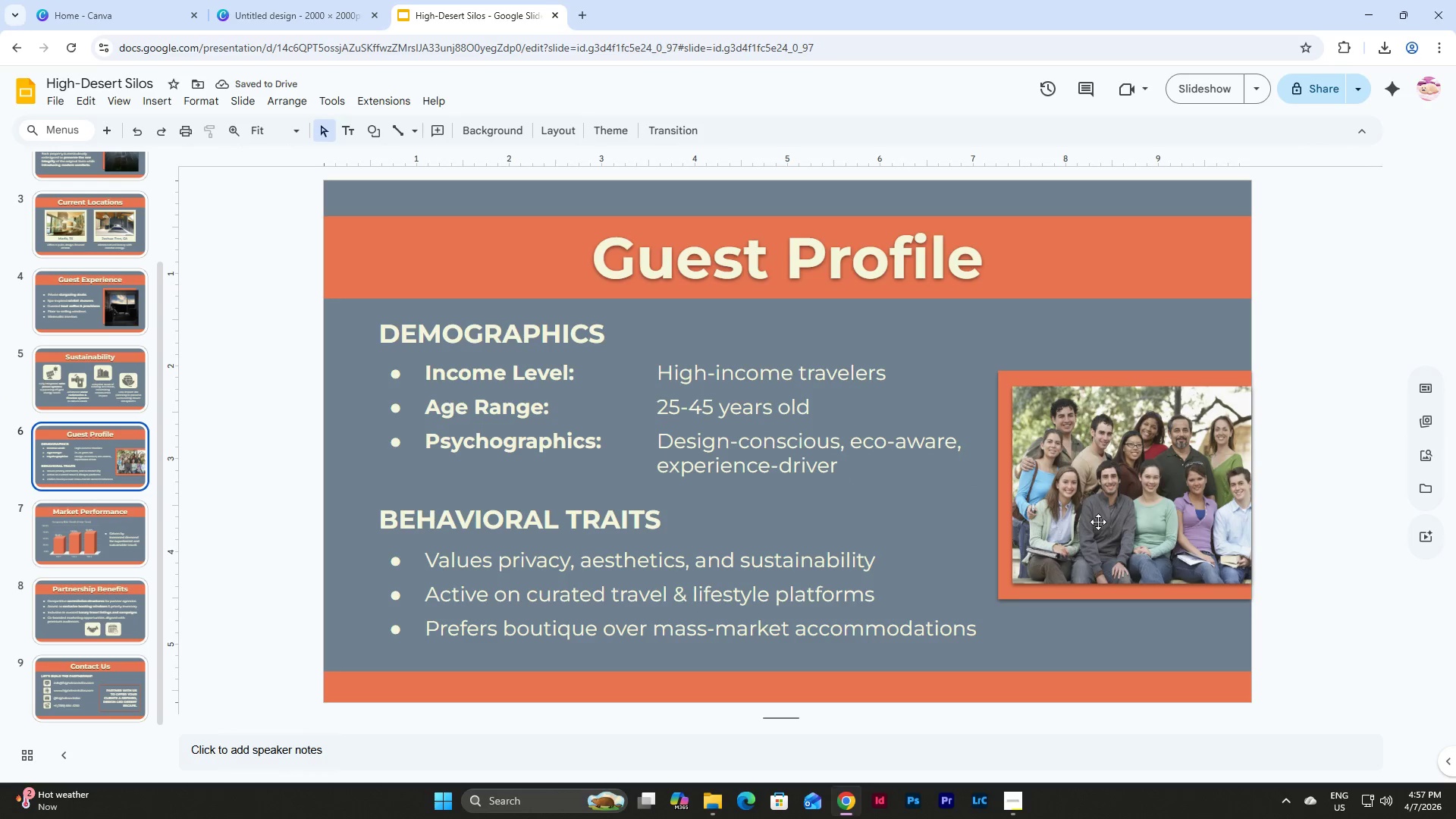 
left_click([1156, 482])
 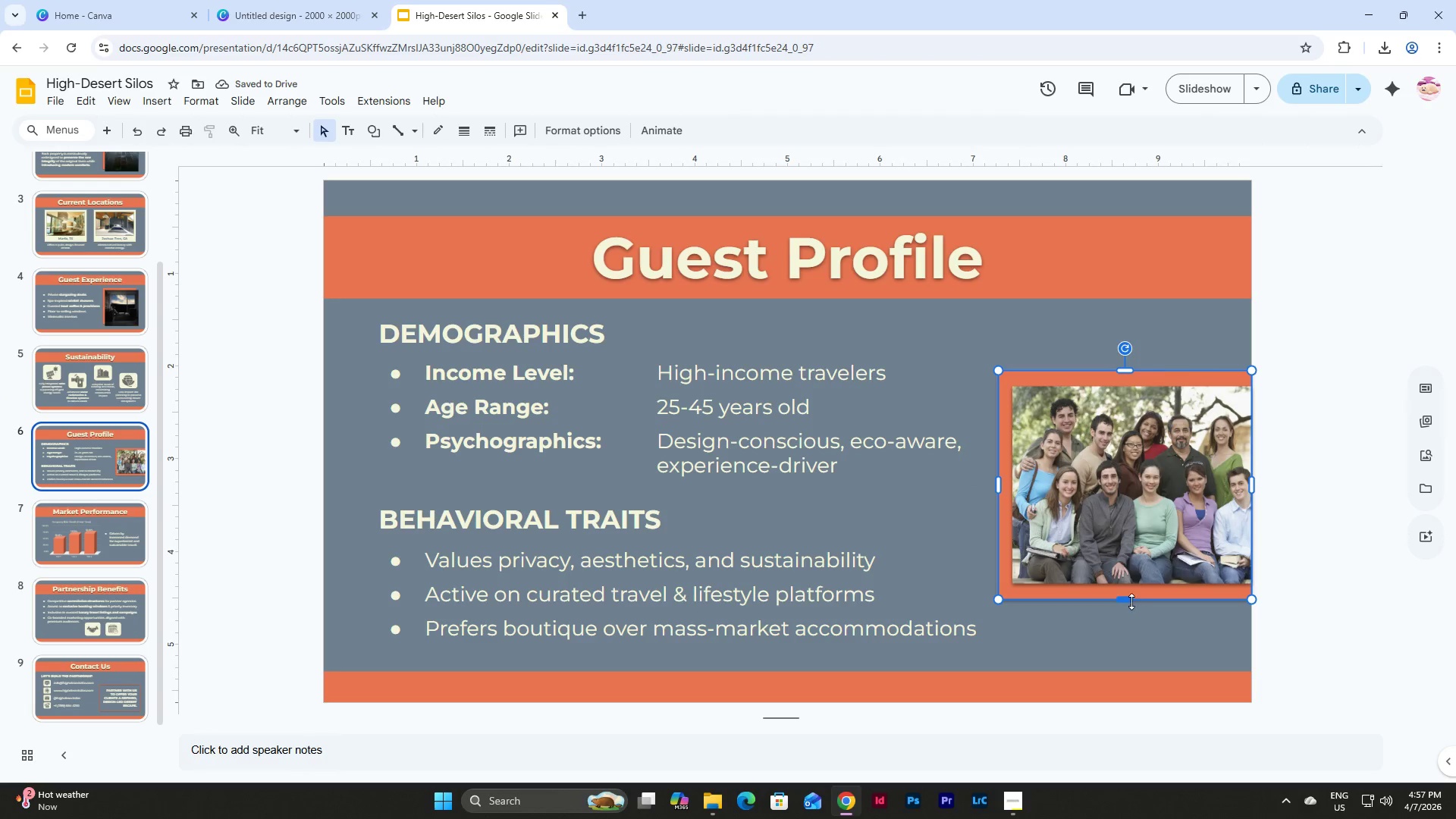 
left_click_drag(start_coordinate=[1128, 601], to_coordinate=[1129, 585])
 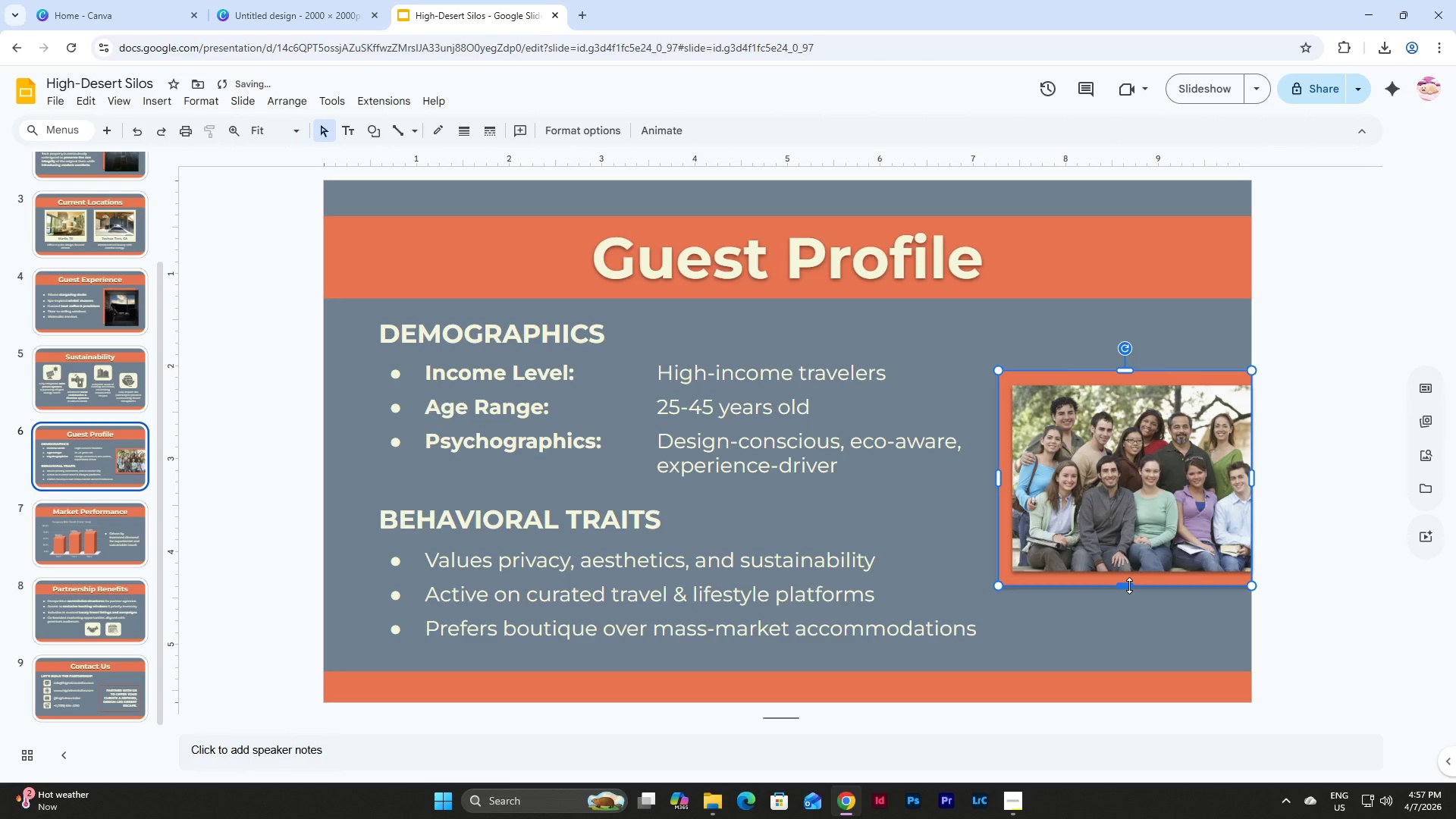 
key(Control+Z)
 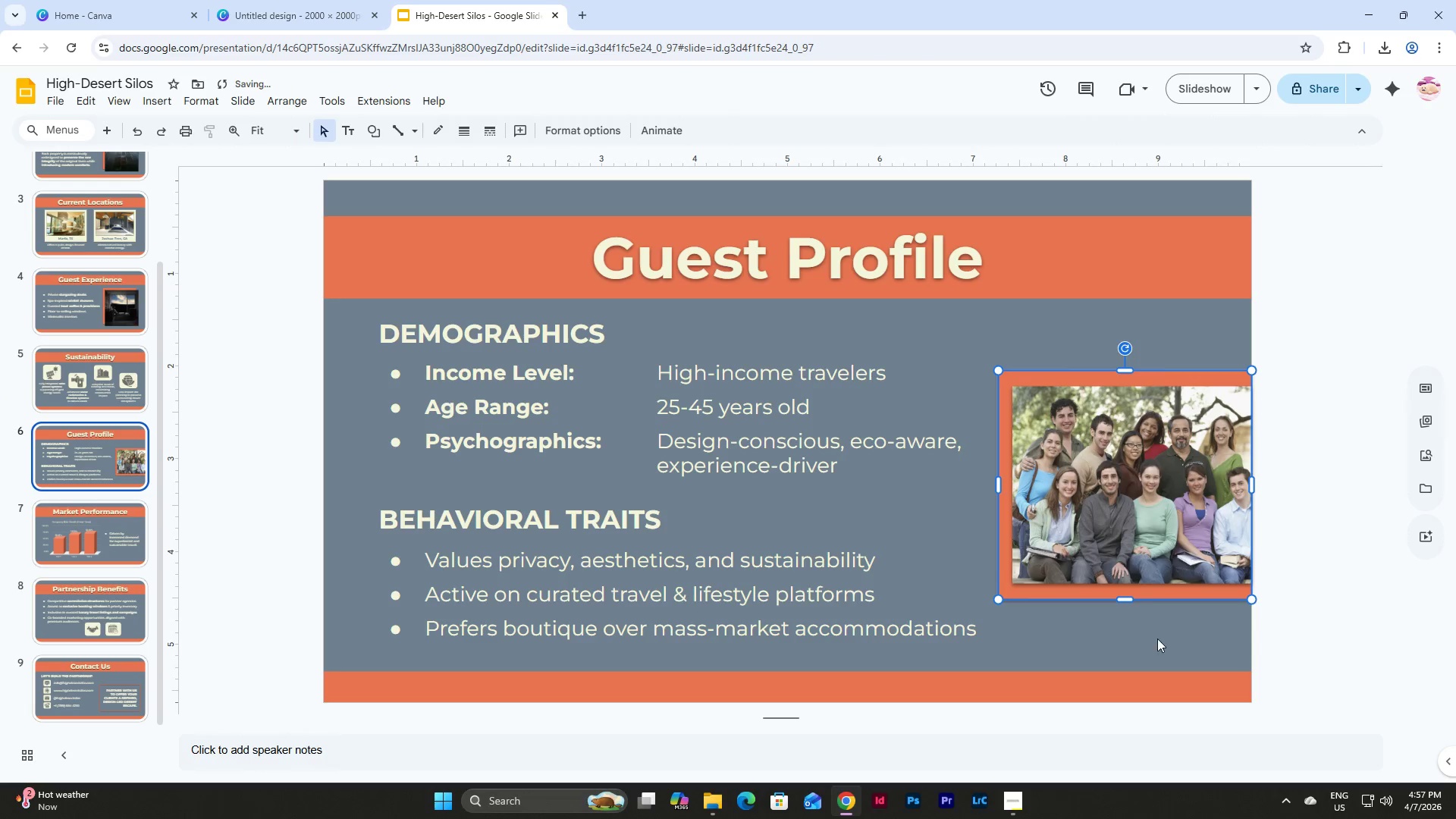 
left_click([1165, 639])
 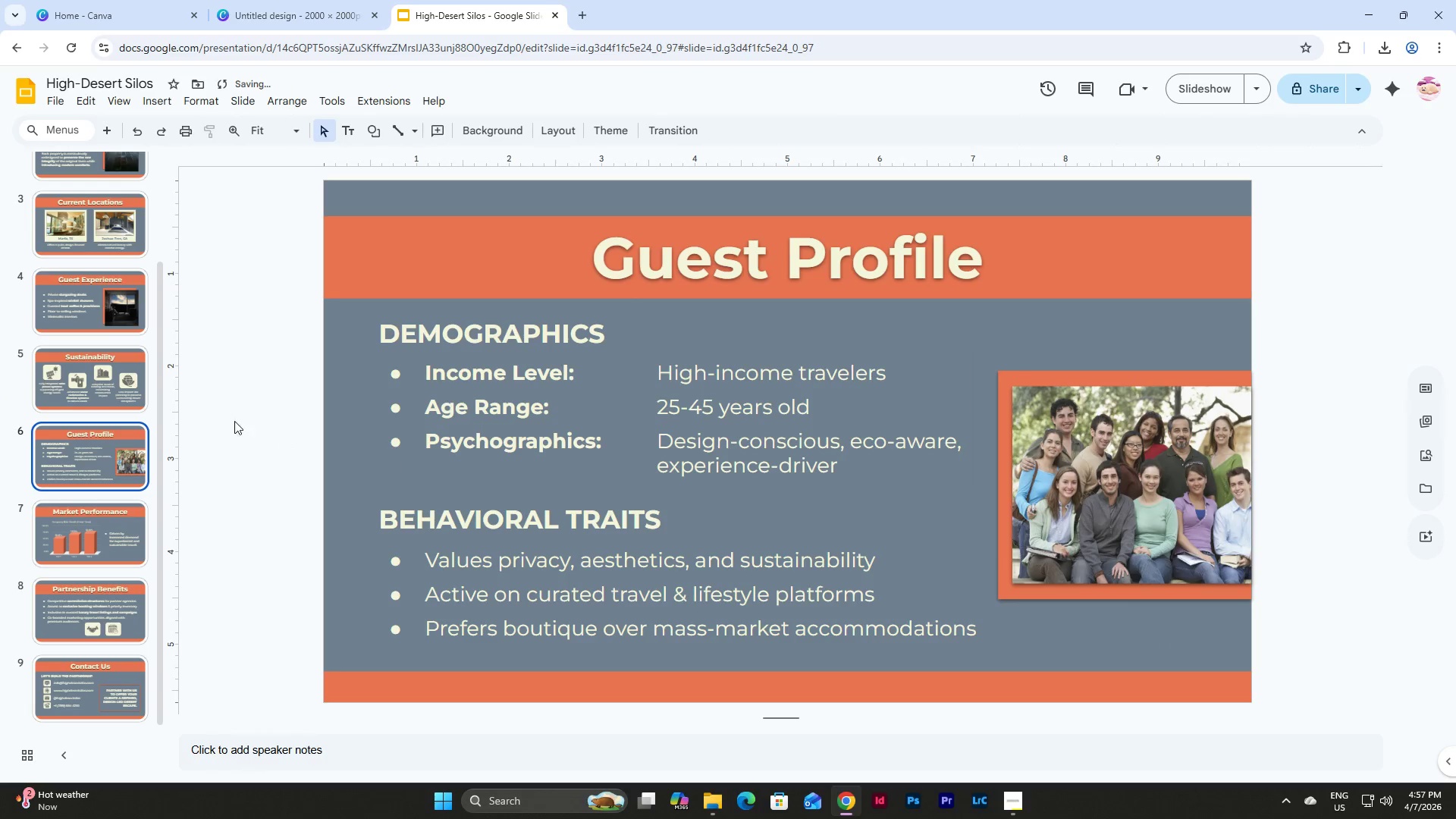 
scroll: coordinate [112, 325], scroll_direction: none, amount: 0.0
 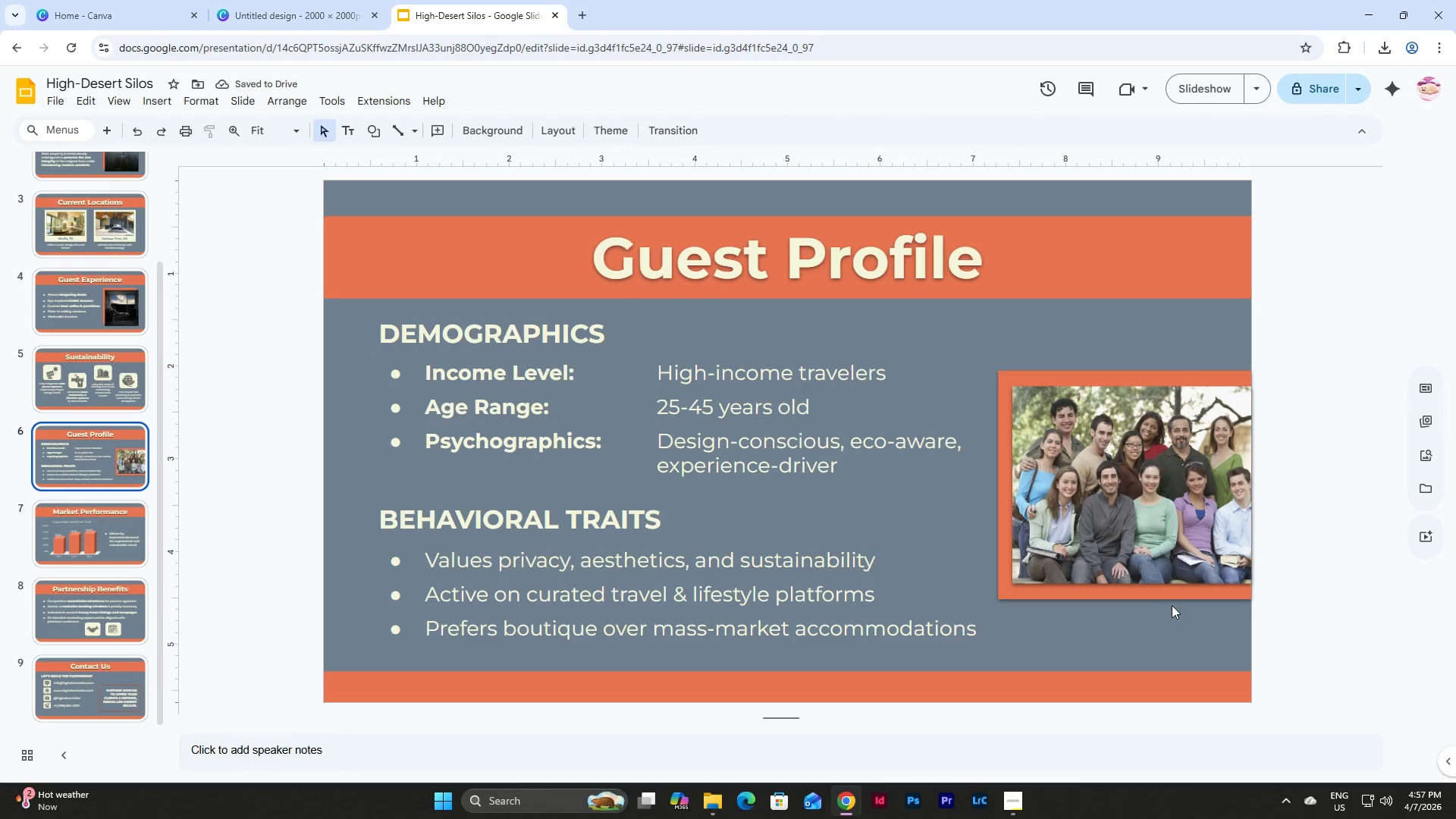 
left_click([1153, 531])
 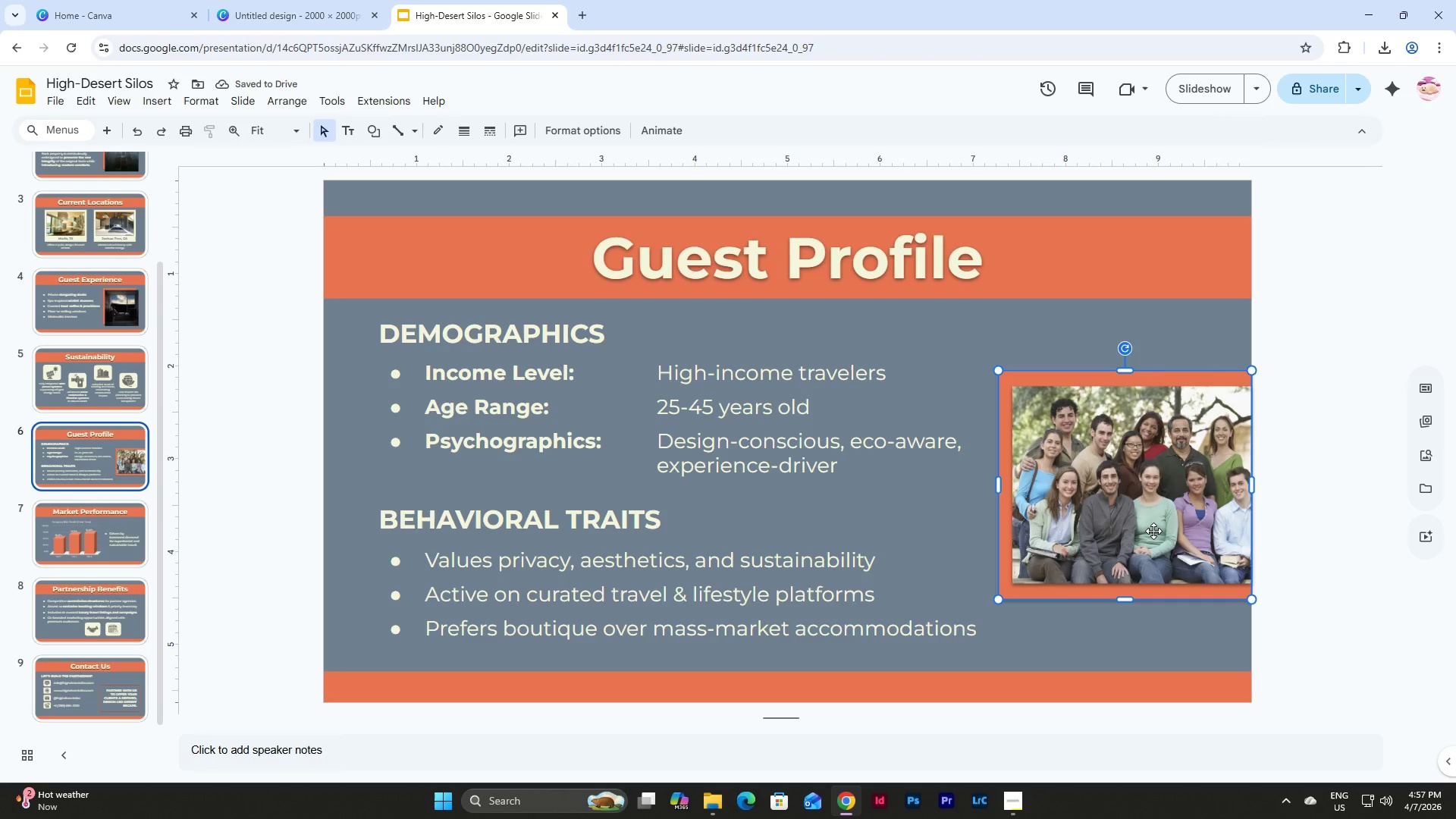 
right_click([1153, 531])
 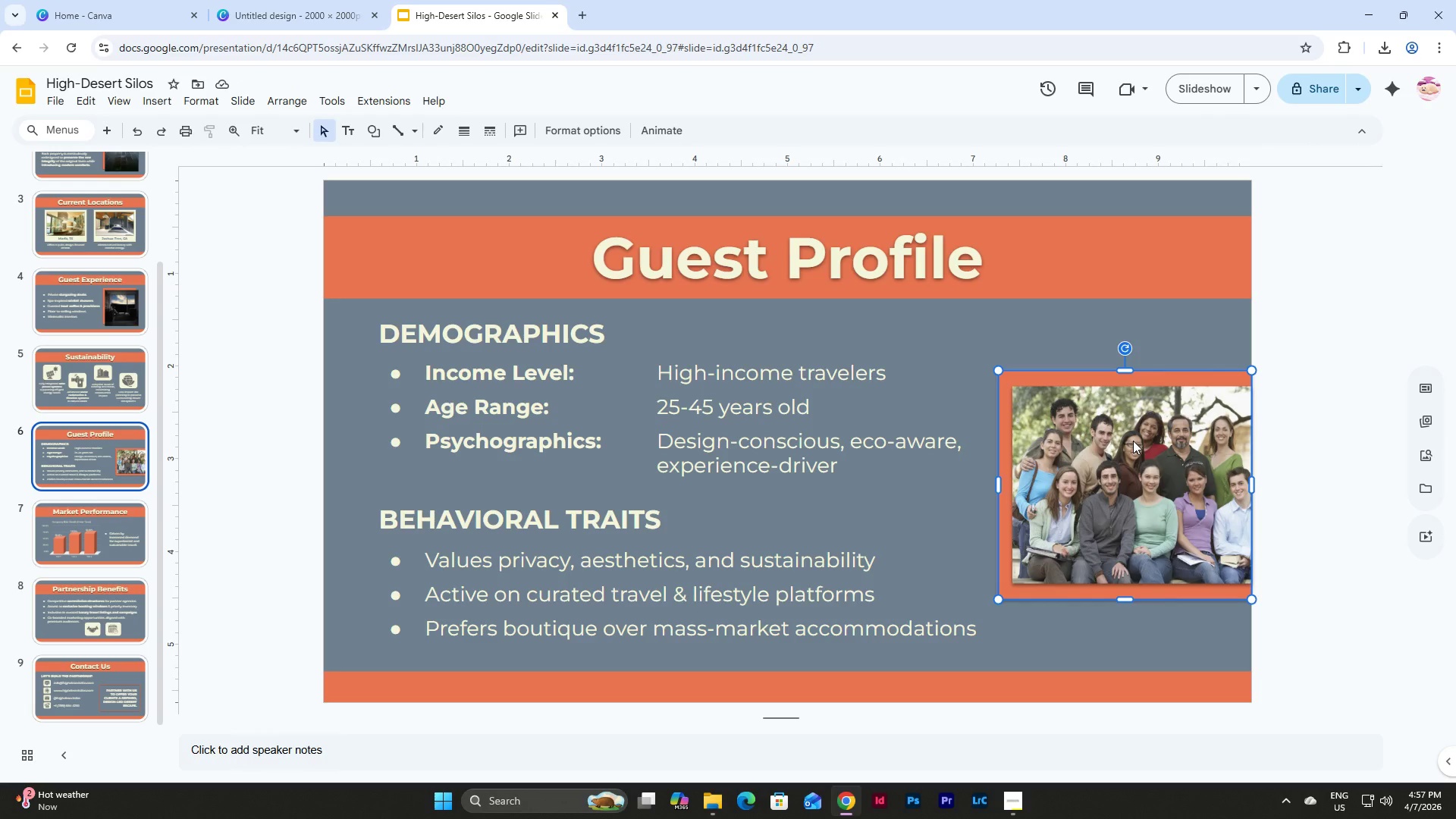 
right_click([1133, 441])
 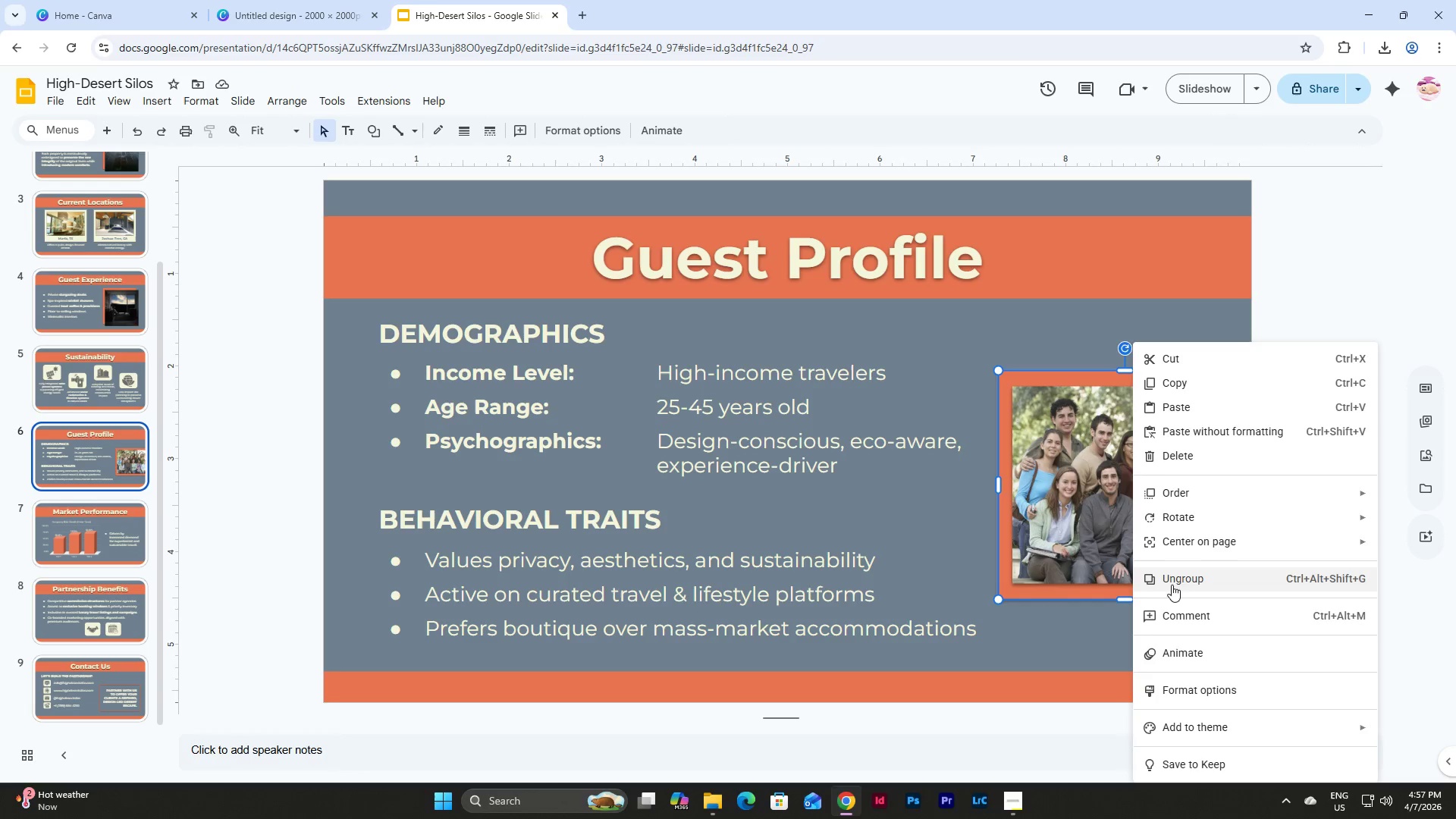 
left_click([1172, 585])
 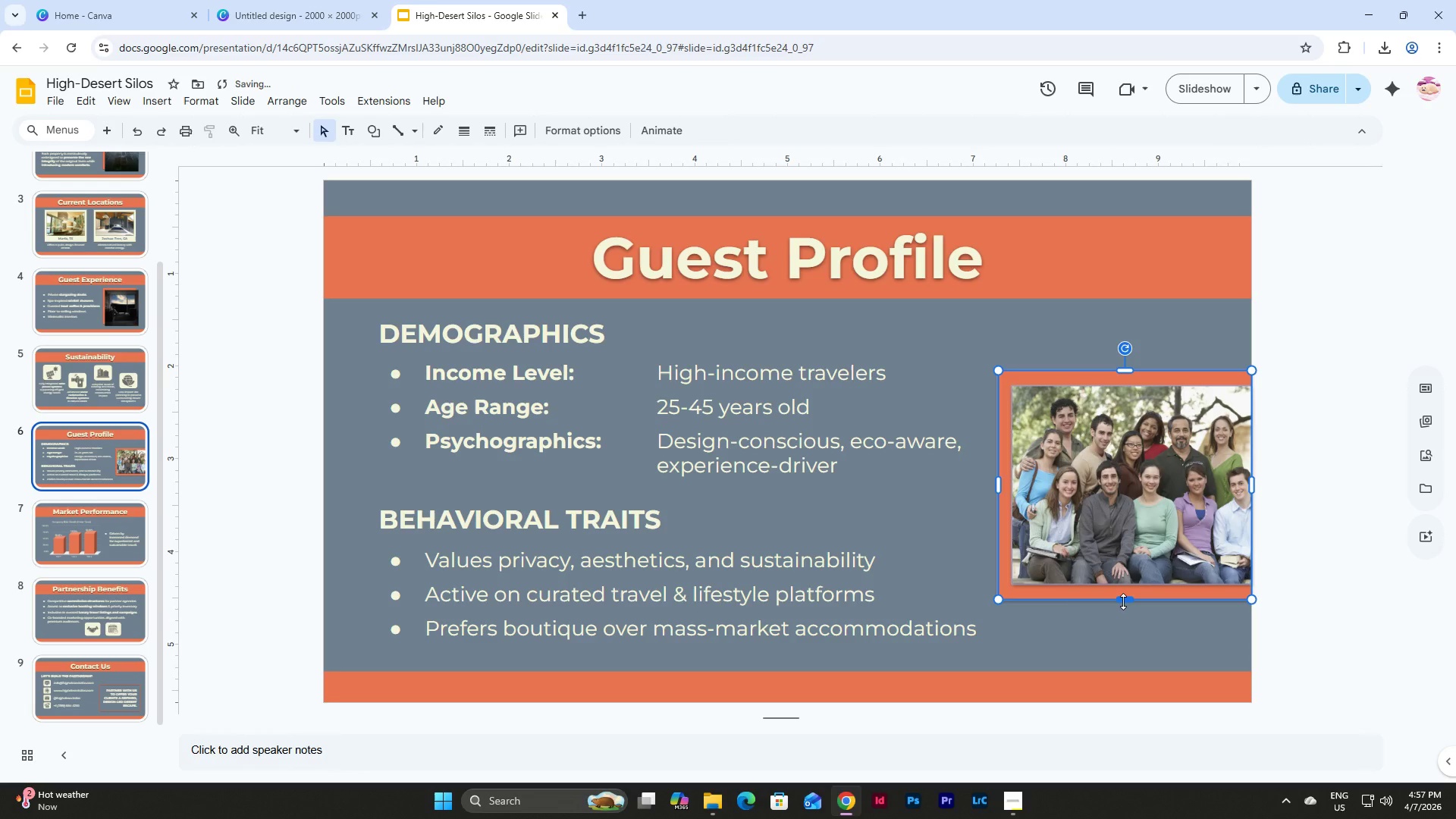 
left_click_drag(start_coordinate=[1123, 601], to_coordinate=[1125, 585])
 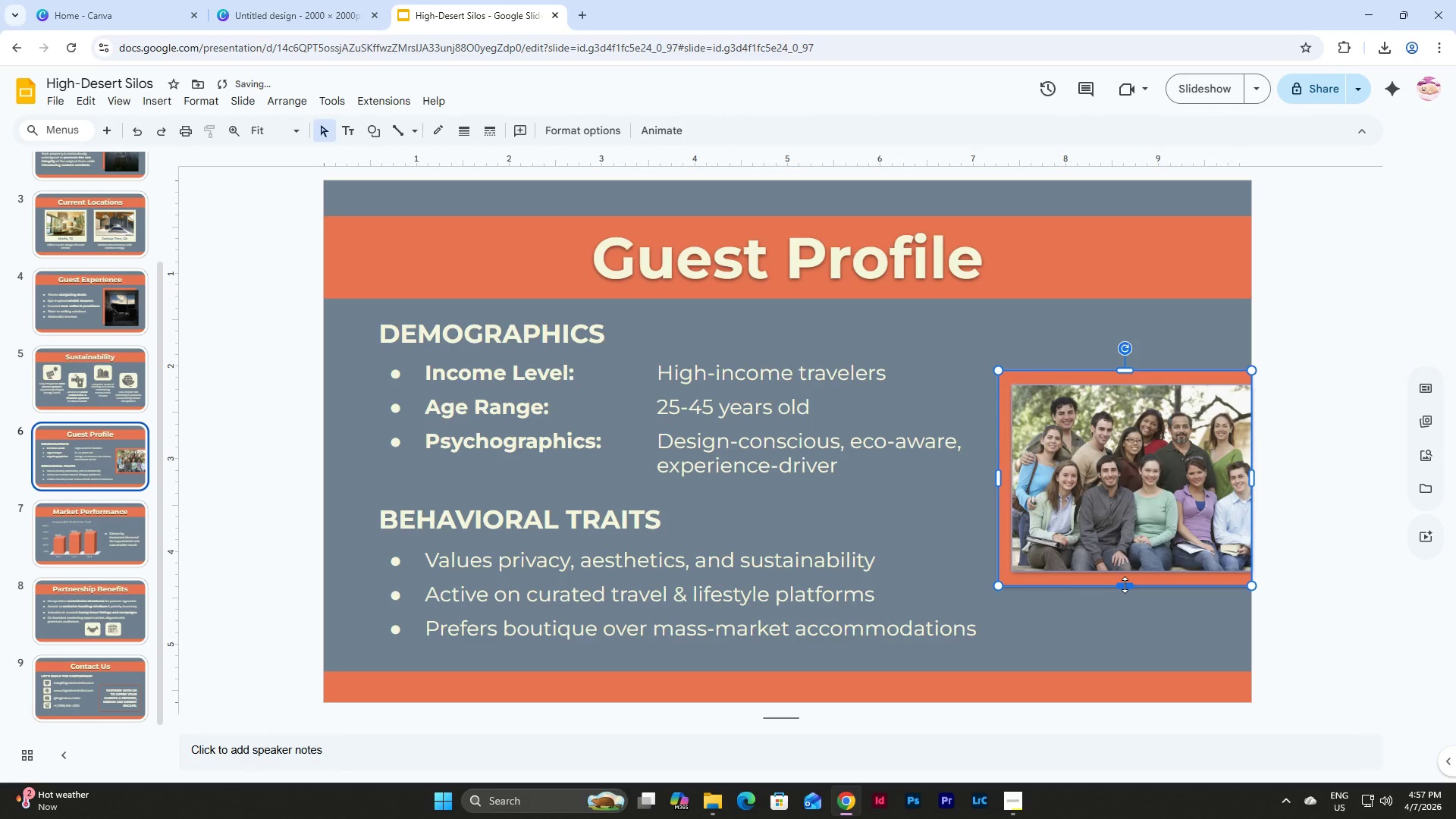 
key(Control+Z)
 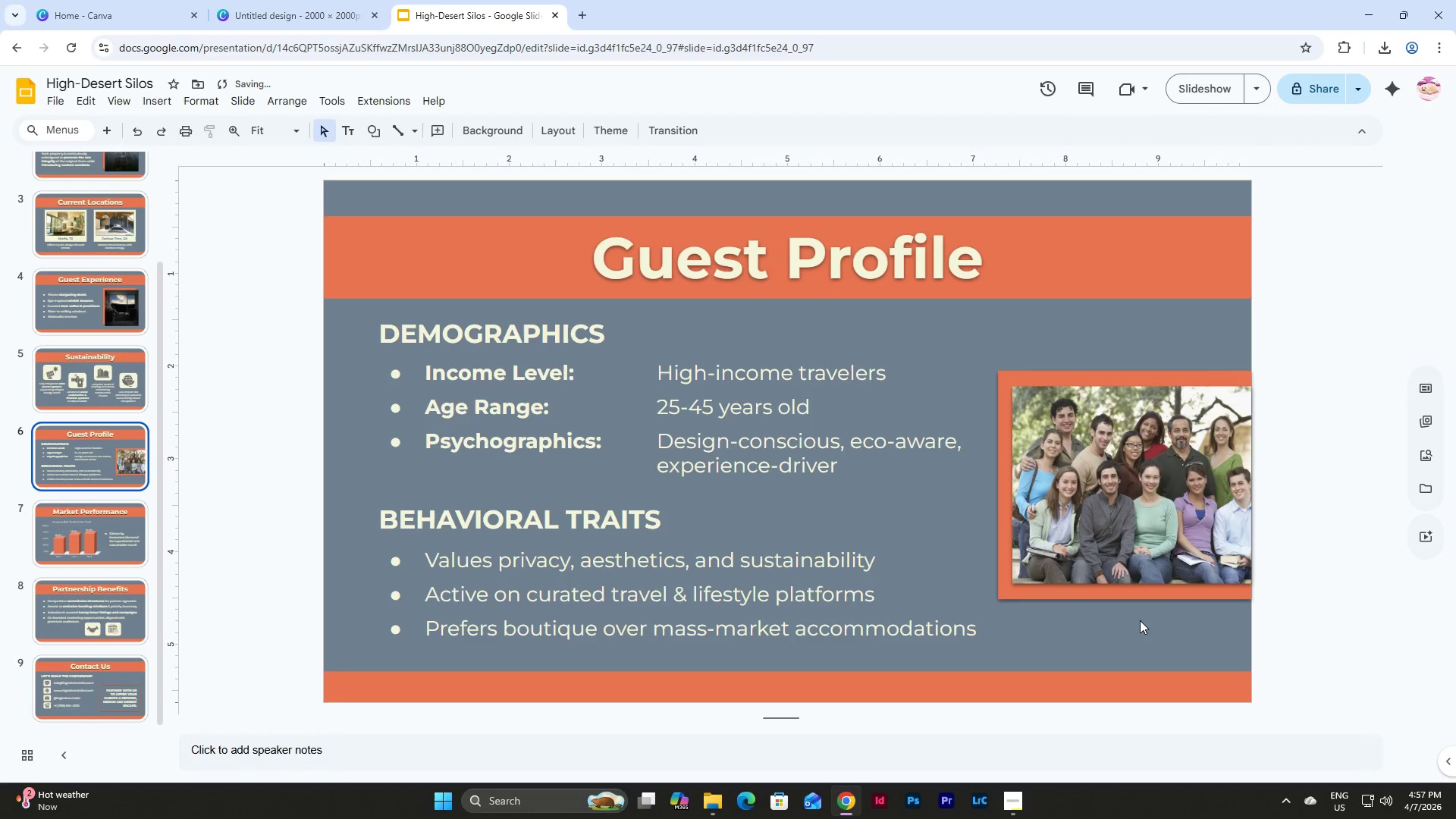 
left_click([1140, 620])
 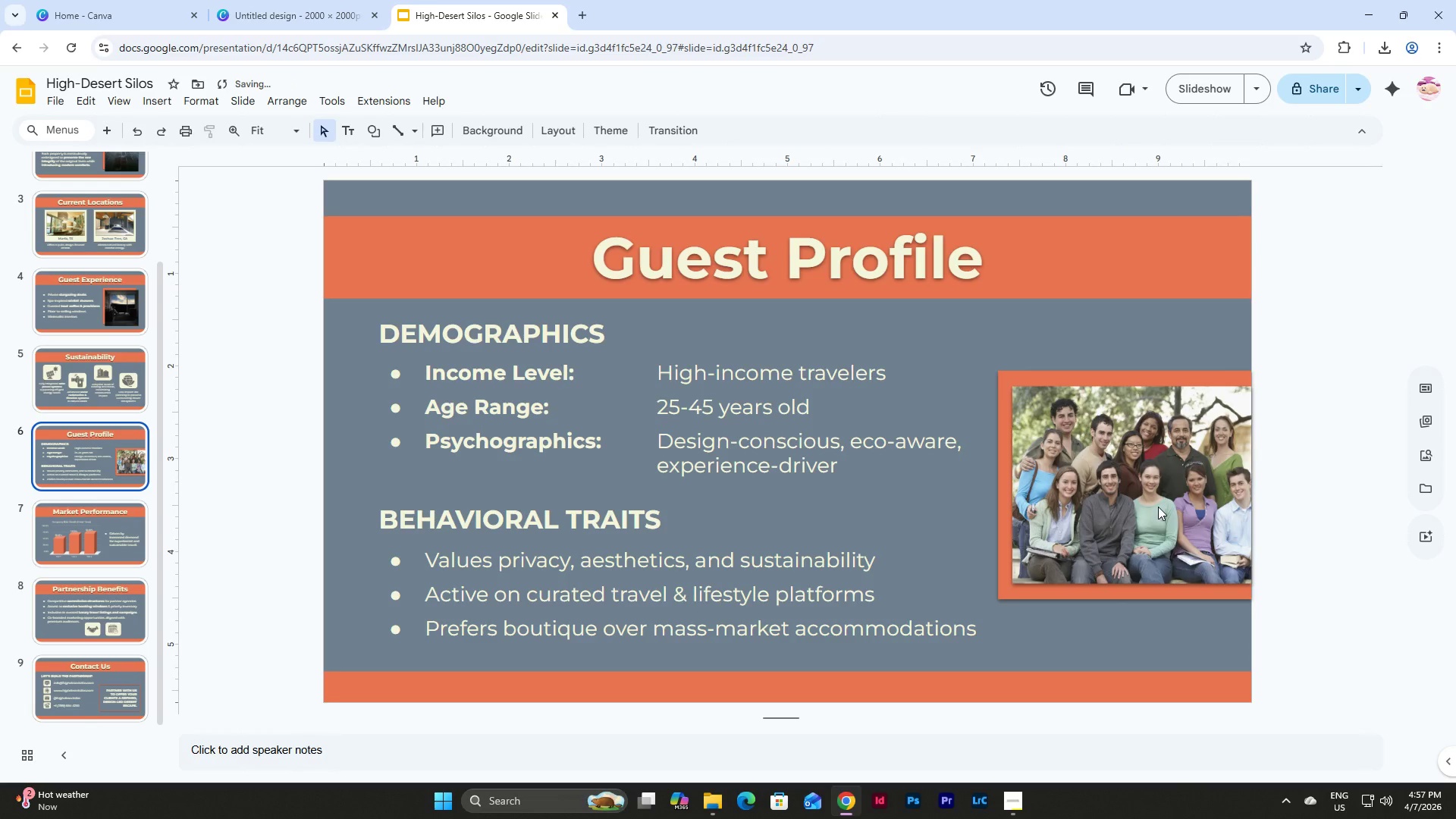 
right_click([1158, 507])
 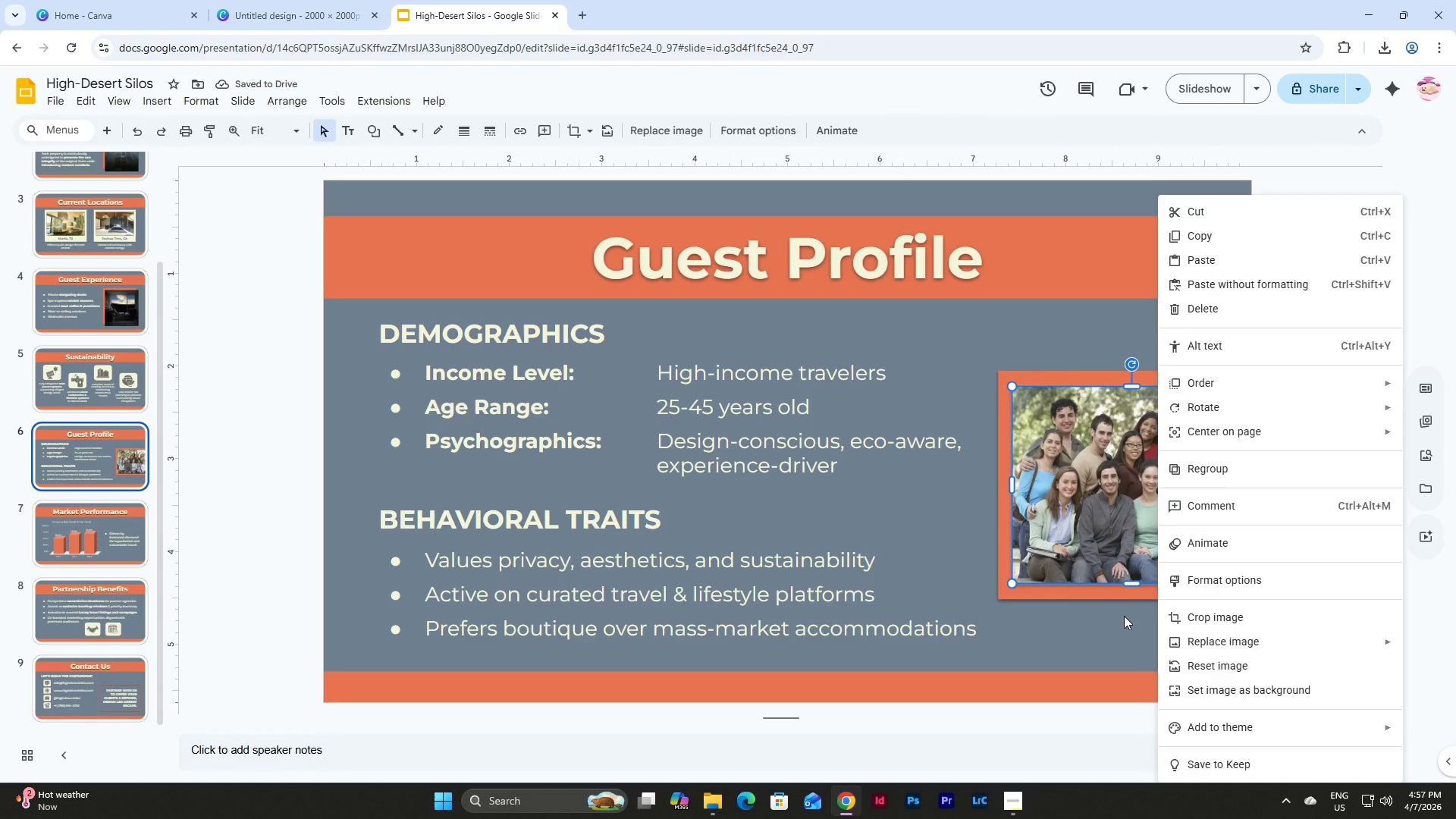 
left_click([1124, 617])
 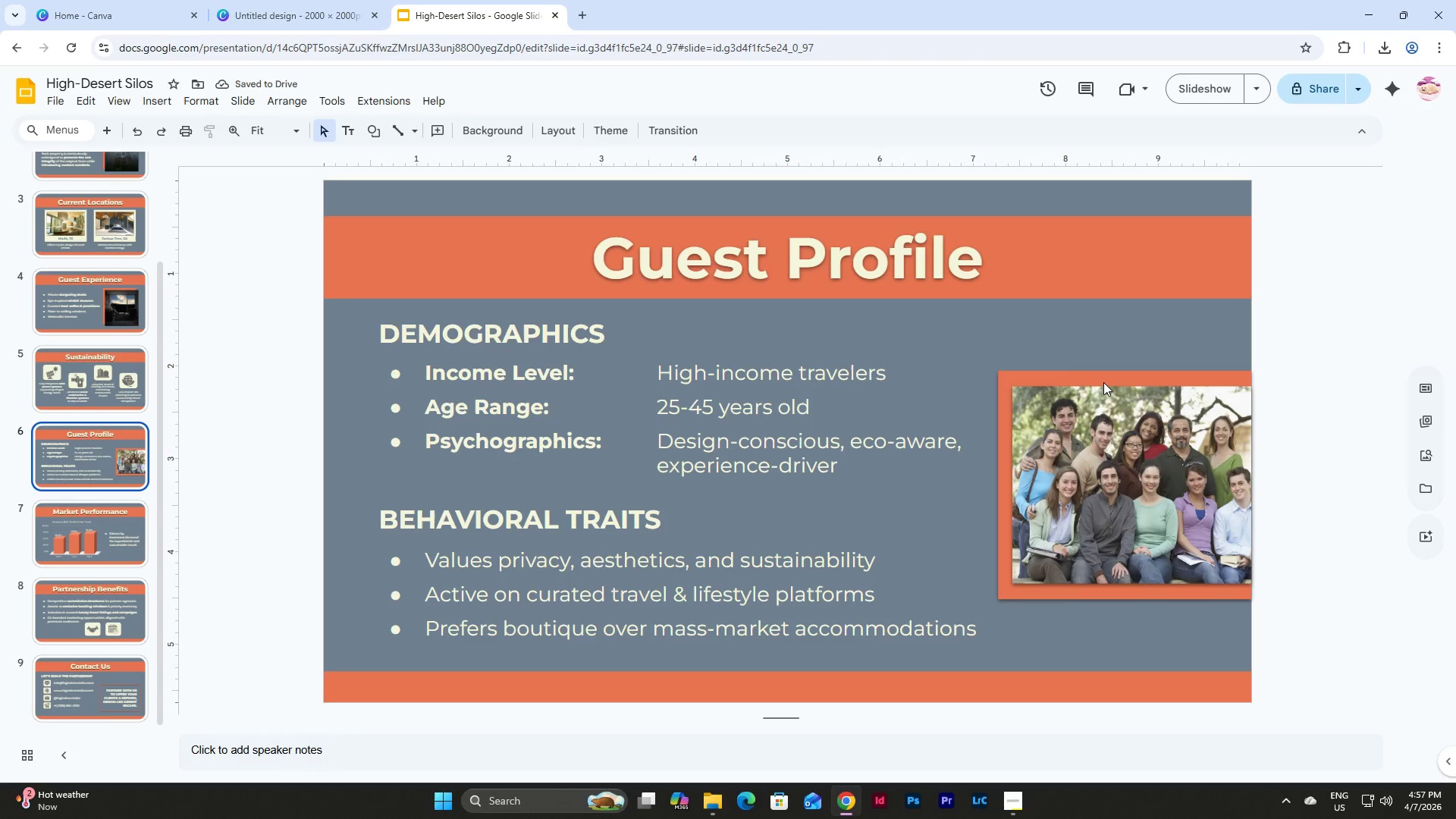 
double_click([1103, 382])
 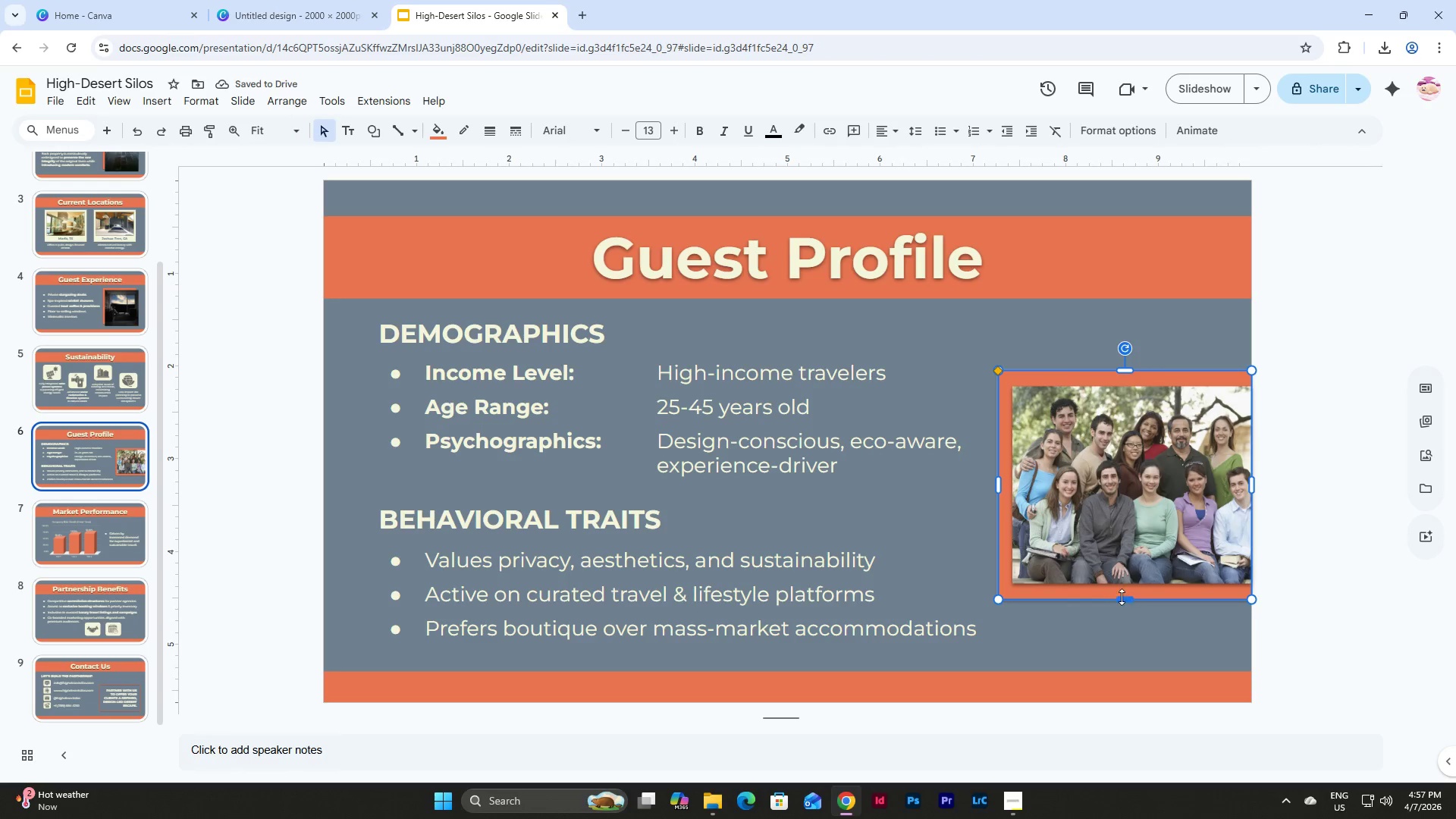 
left_click_drag(start_coordinate=[1123, 601], to_coordinate=[1122, 583])
 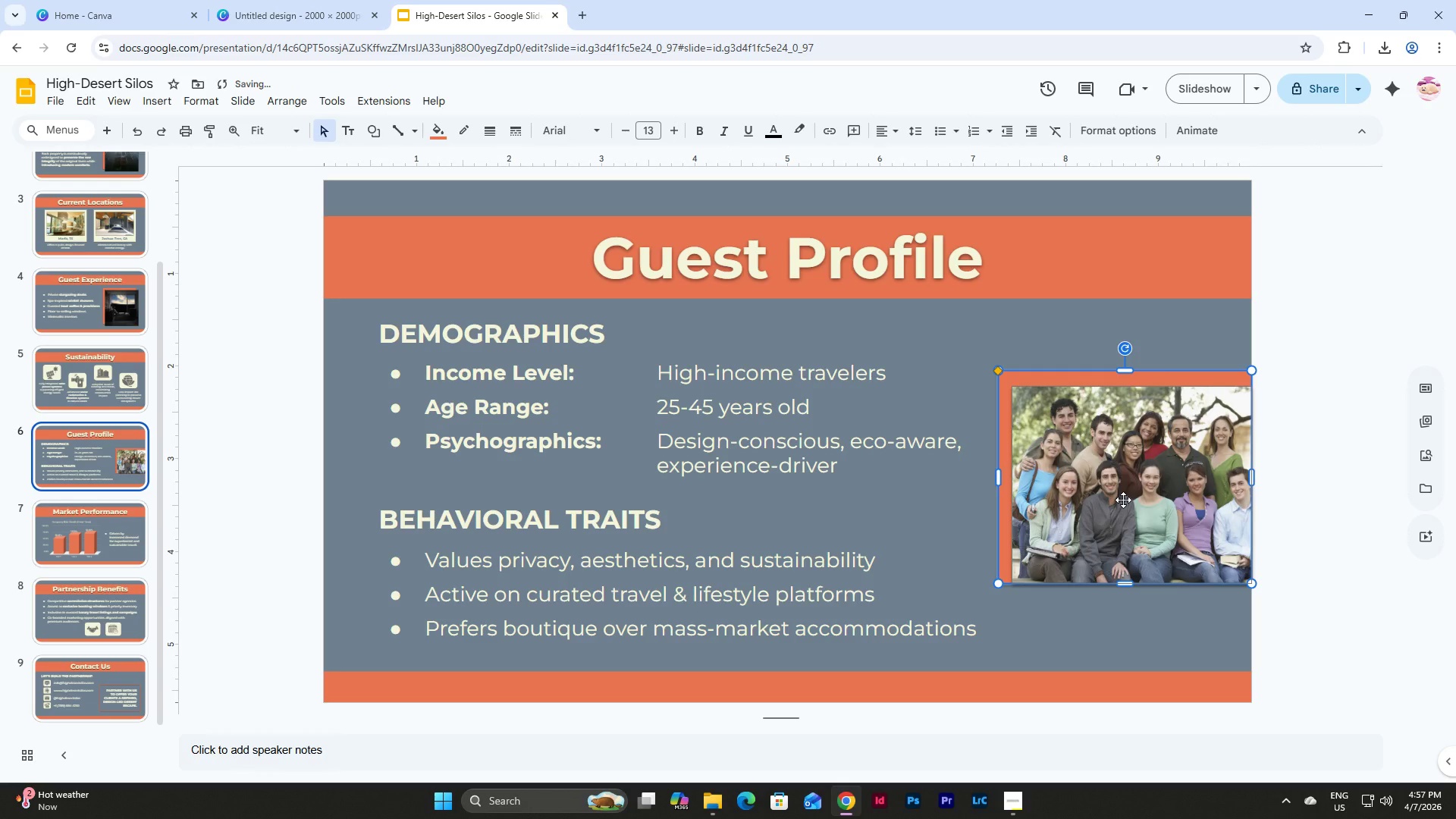 
left_click([1123, 500])
 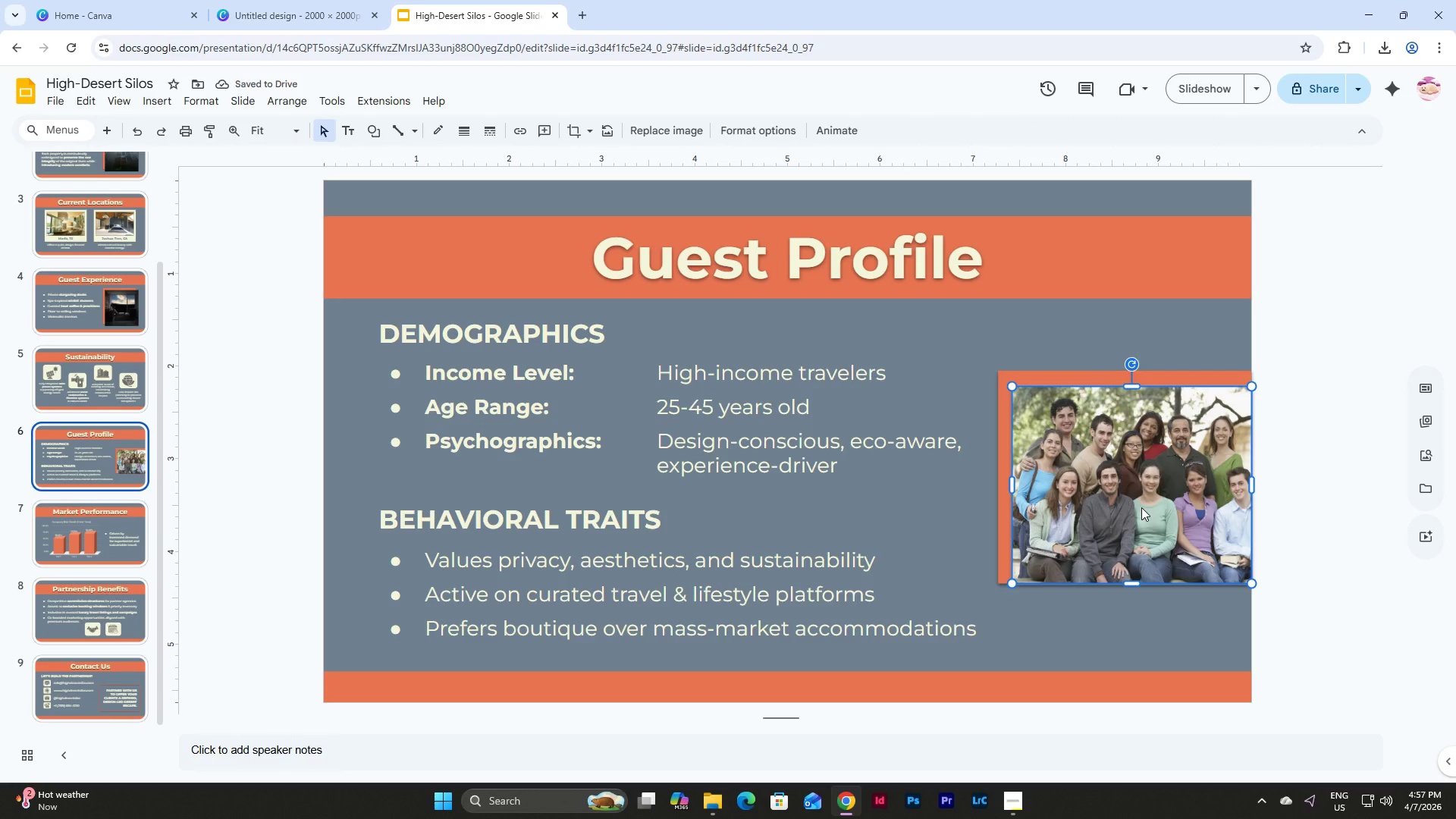 
key(Shift+ArrowDown)
 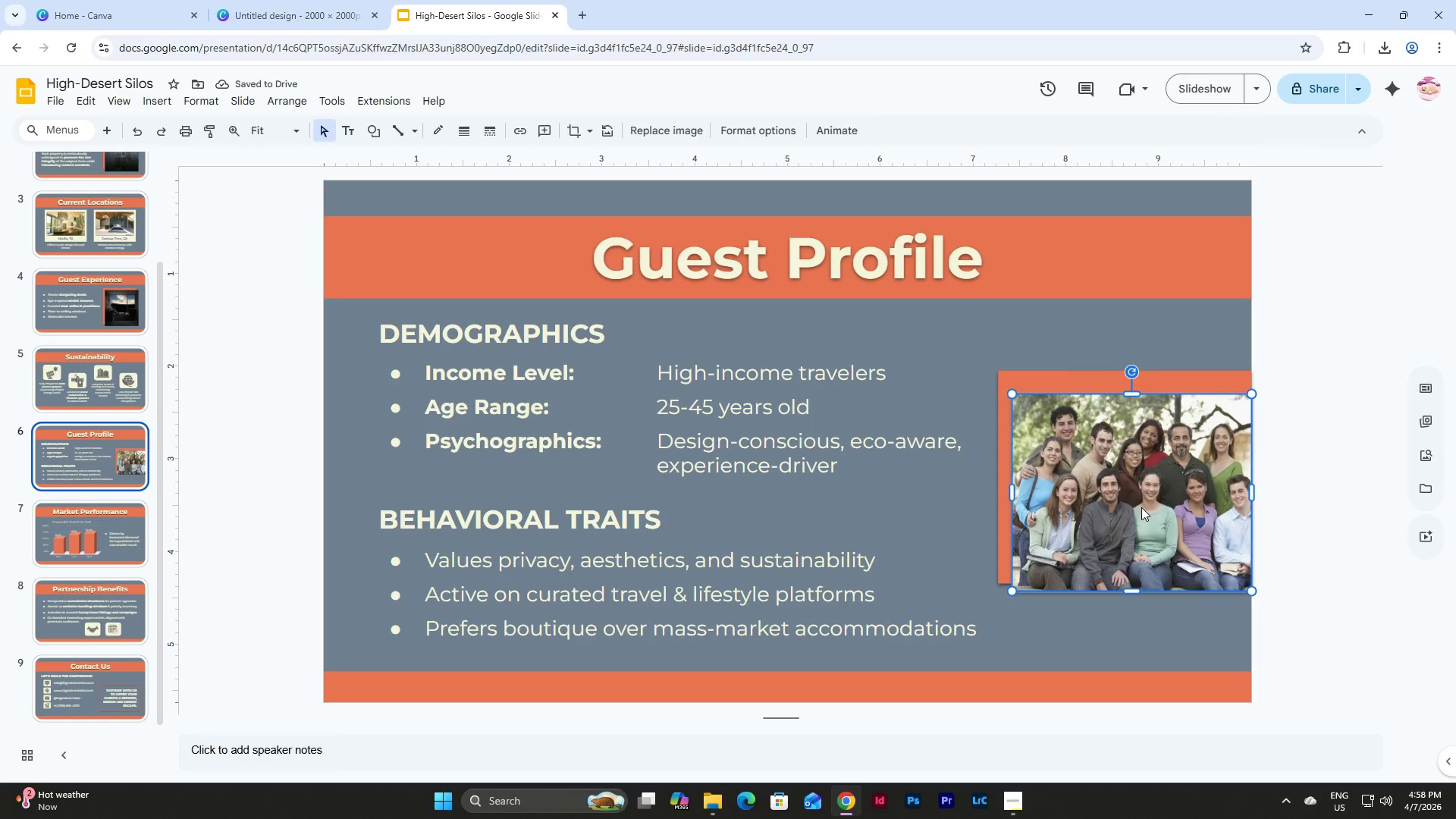 
key(Shift+ArrowRight)
 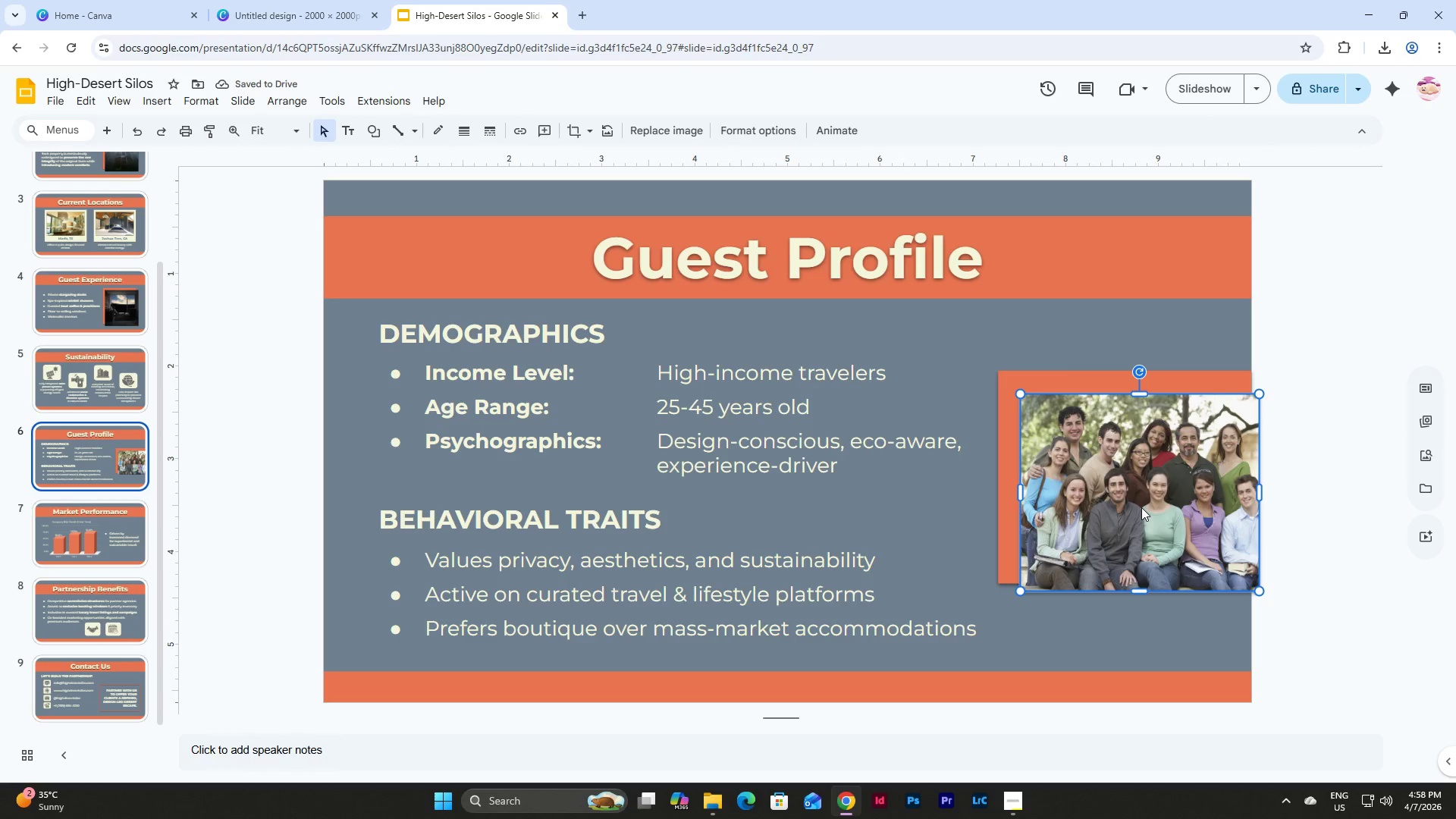 
wait(6.83)
 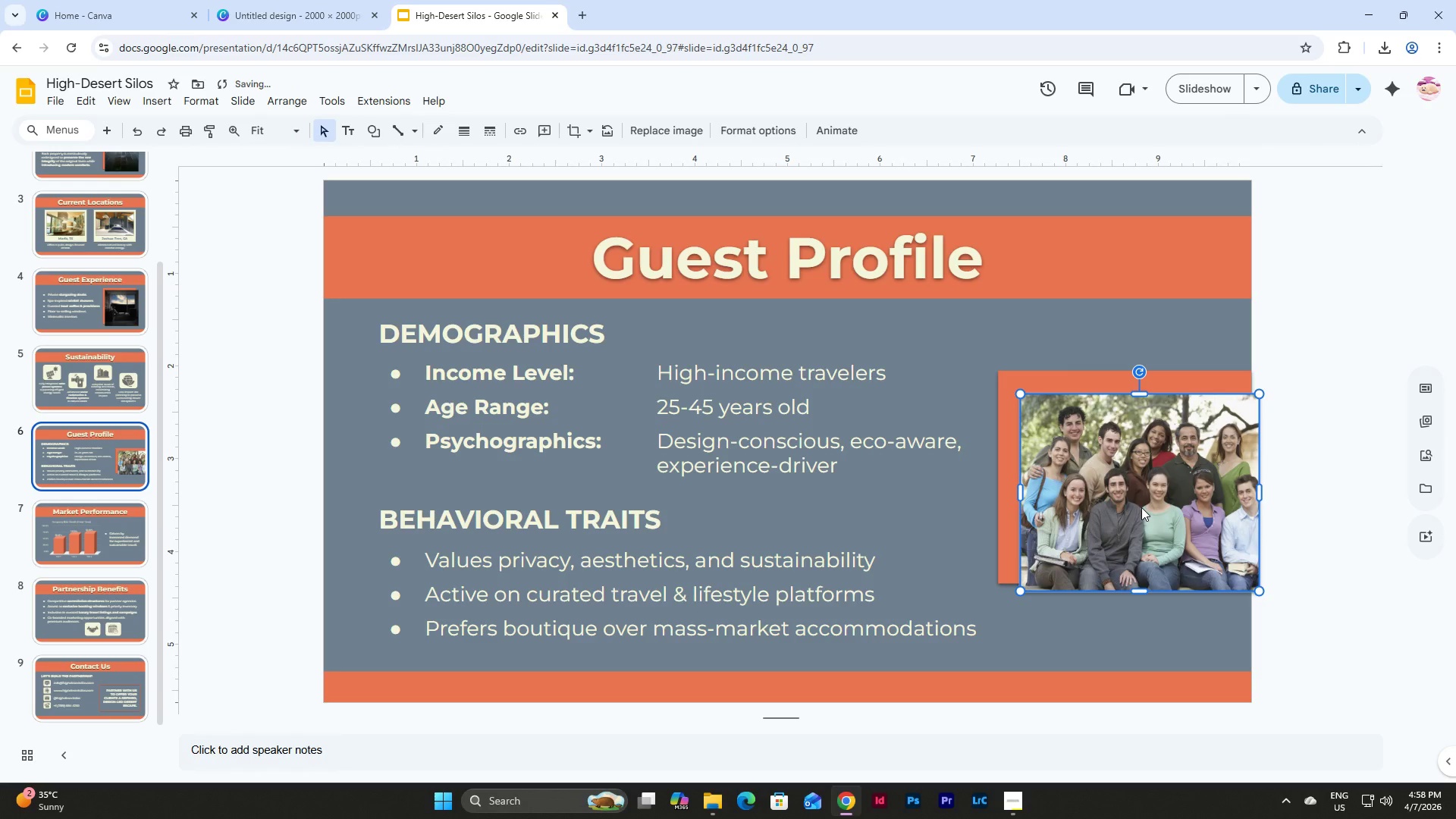 
key(Control+Z)
 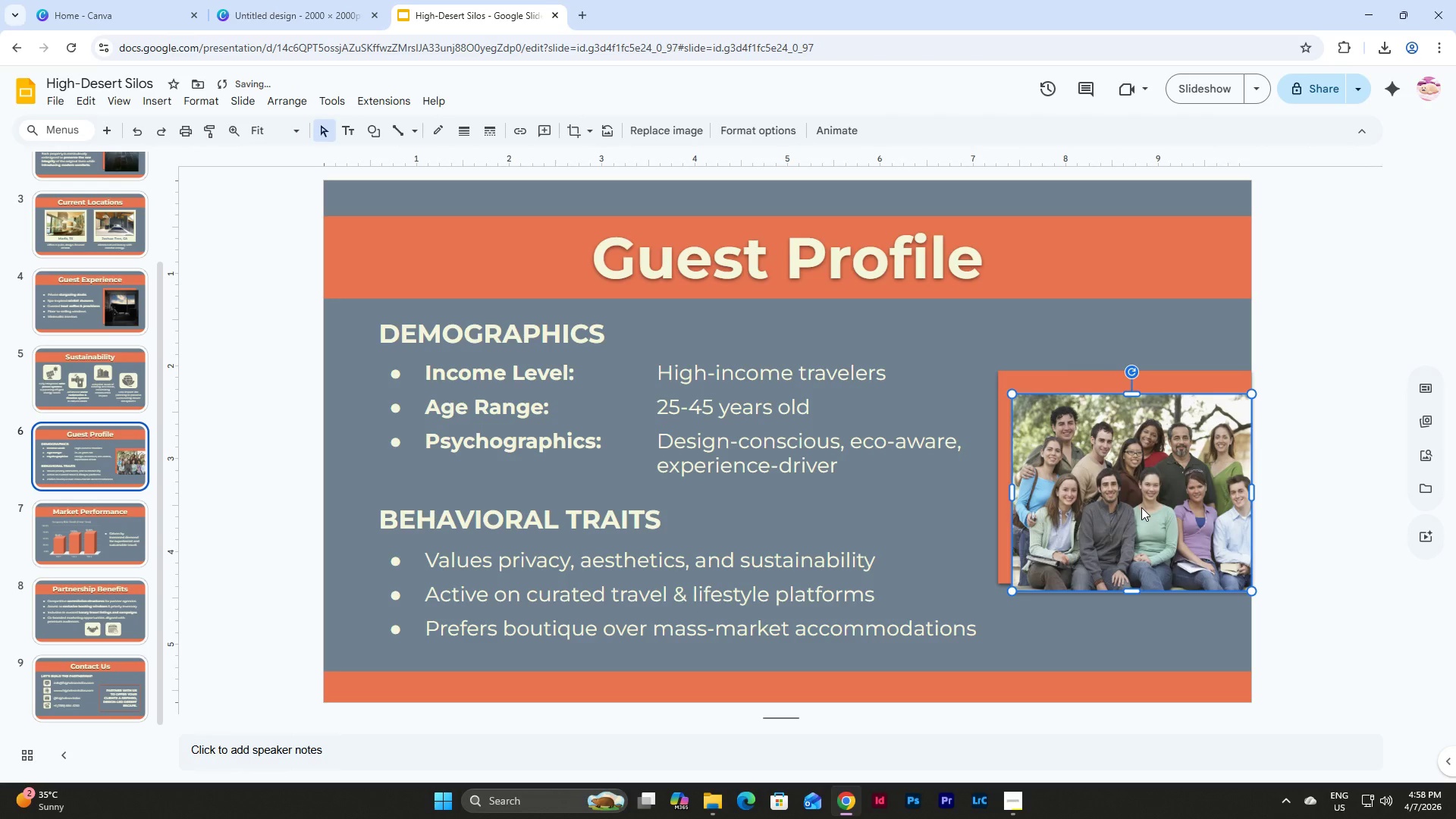 
key(Control+Z)
 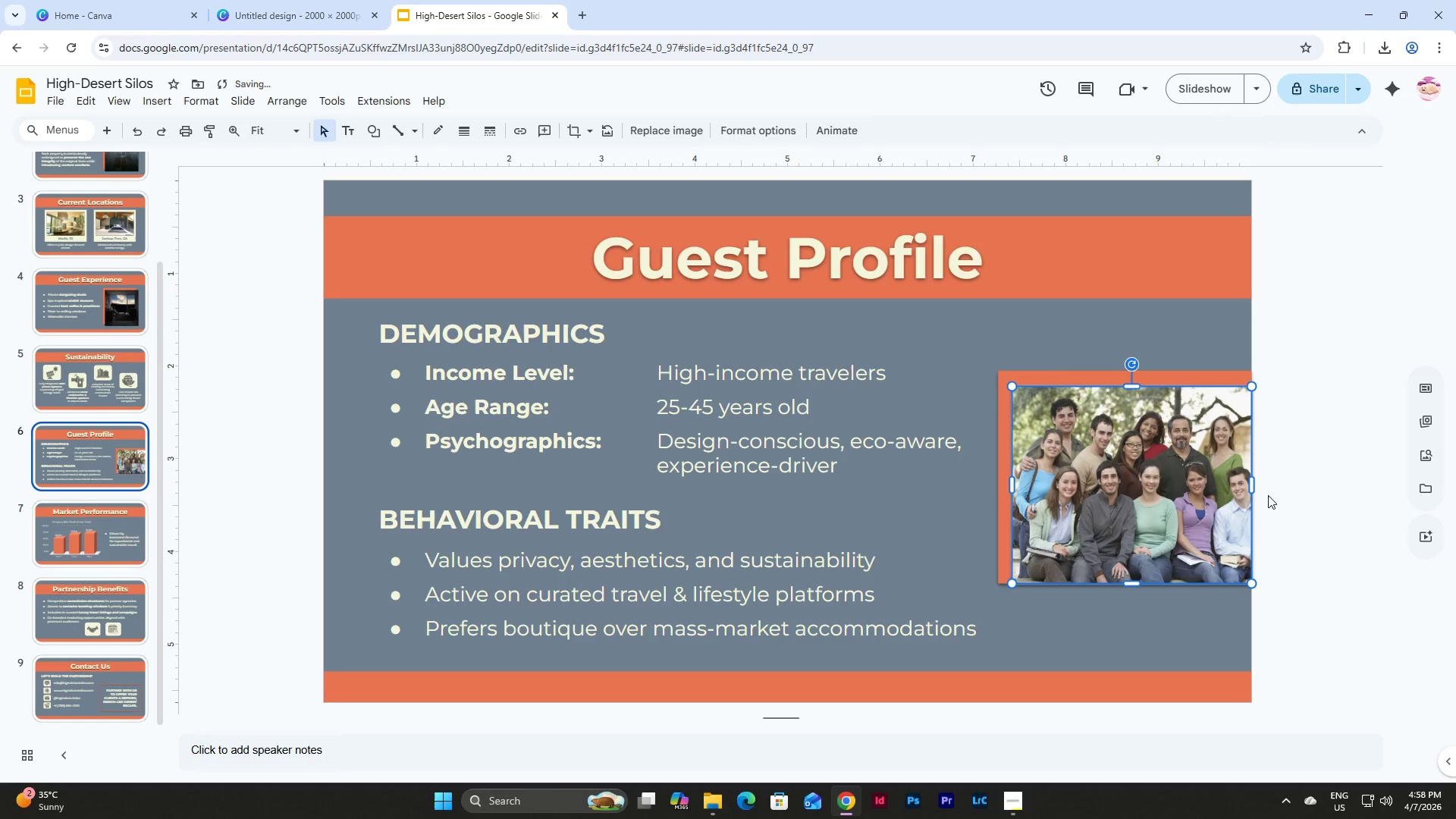 
left_click([1318, 582])
 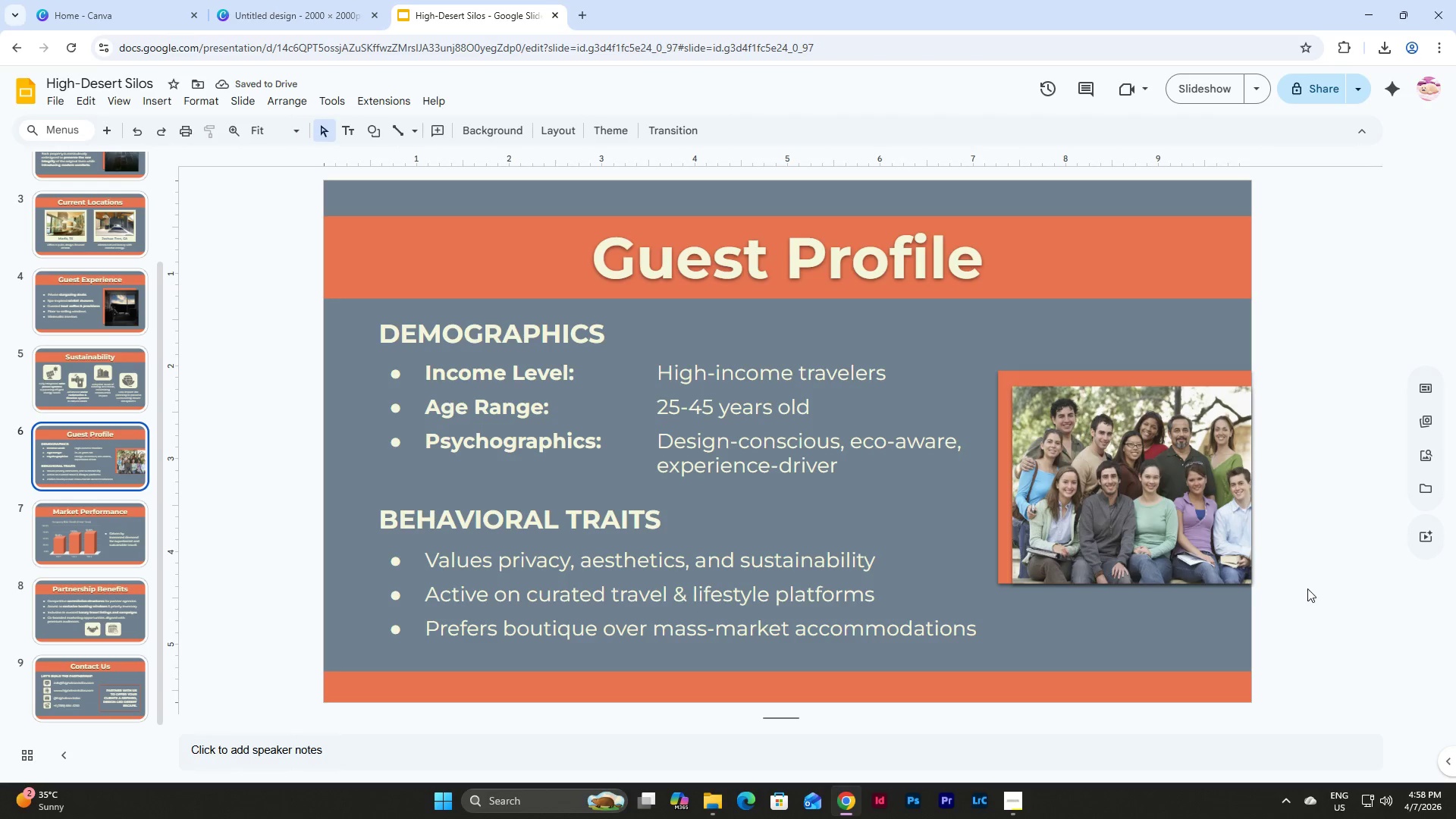 
left_click_drag(start_coordinate=[1311, 590], to_coordinate=[1048, 410])
 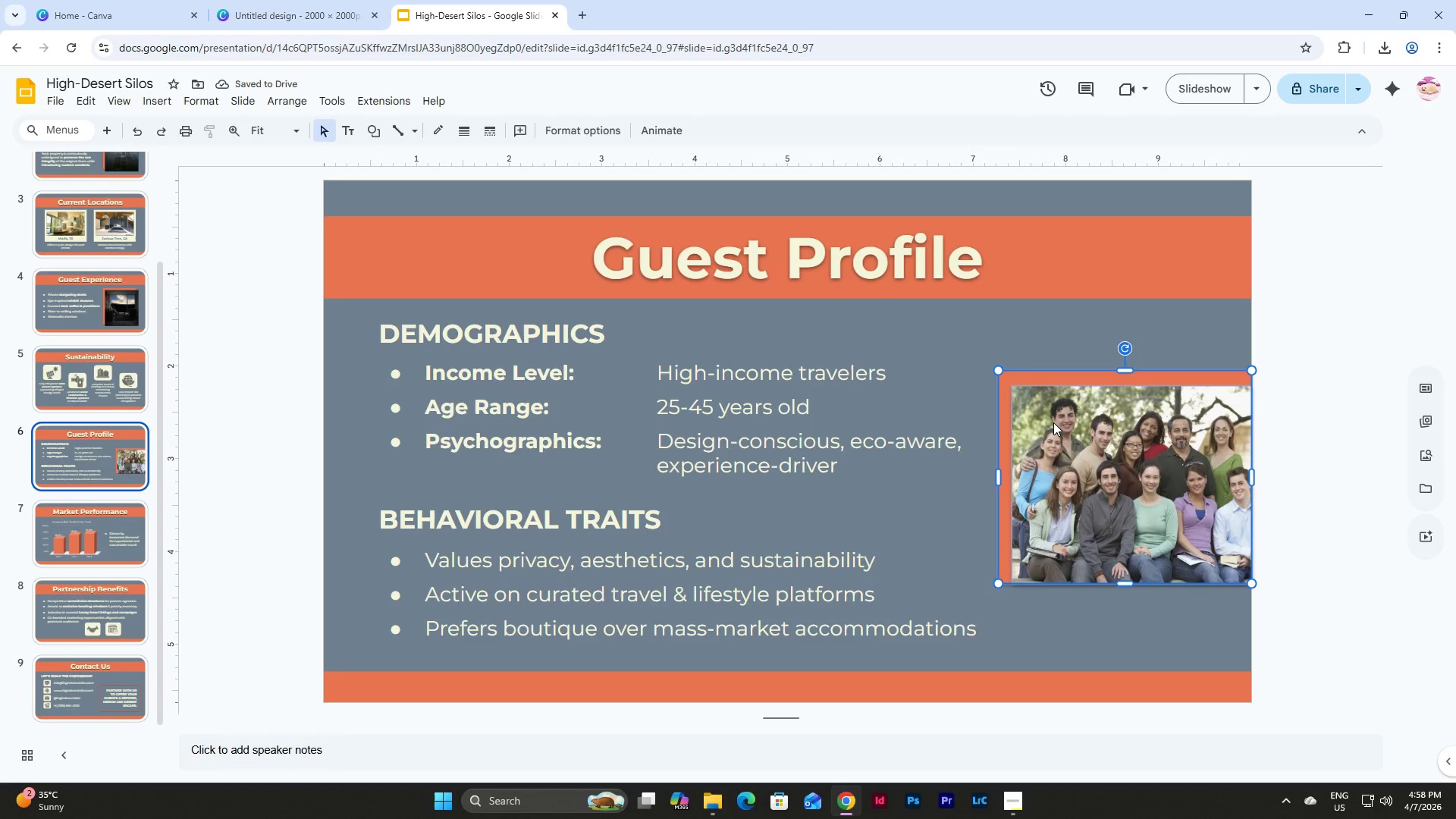 
key(Shift+ArrowLeft)
 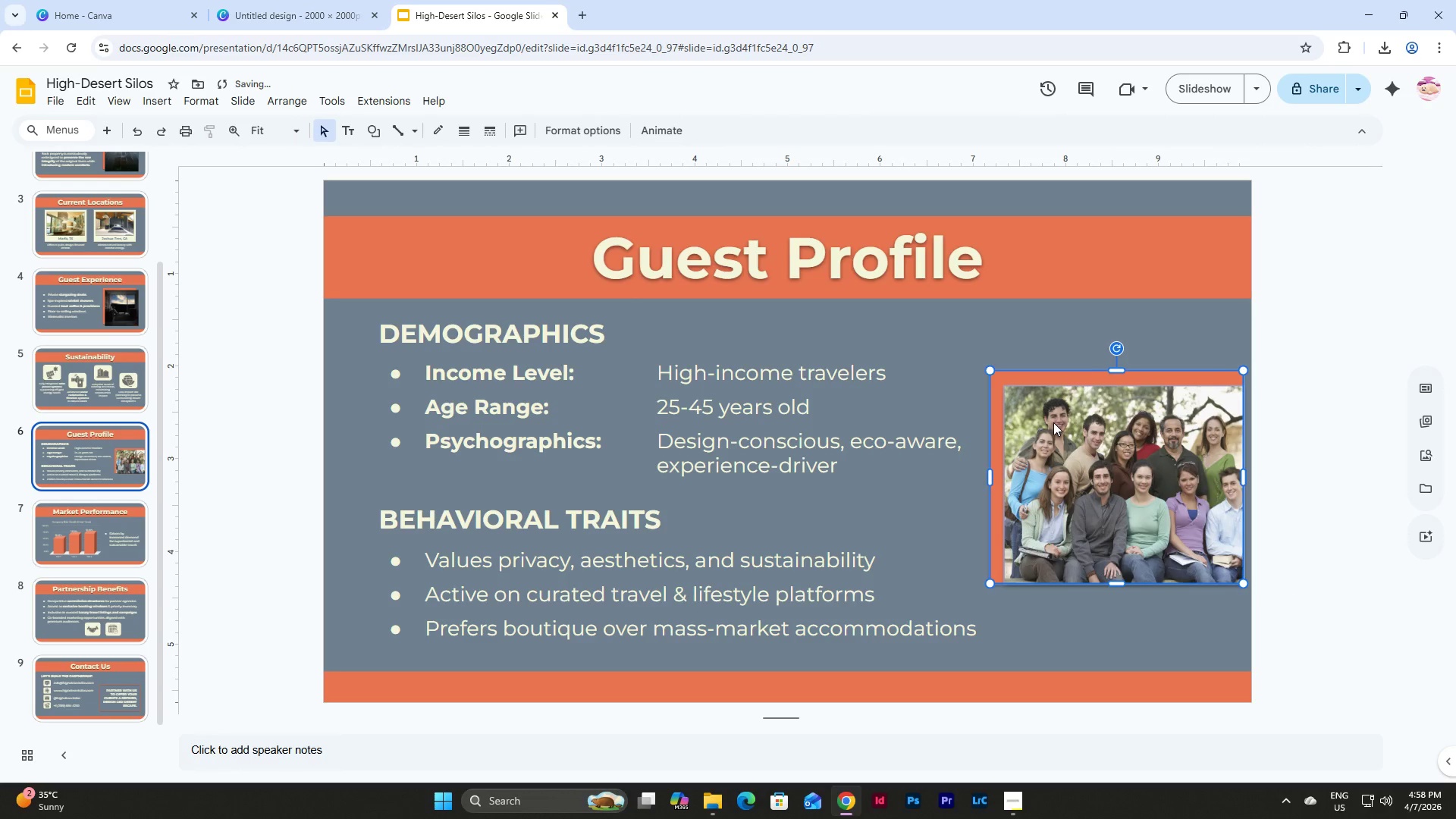 
key(Shift+ArrowLeft)
 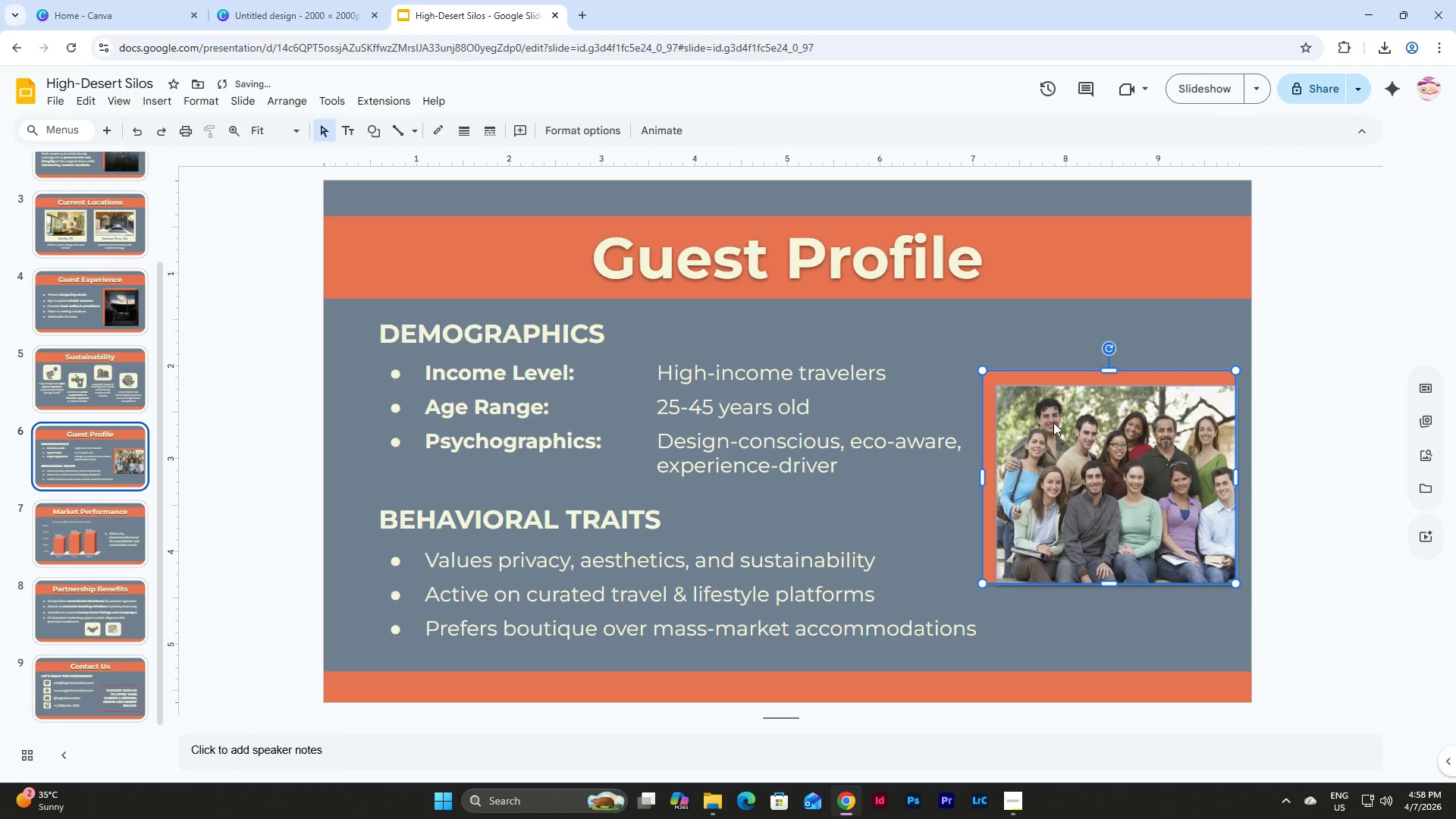 
key(Shift+ShiftLeft)
 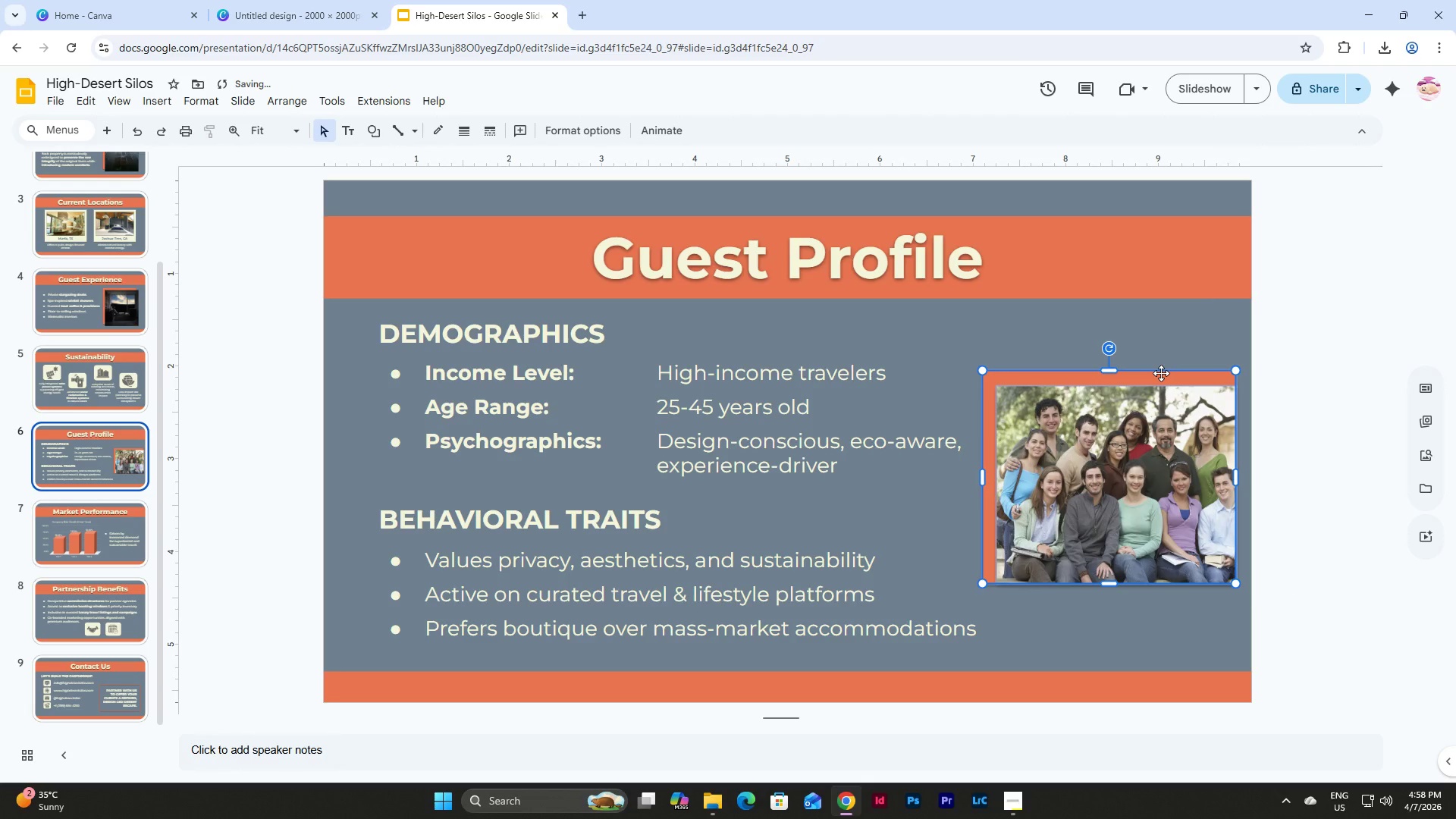 
key(Control+Z)
 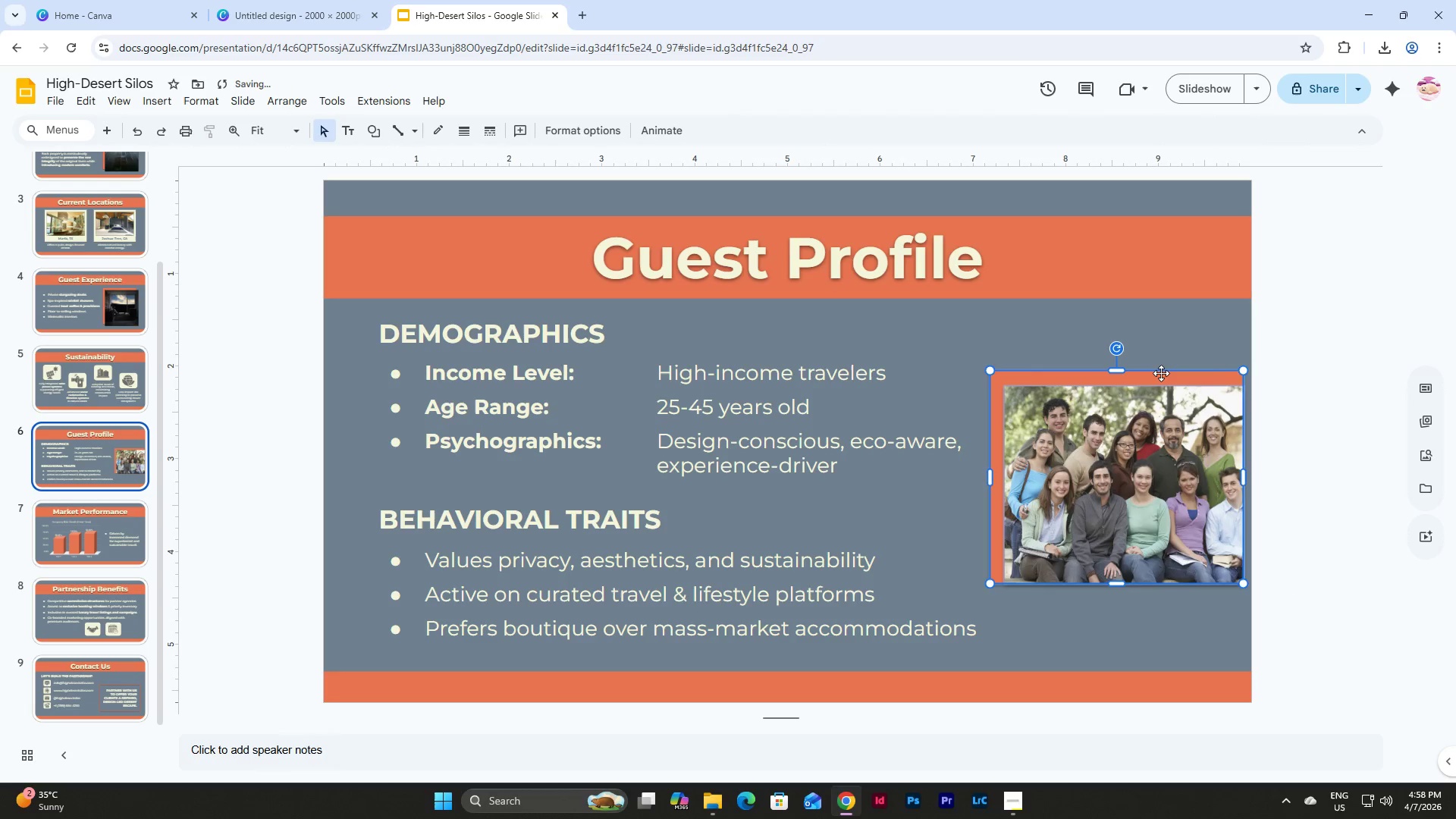 
key(Control+Z)
 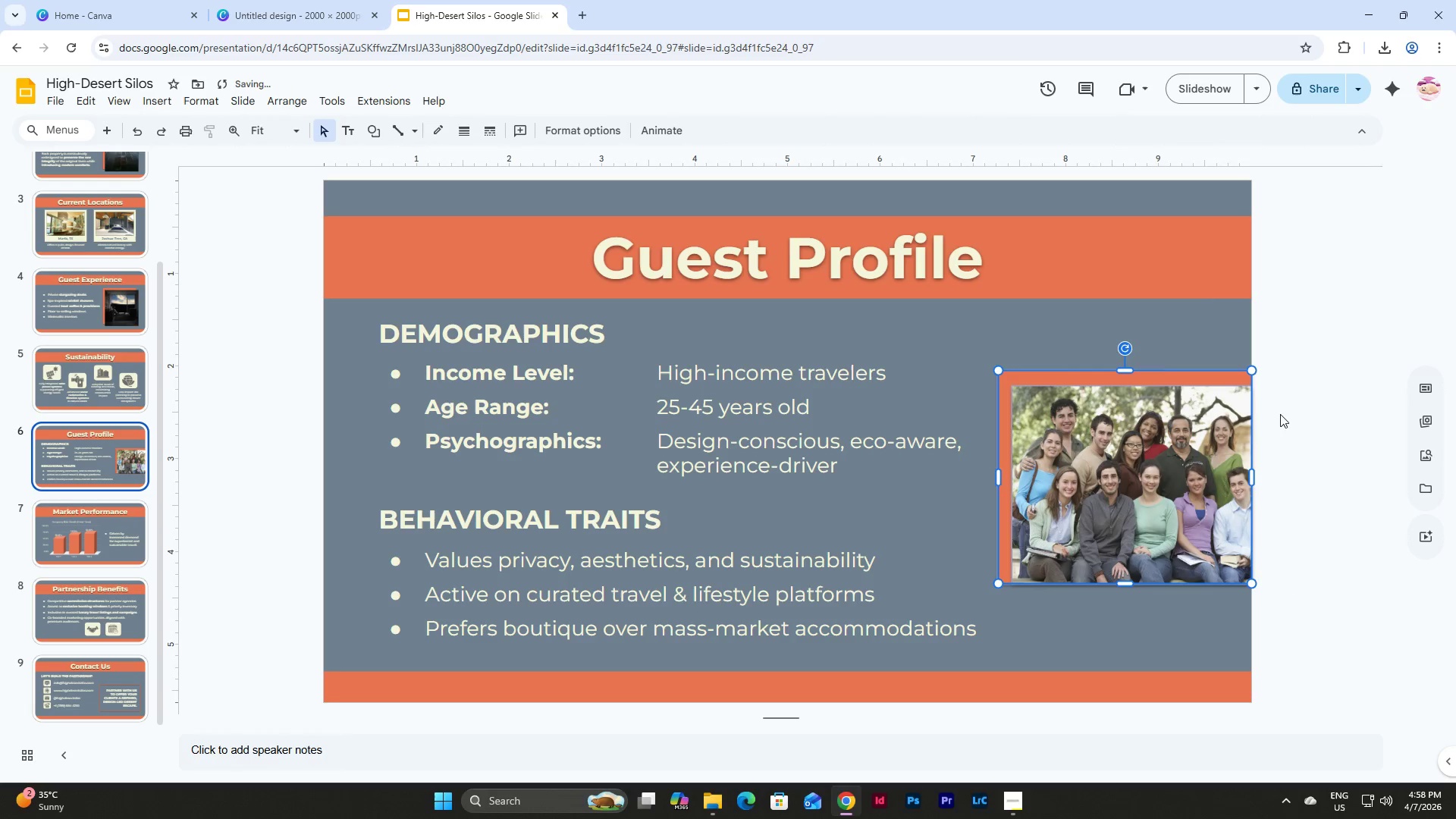 
left_click([1302, 413])
 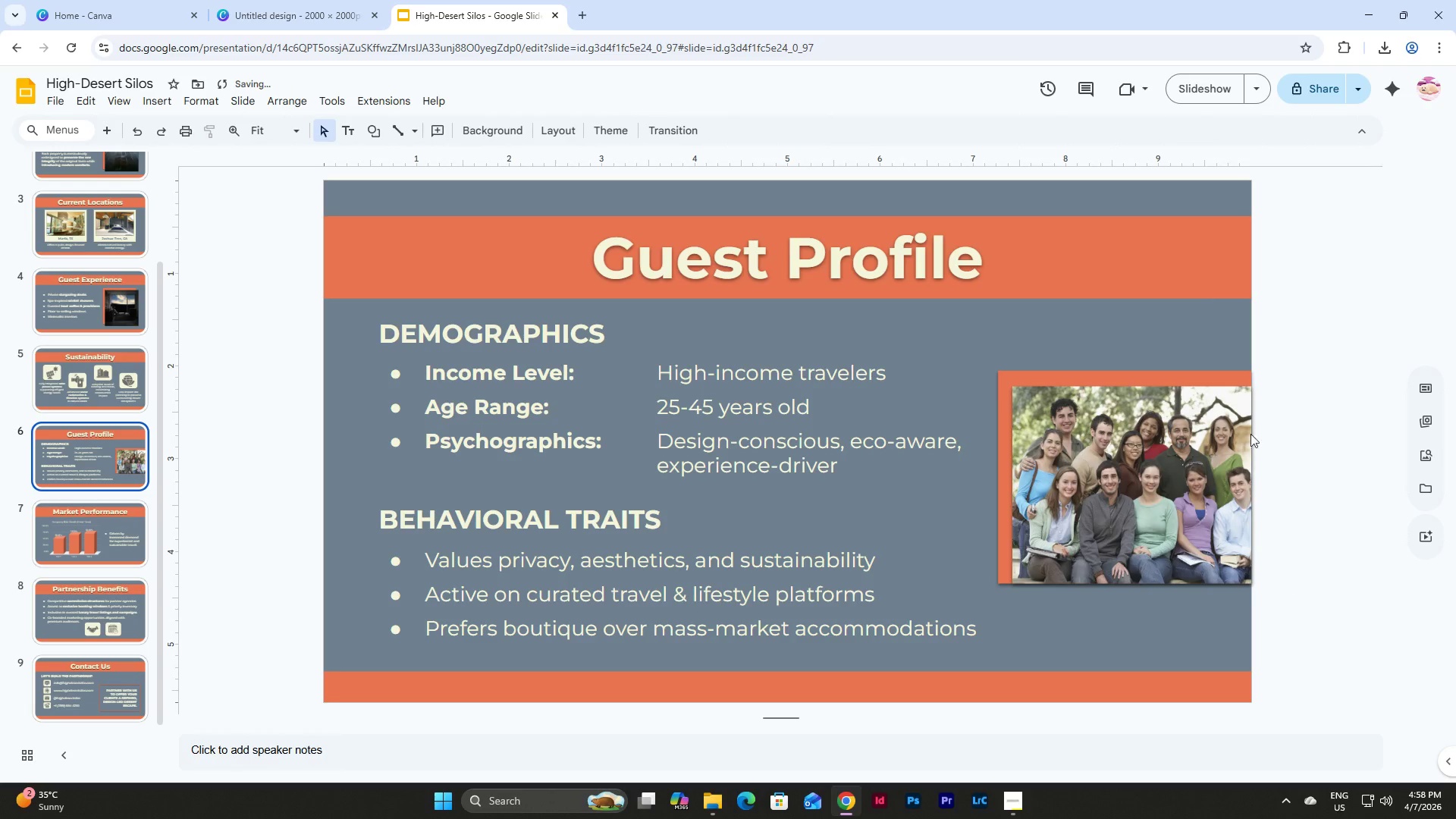 
left_click([1206, 435])
 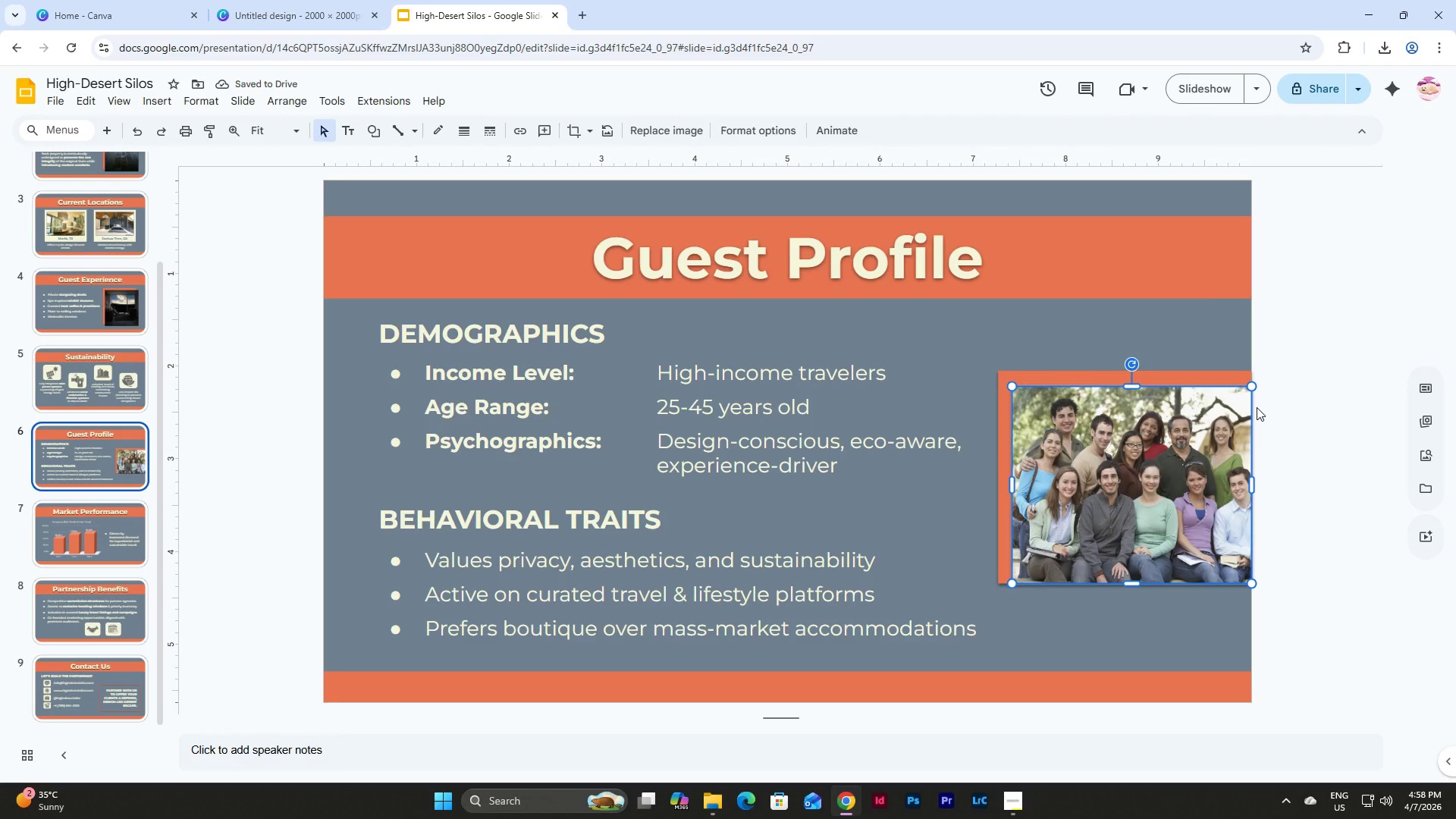 
key(Shift+ArrowDown)
 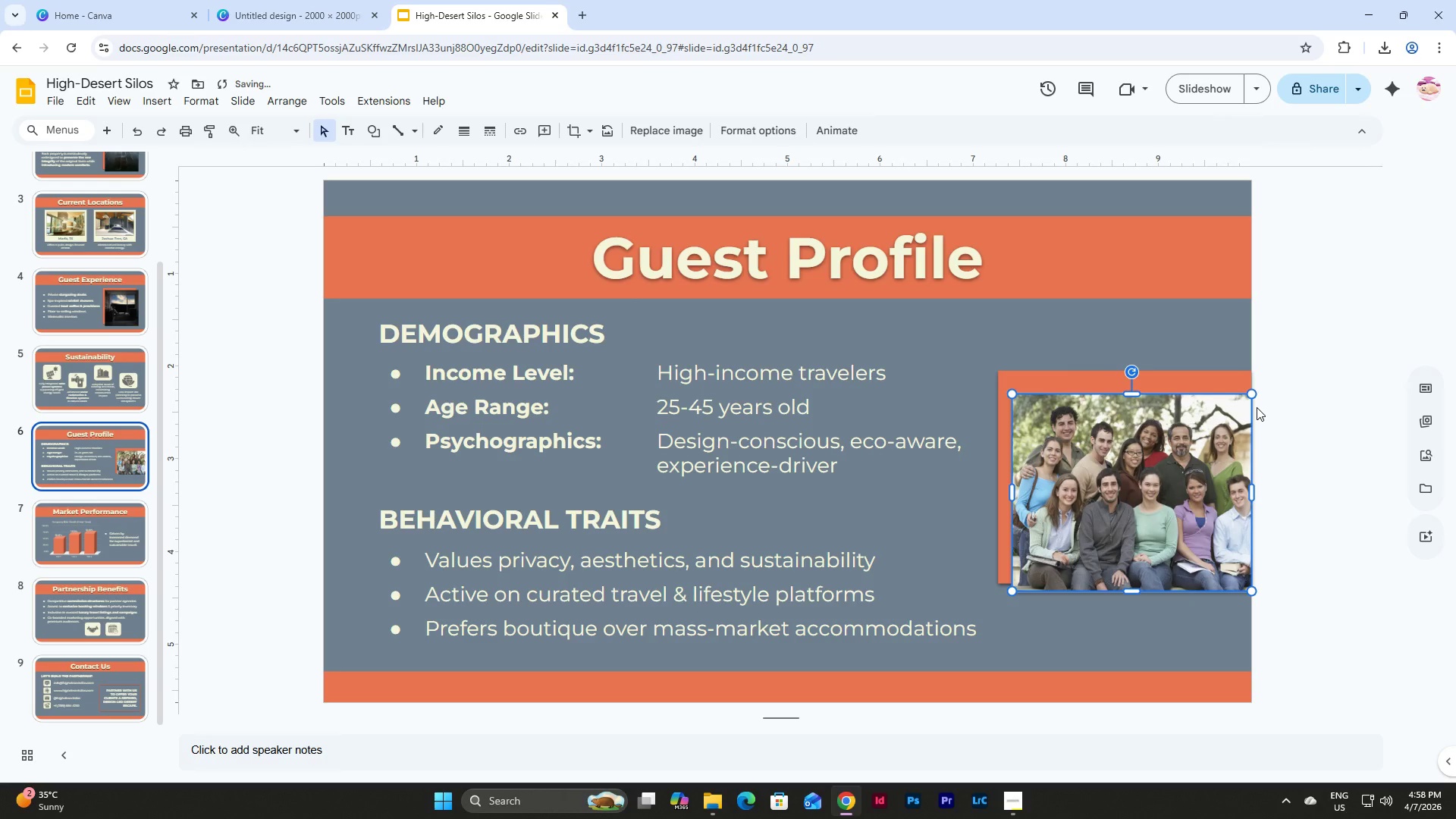 
key(Shift+ArrowDown)
 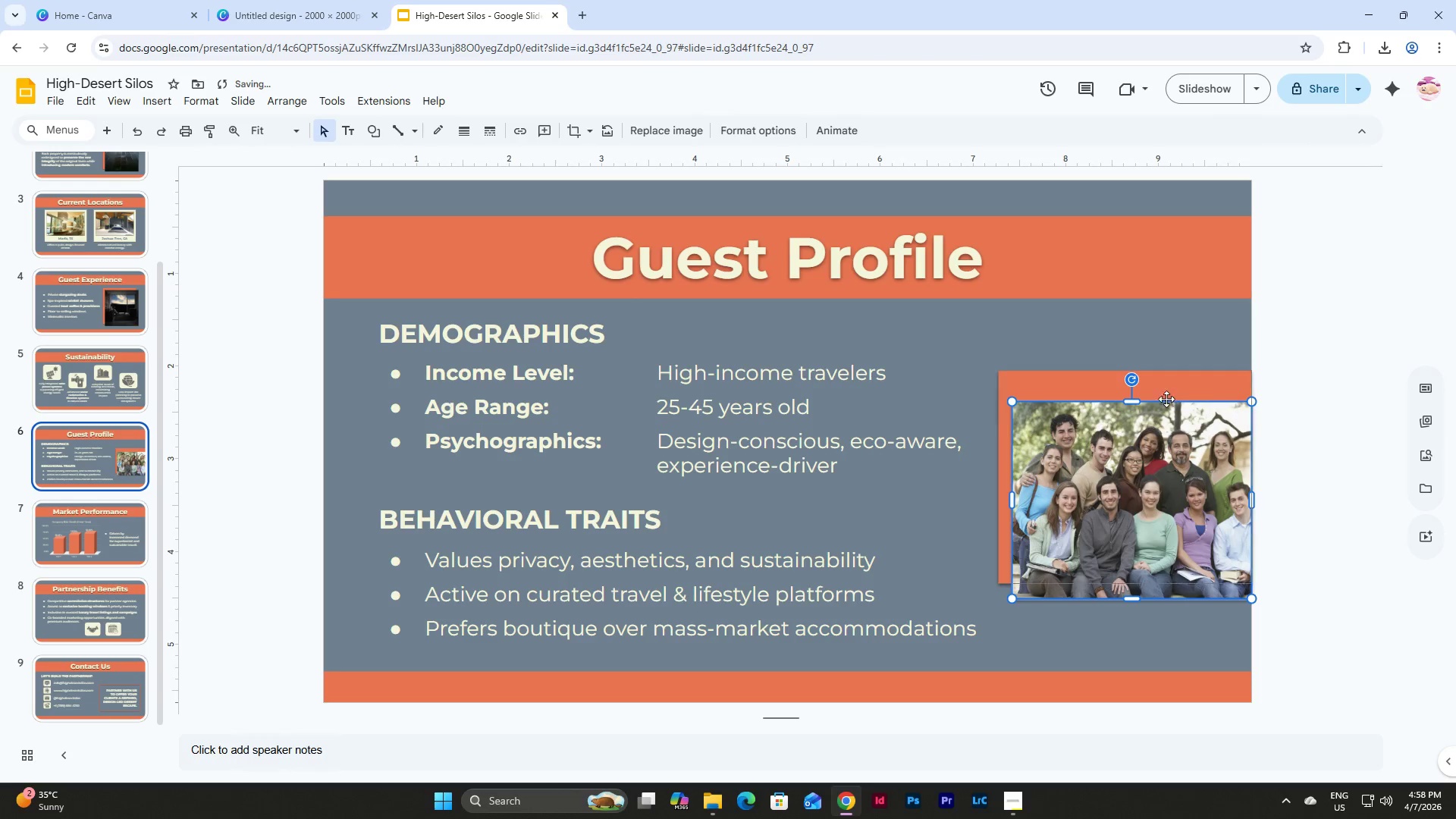 
left_click([1078, 391])
 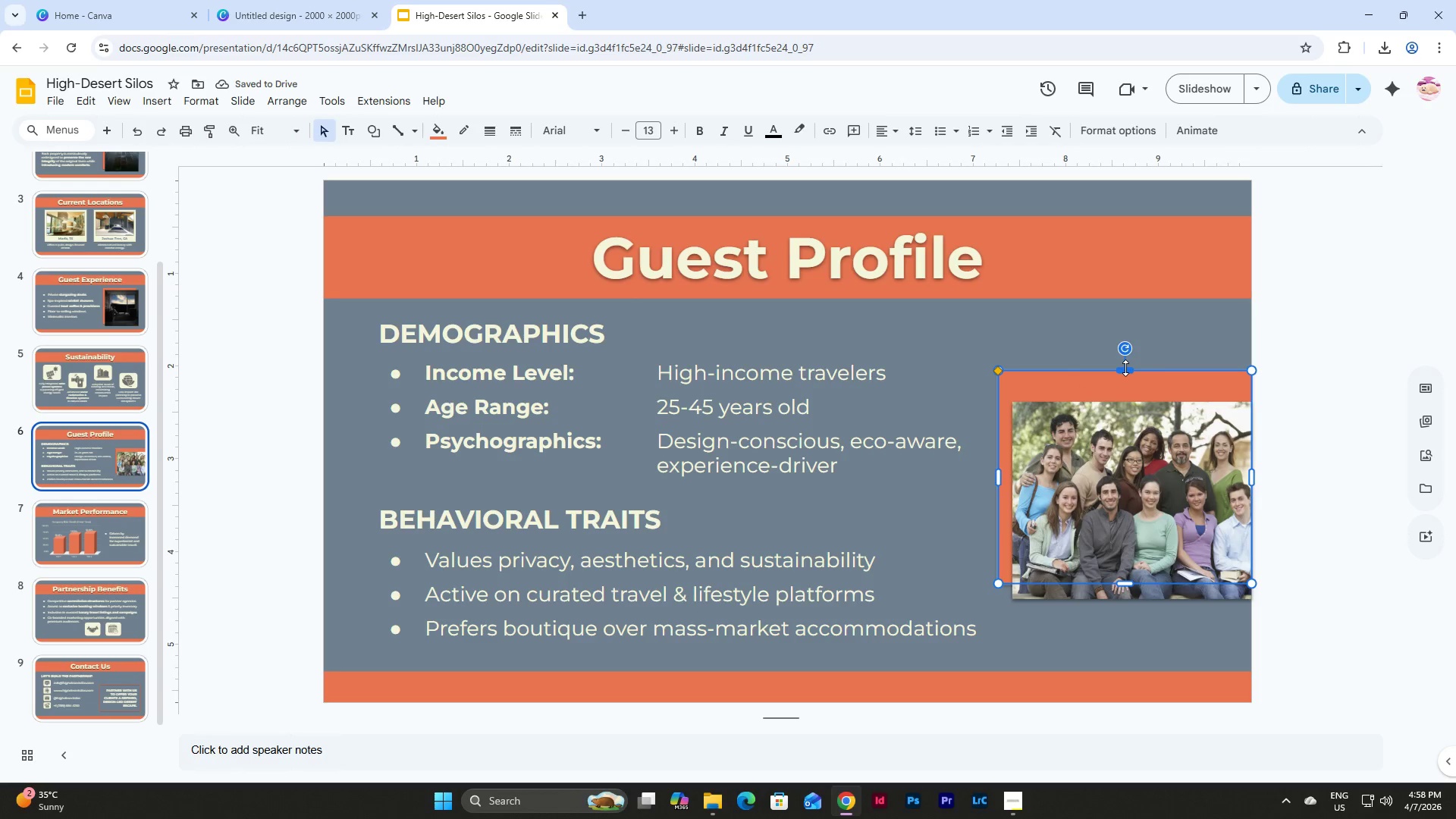 
left_click_drag(start_coordinate=[1125, 368], to_coordinate=[1128, 387])
 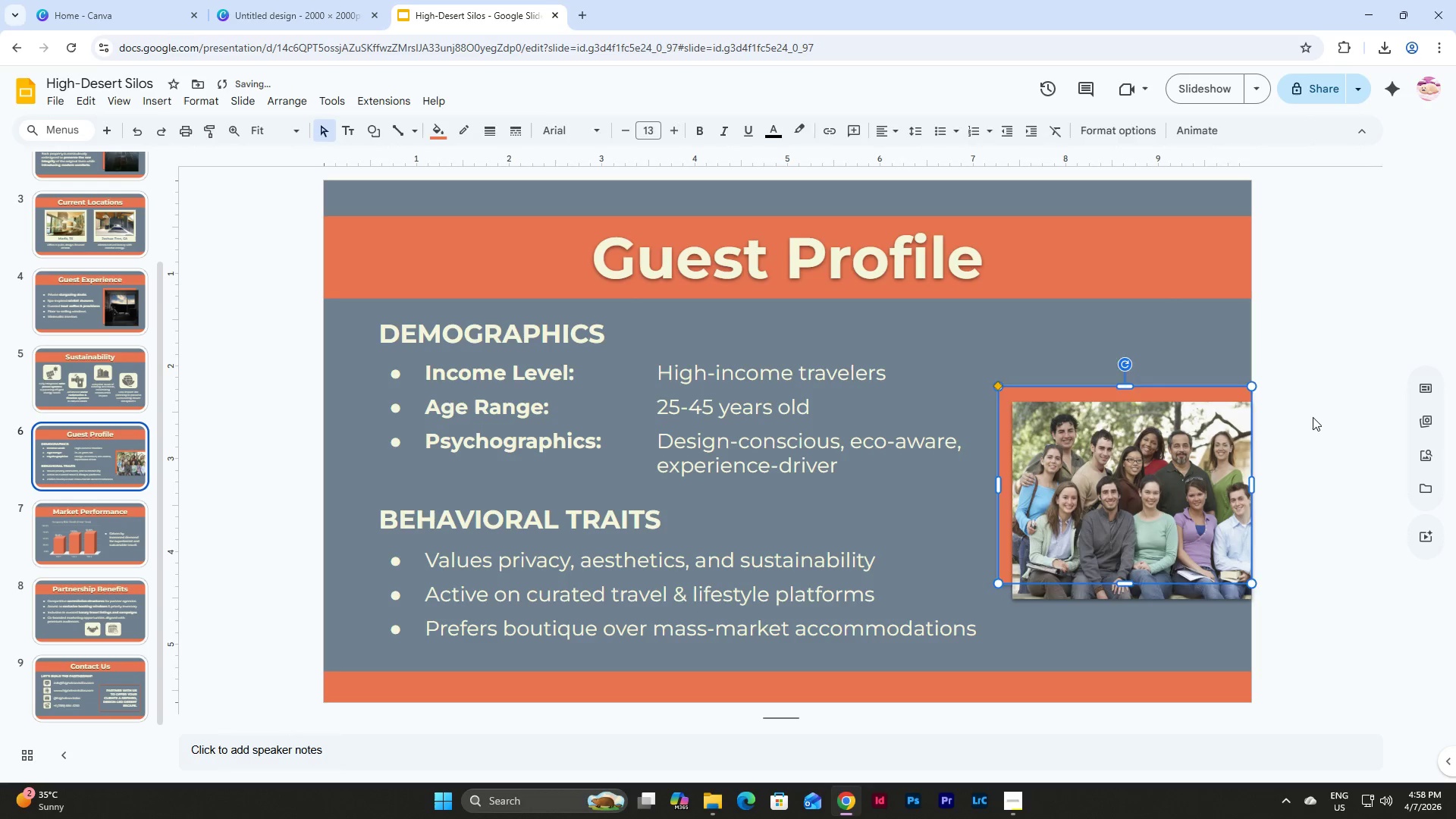 
left_click([1313, 417])
 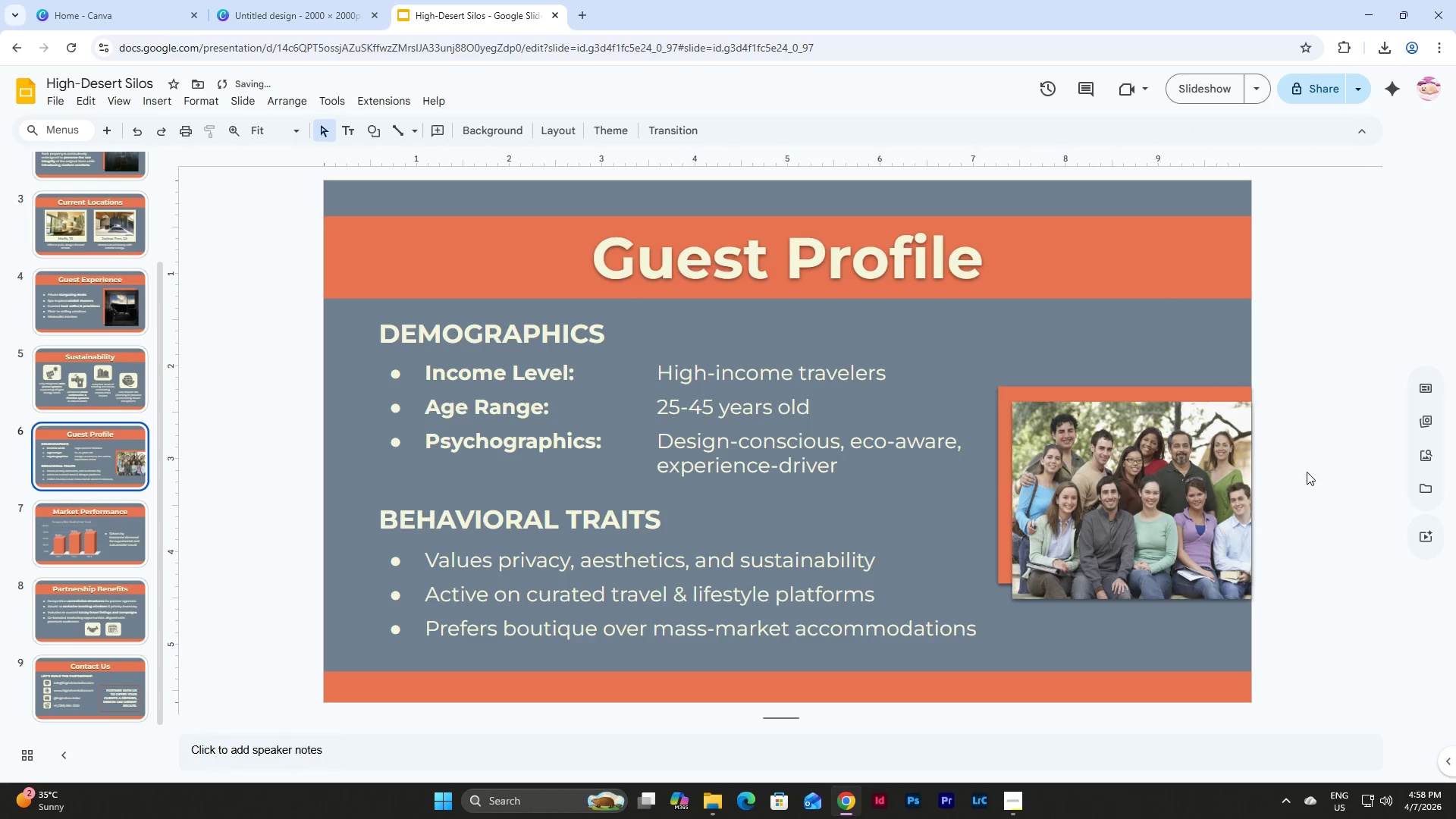 
left_click_drag(start_coordinate=[1304, 512], to_coordinate=[1253, 494])
 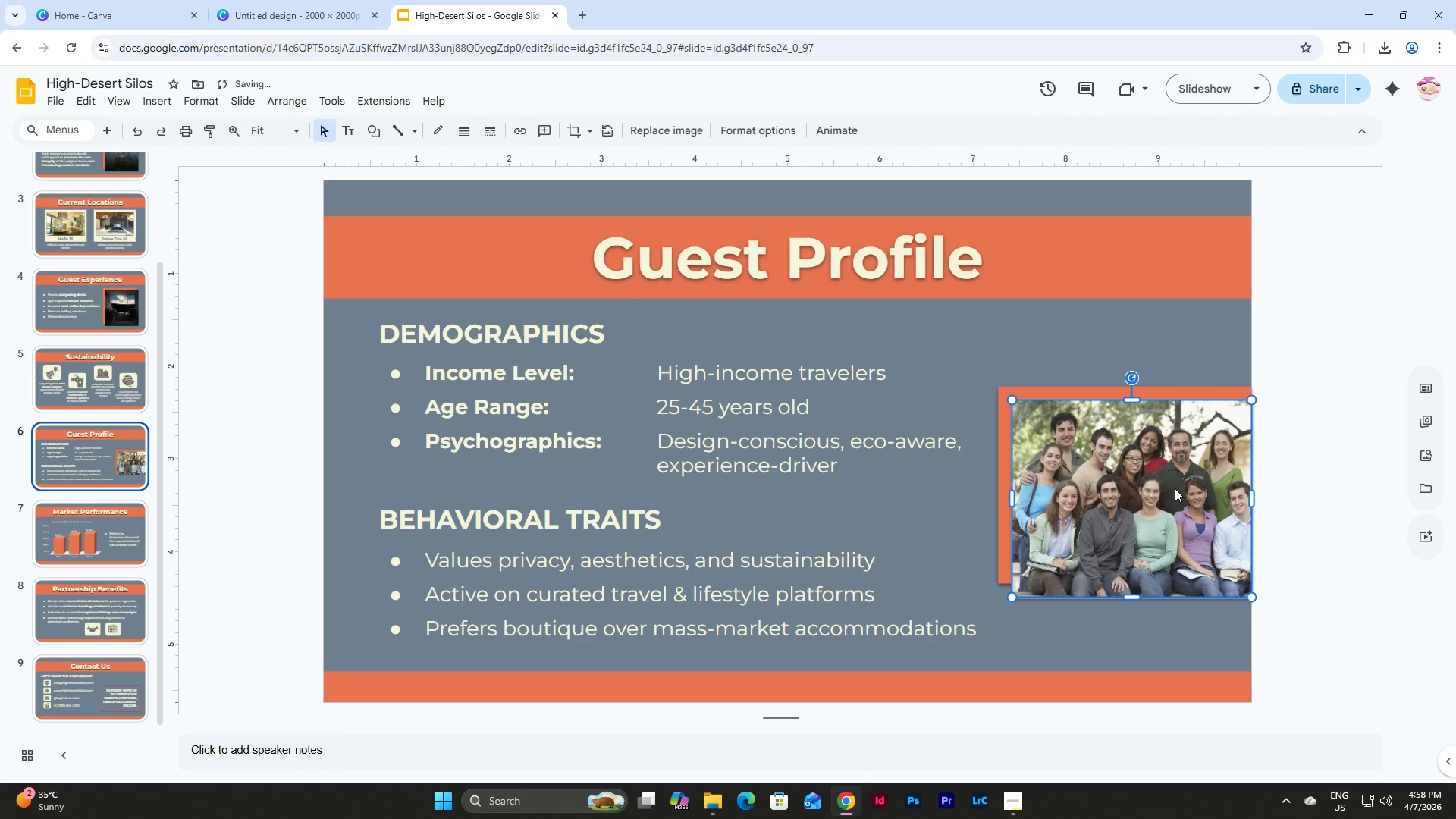 
left_click([1262, 481])
 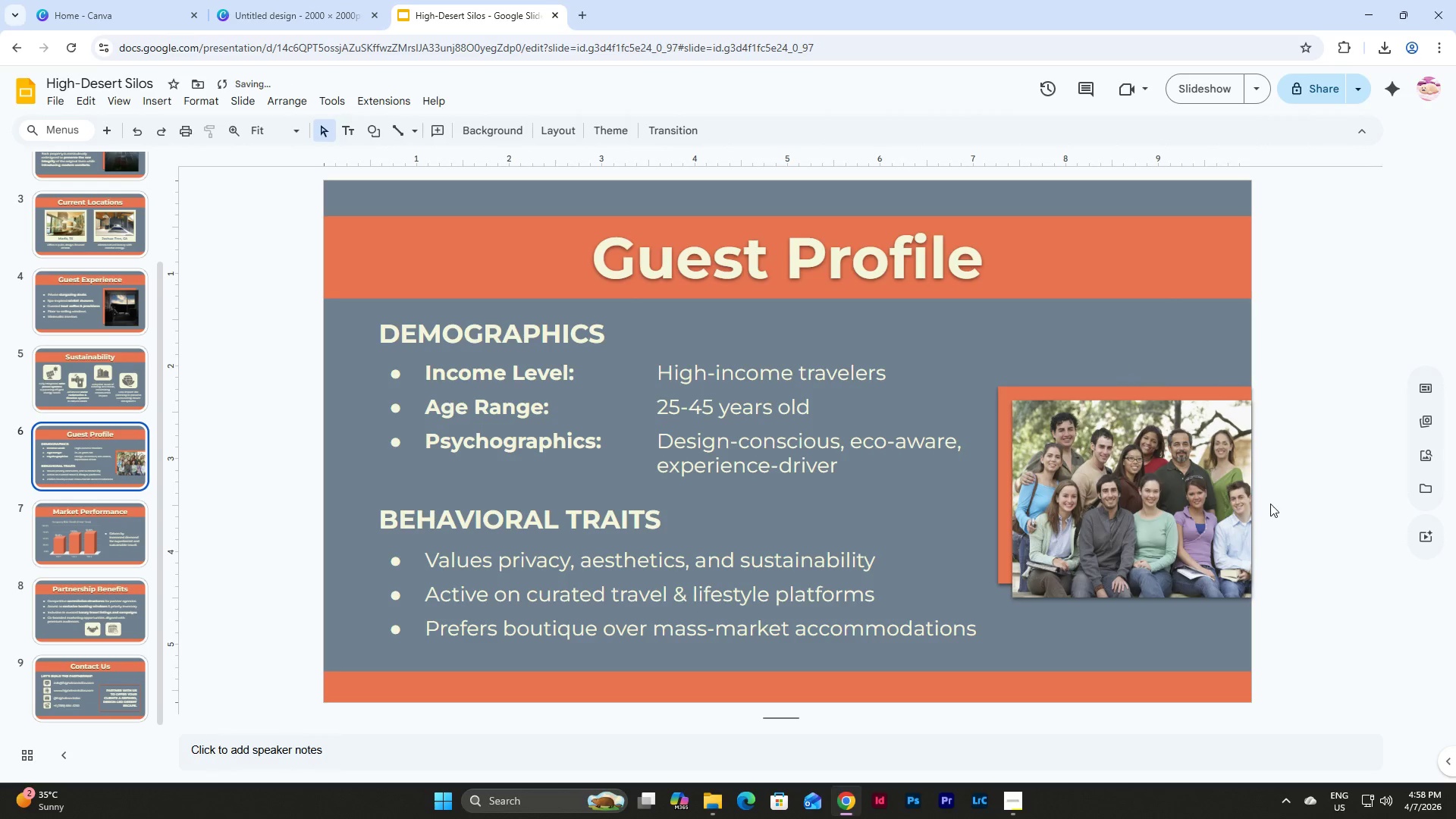 
left_click_drag(start_coordinate=[1275, 506], to_coordinate=[1042, 415])
 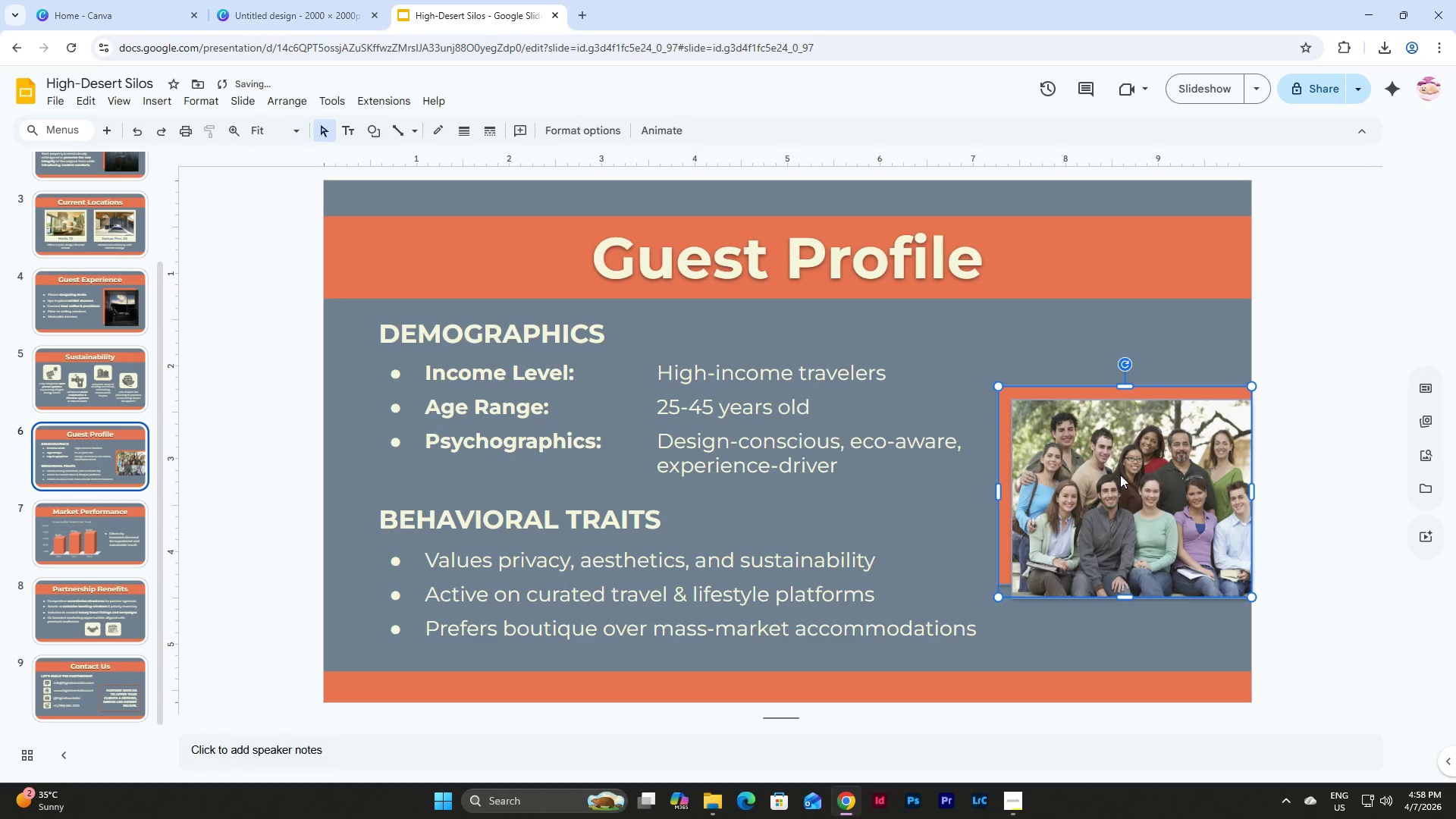 
left_click_drag(start_coordinate=[1120, 475], to_coordinate=[1121, 466])
 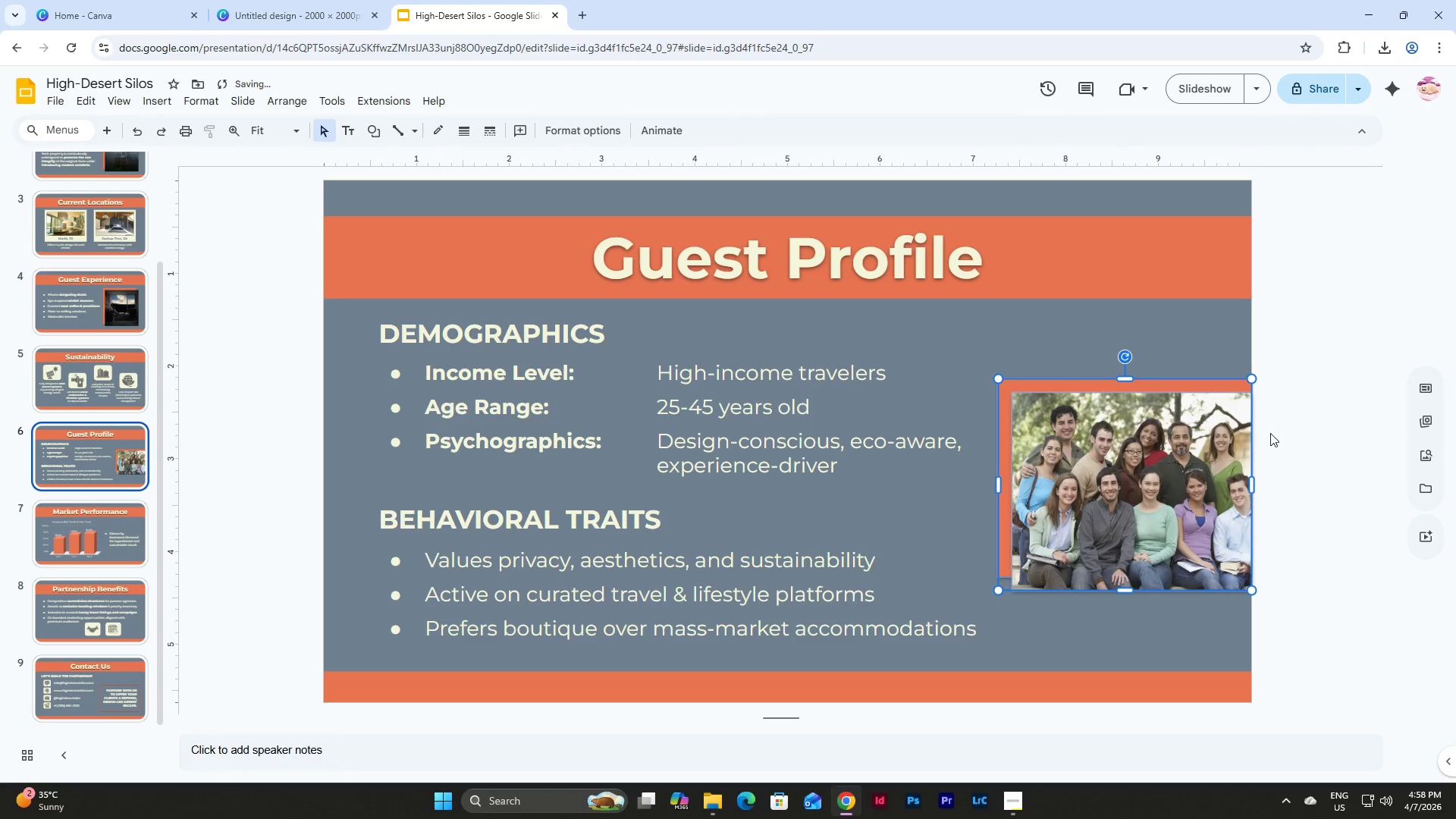 
left_click([1278, 431])
 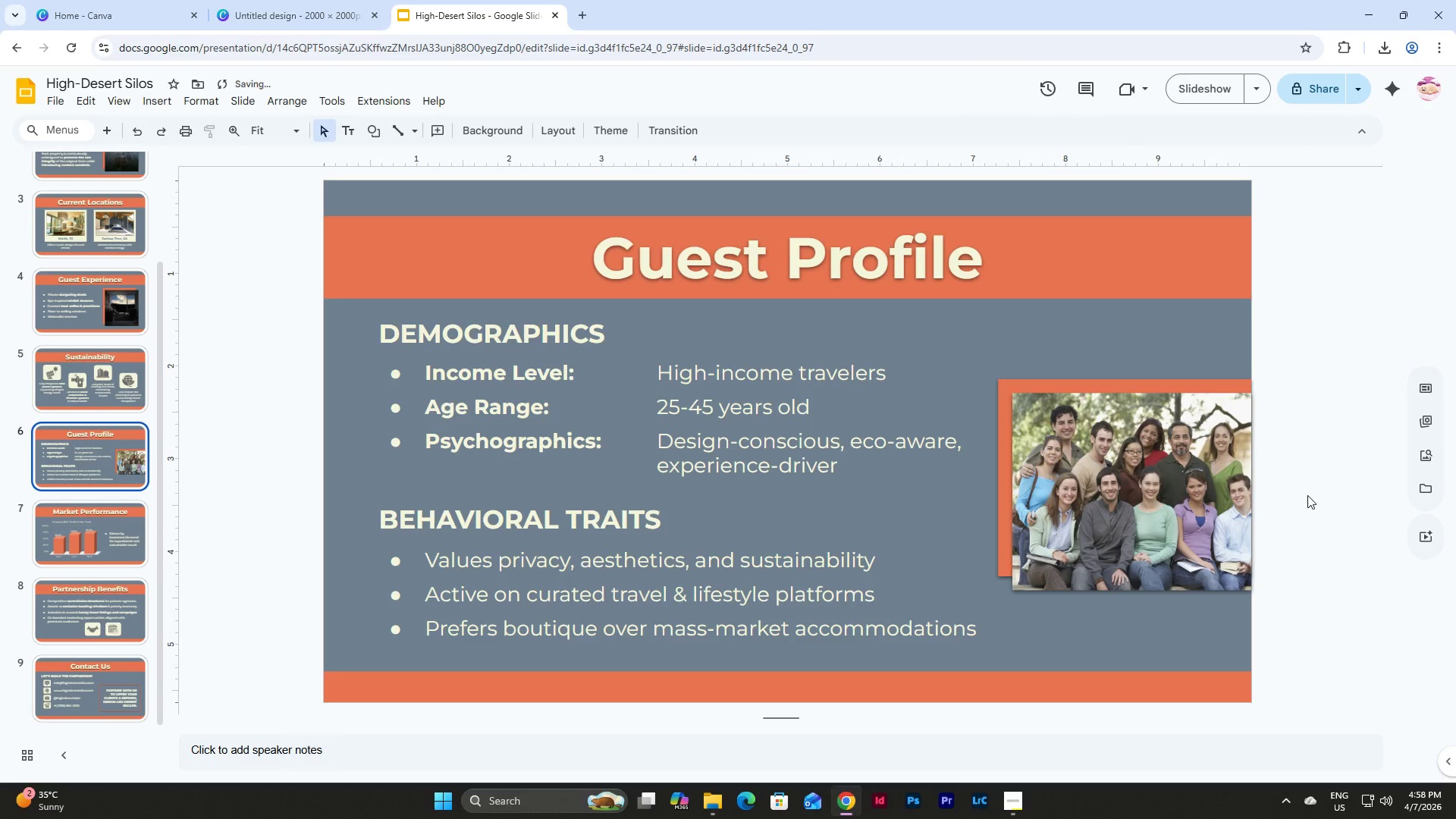 
left_click_drag(start_coordinate=[1307, 495], to_coordinate=[1127, 429])
 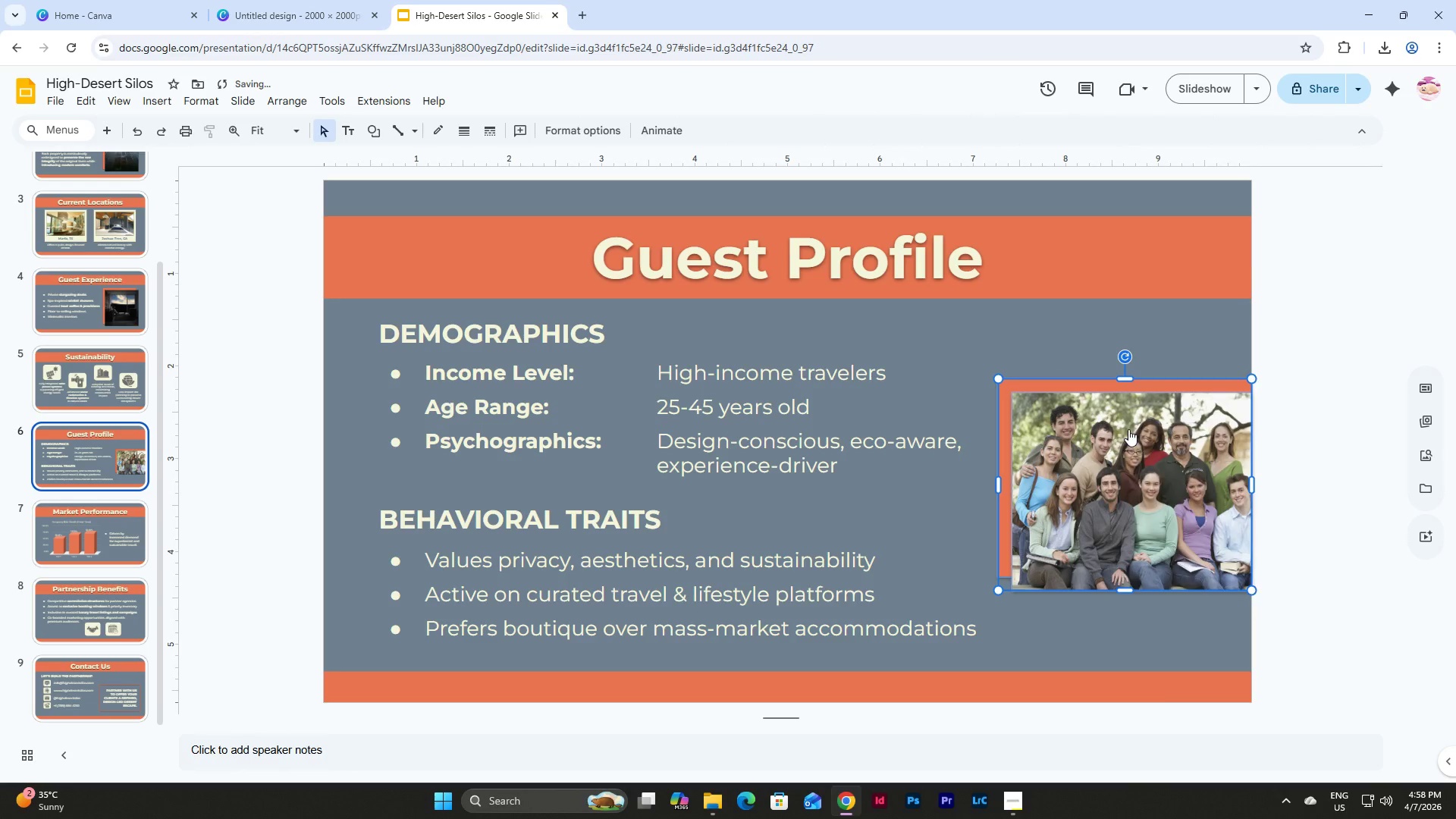 
double_click([1128, 429])
 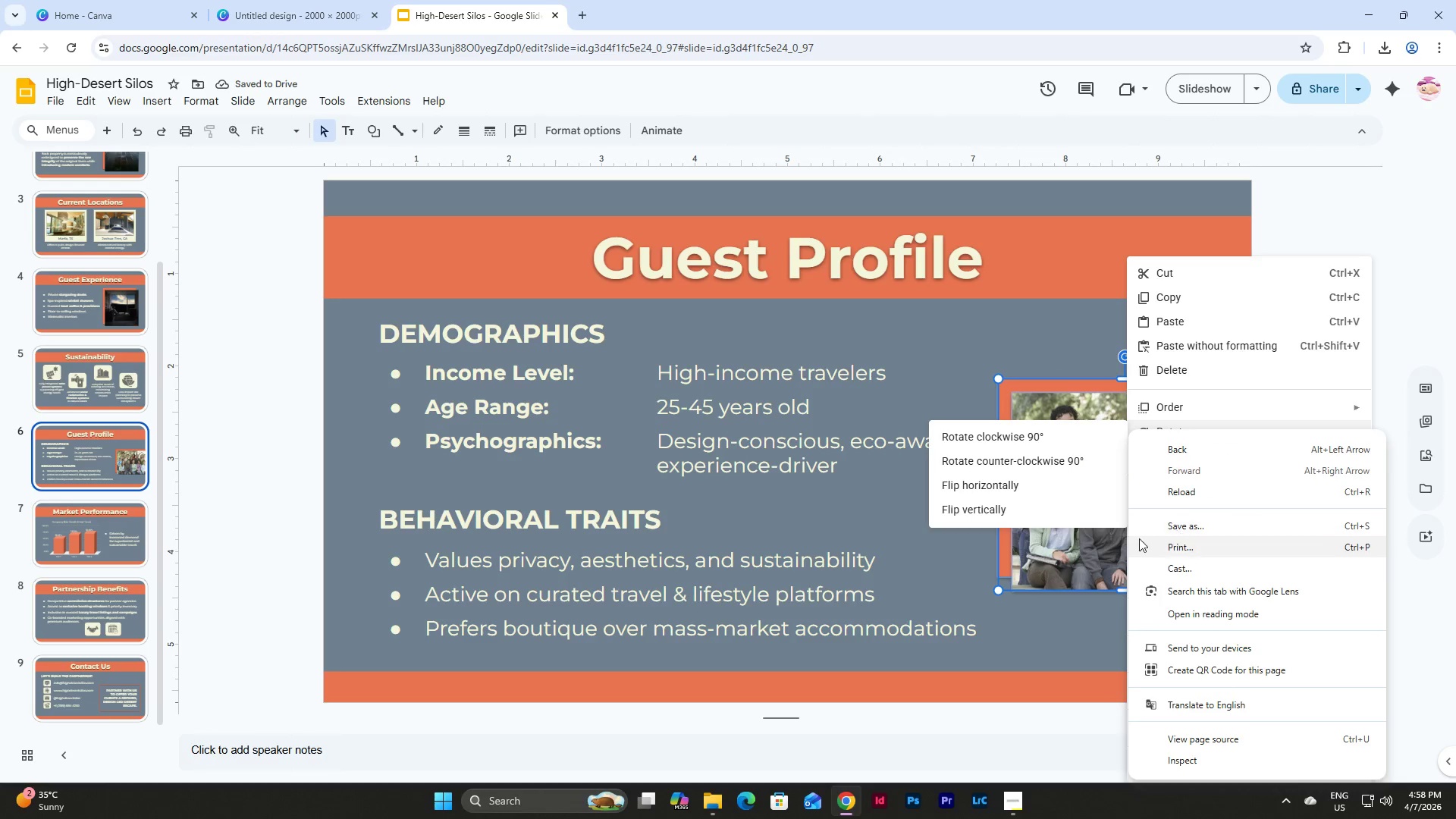 
right_click([1081, 549])
 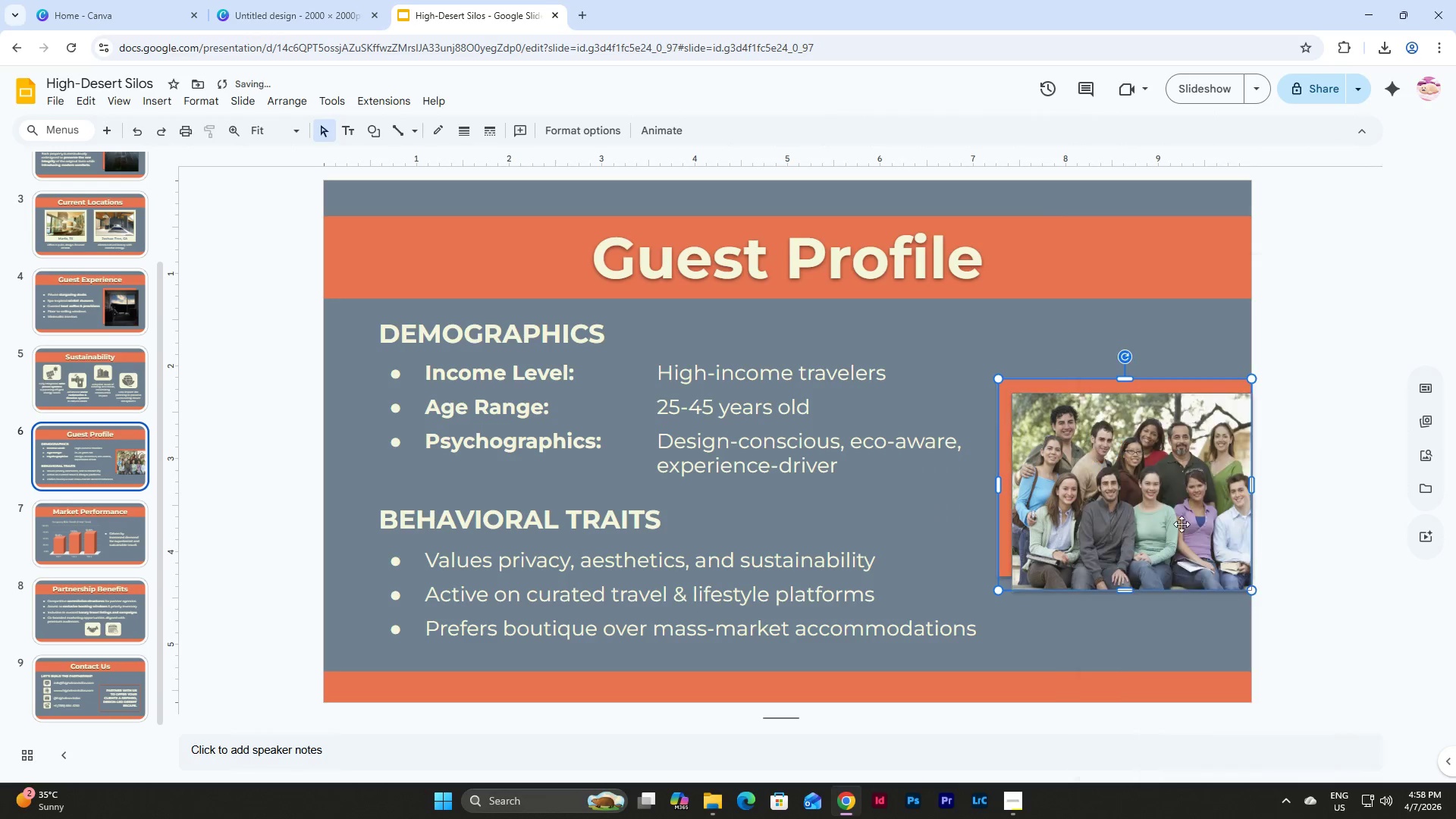 
double_click([1323, 422])
 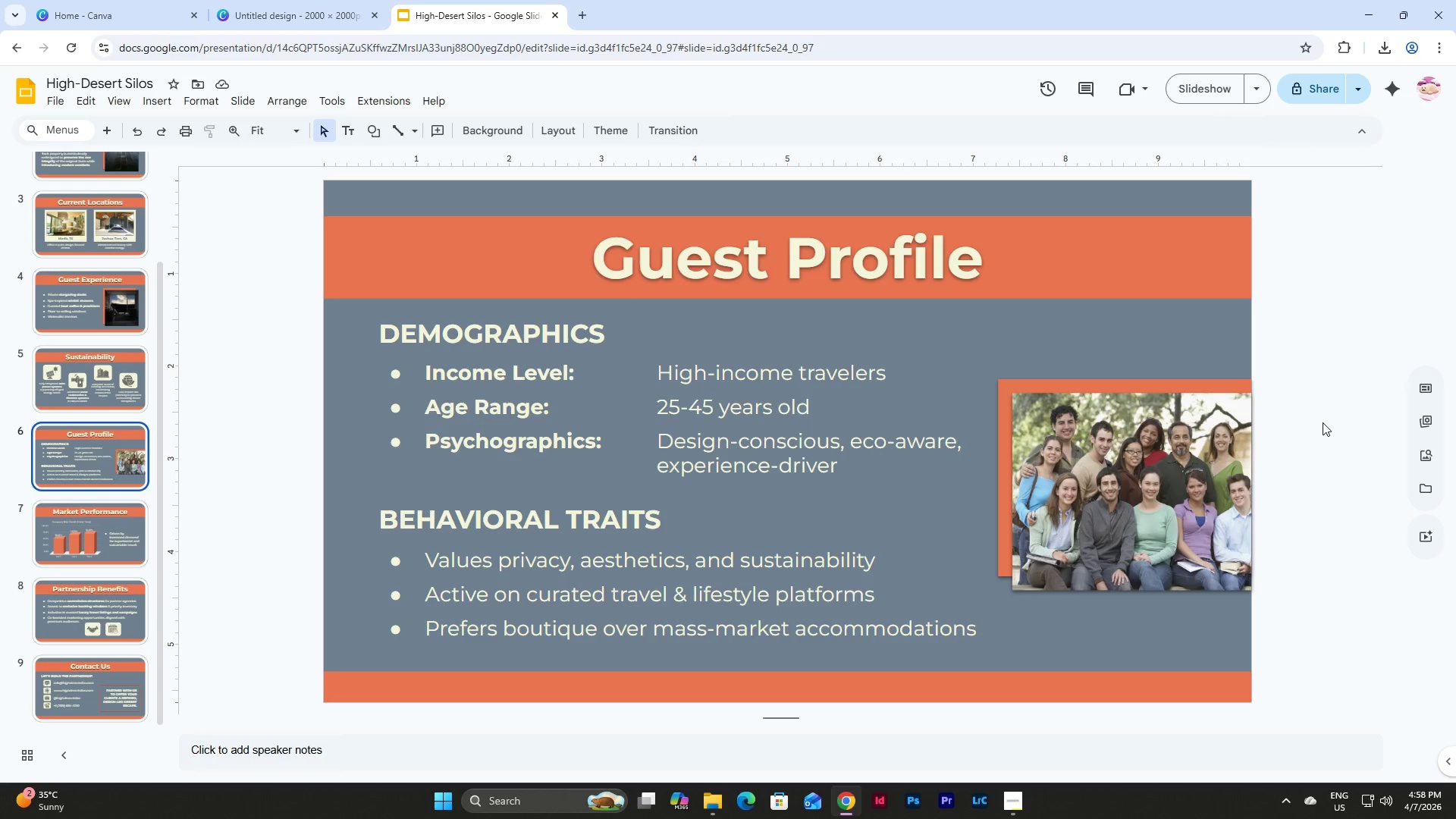 
wait(11.05)
 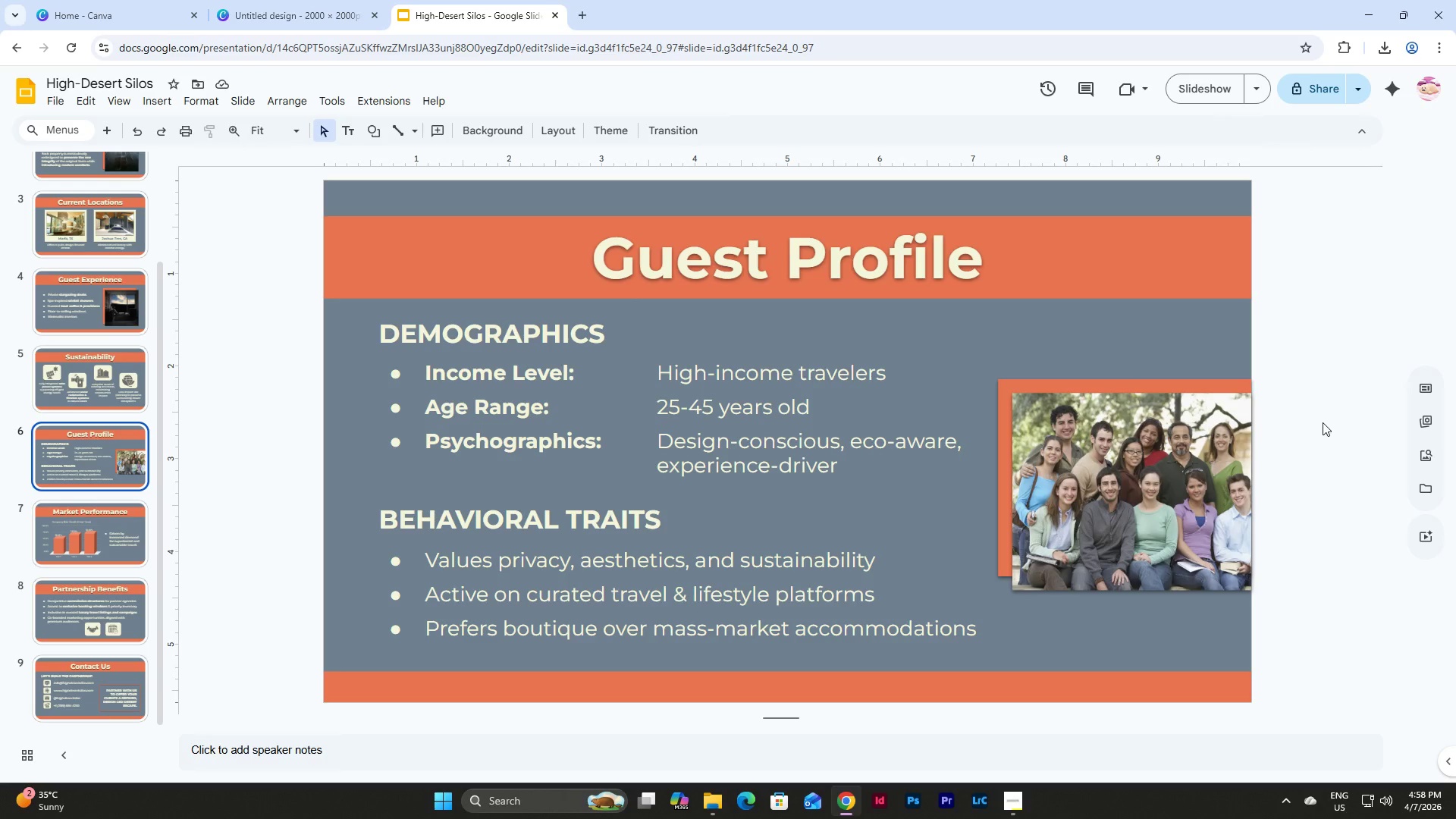 
scroll: coordinate [126, 394], scroll_direction: down, amount: 1.0
 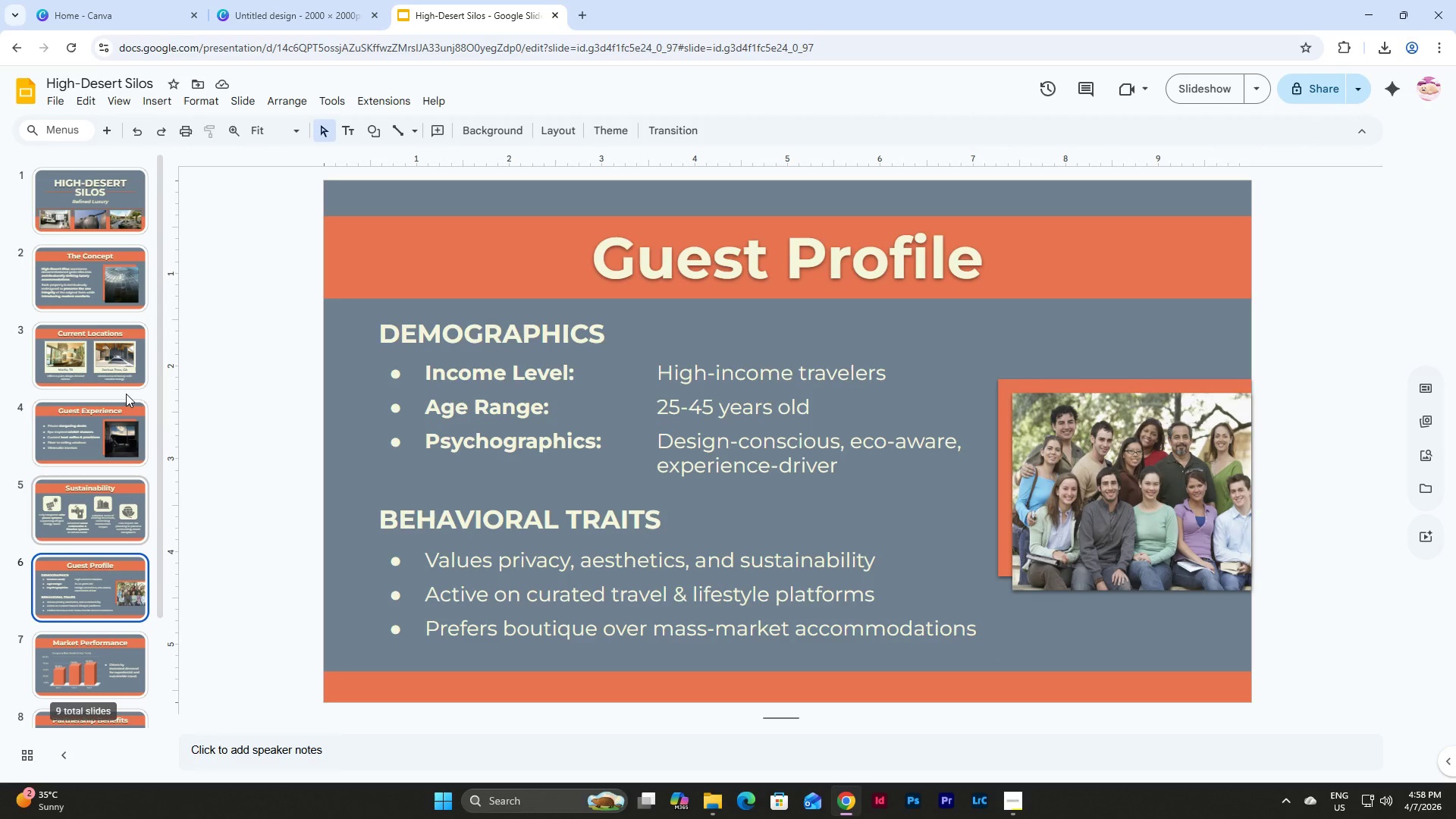 
scroll: coordinate [126, 394], scroll_direction: up, amount: 4.0
 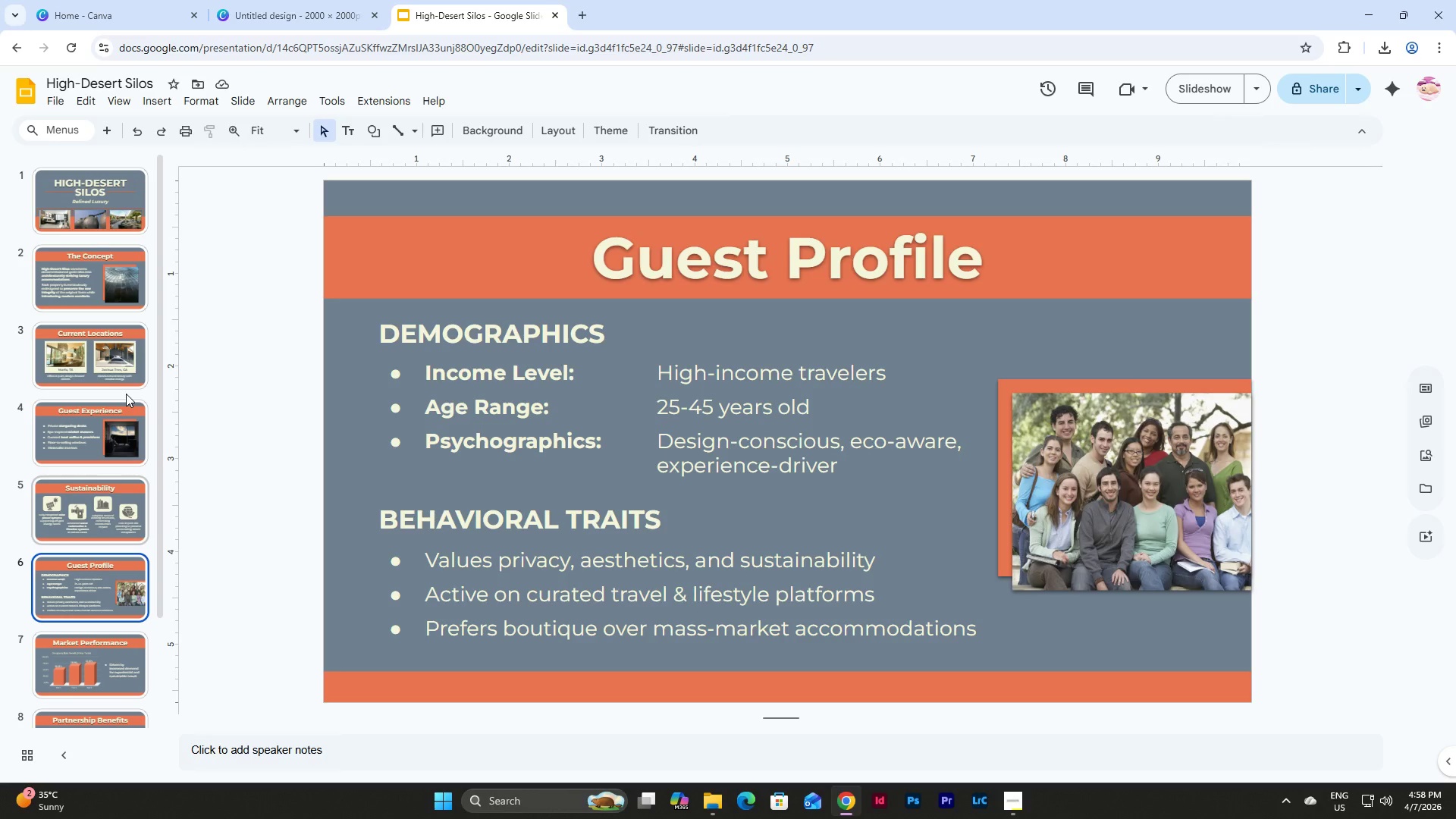 
scroll: coordinate [126, 394], scroll_direction: down, amount: 6.0
 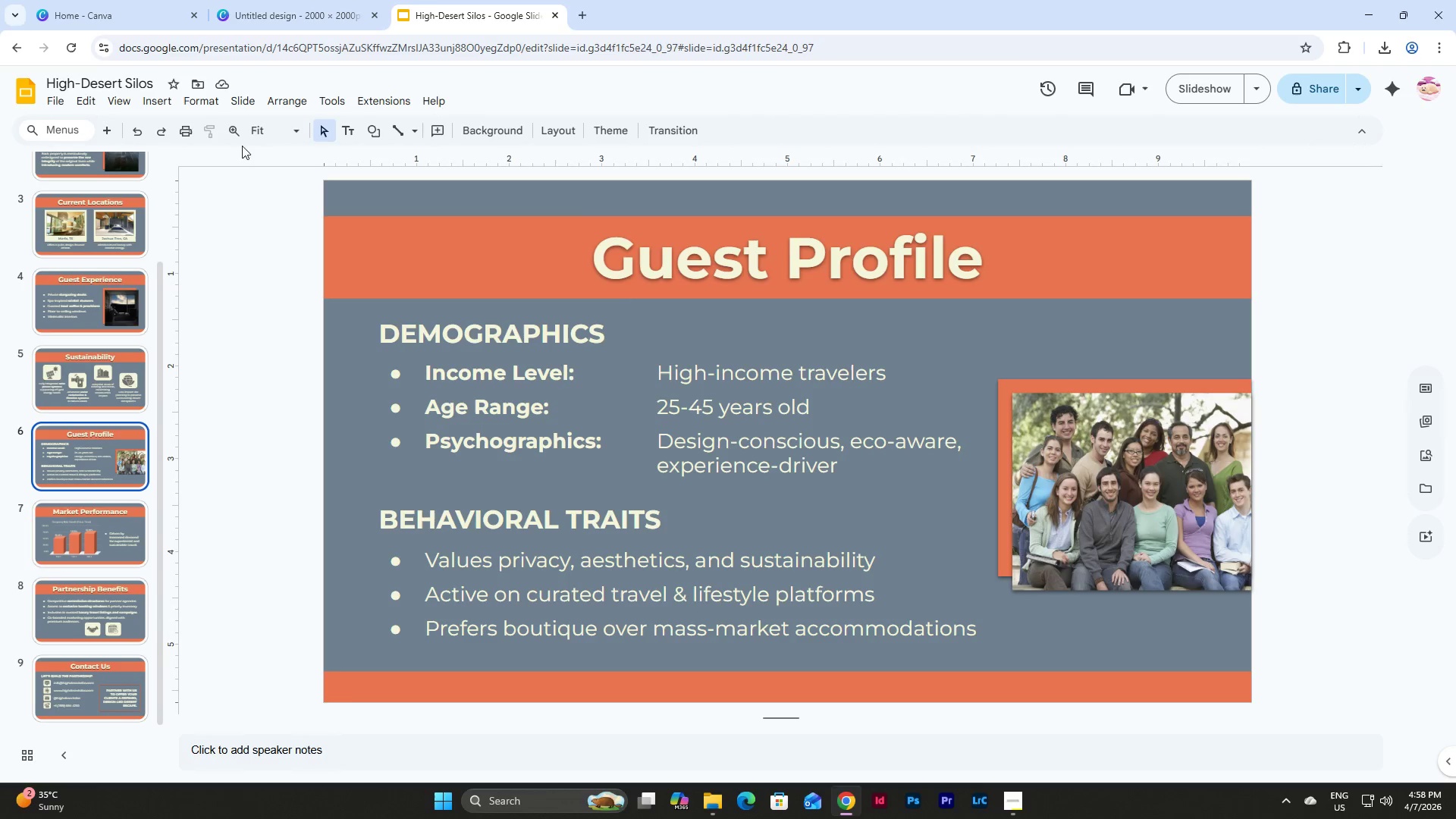 
left_click([54, 94])
 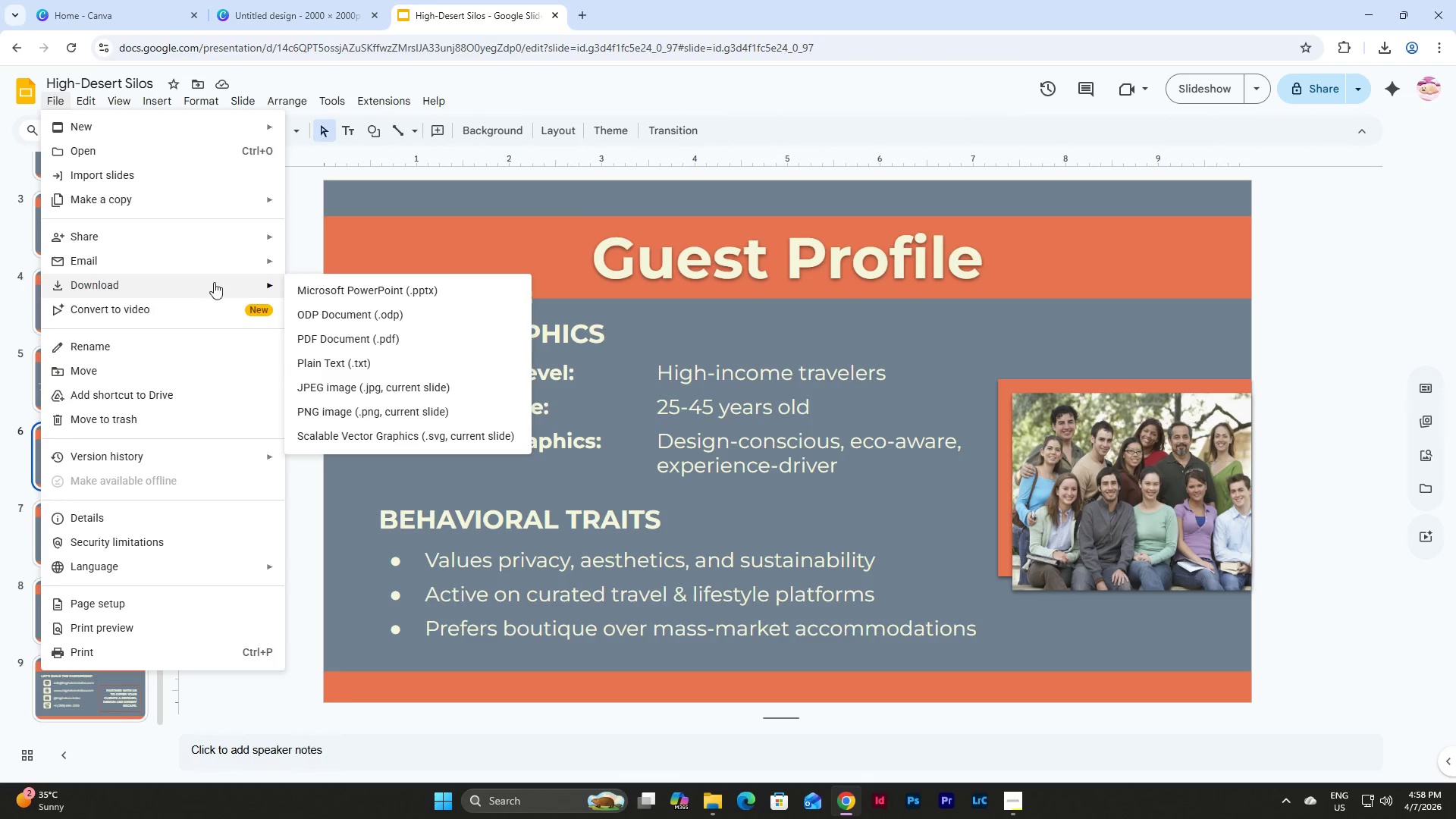 
left_click([359, 295])
 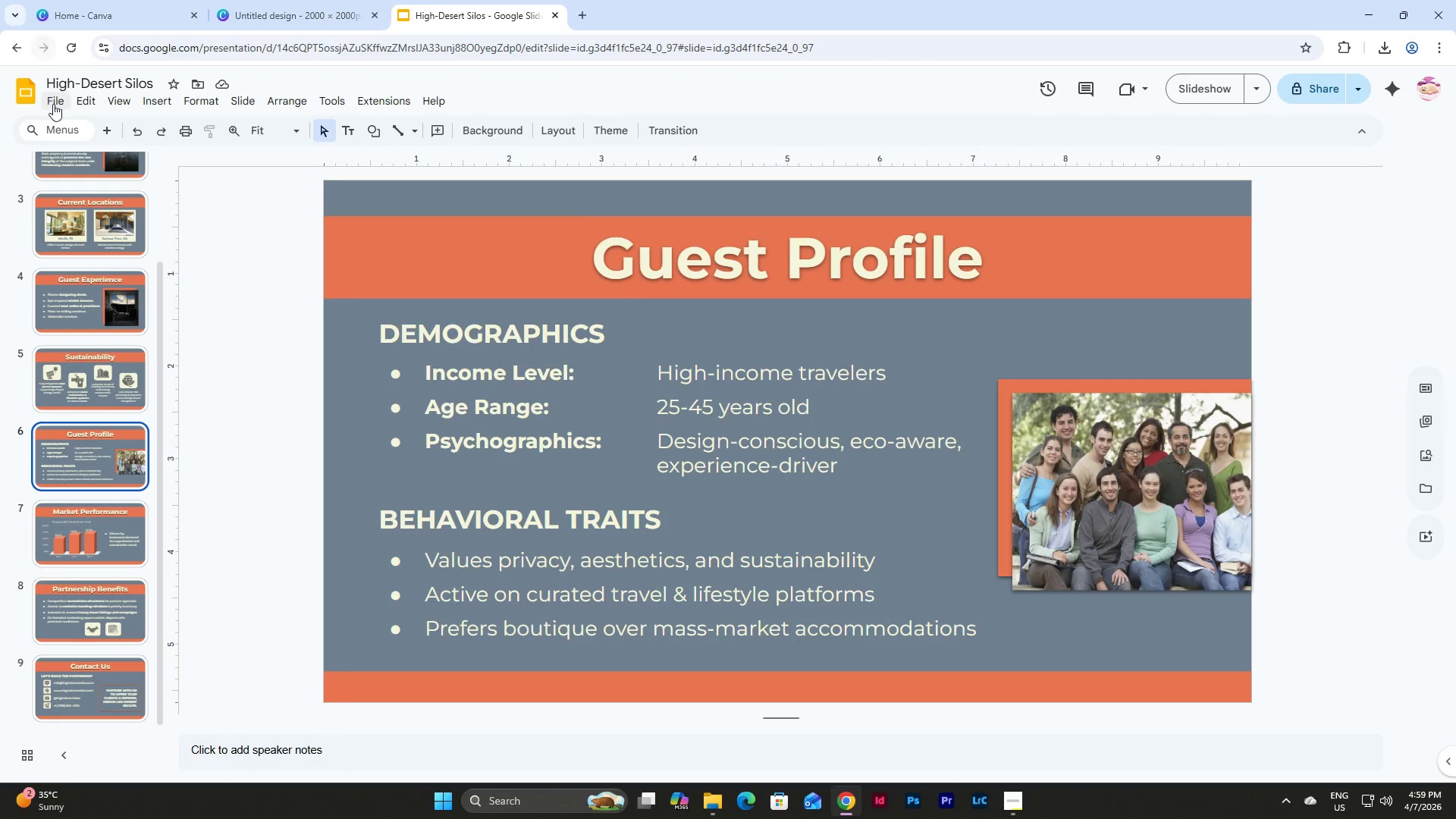 
left_click([55, 102])
 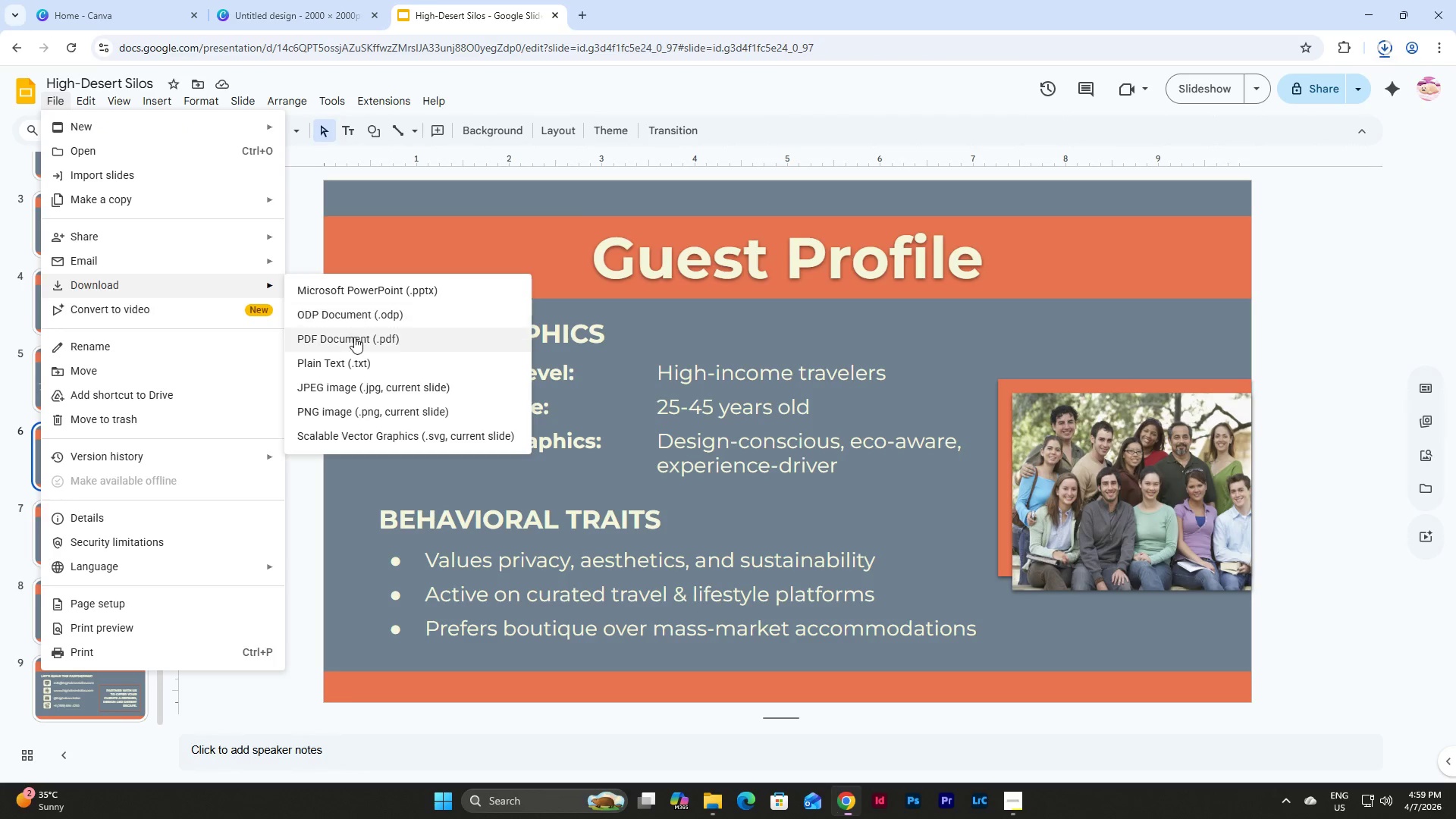 
left_click([355, 337])
 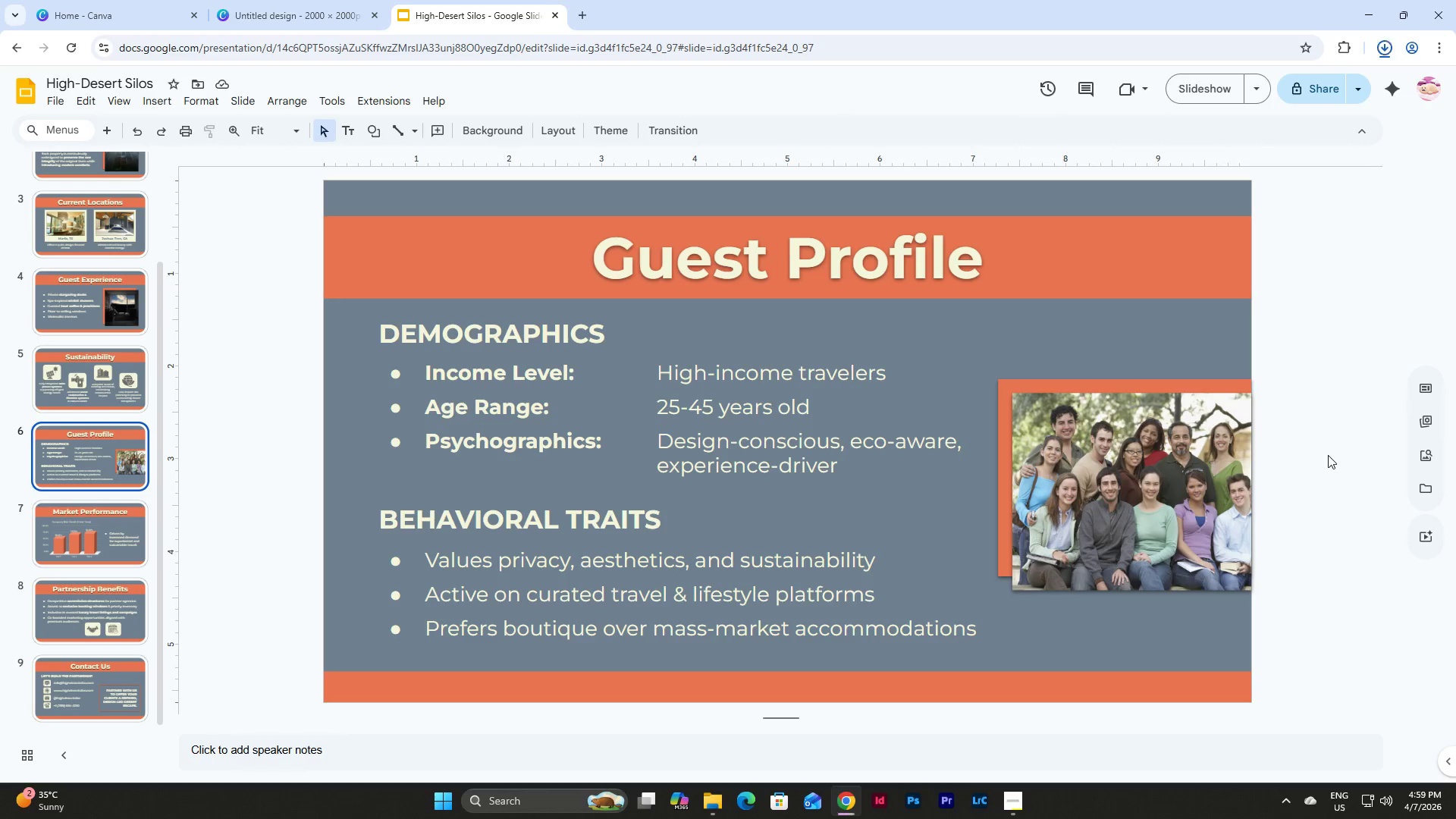 
wait(19.95)
 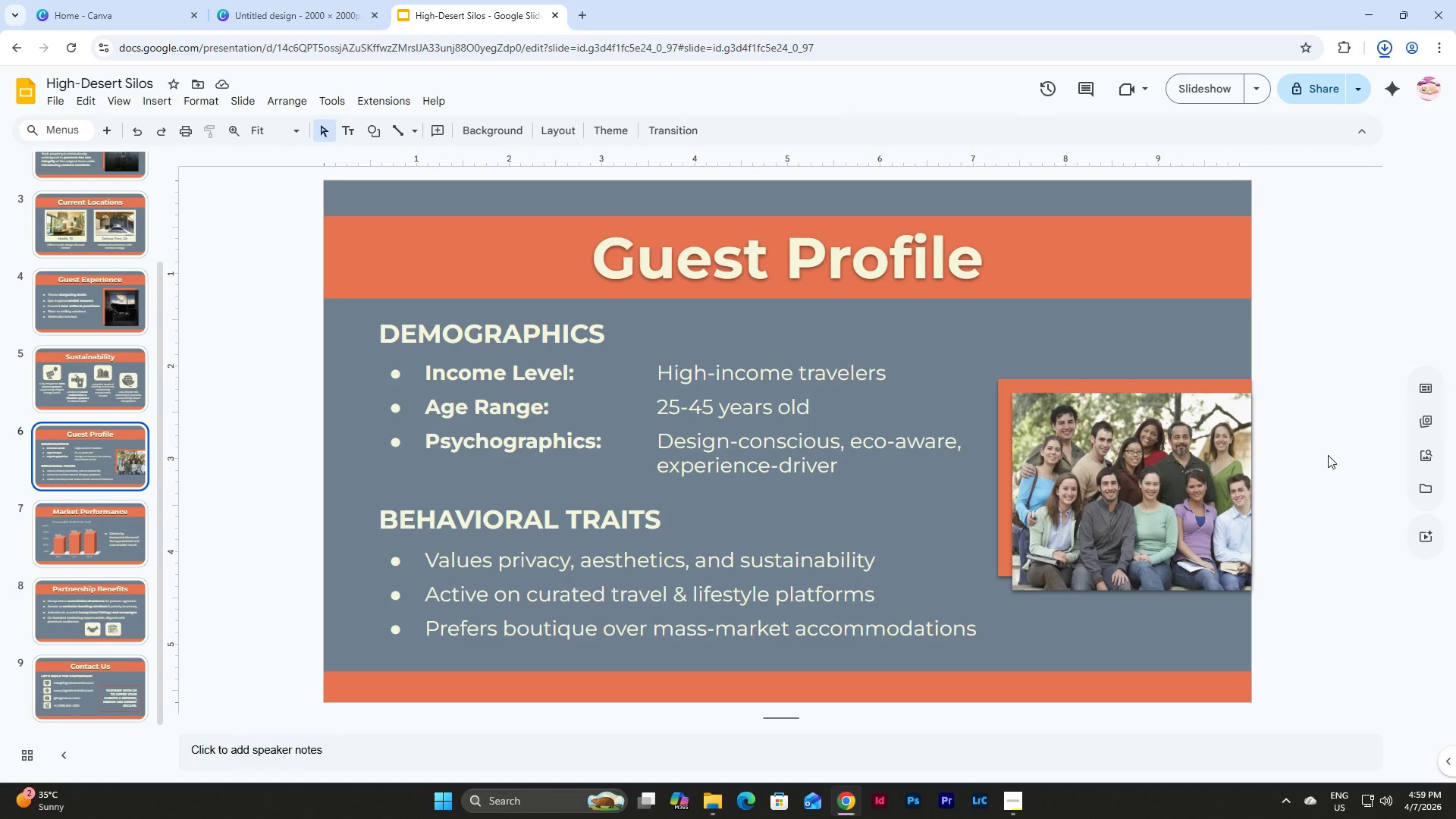 
left_click([714, 805])
 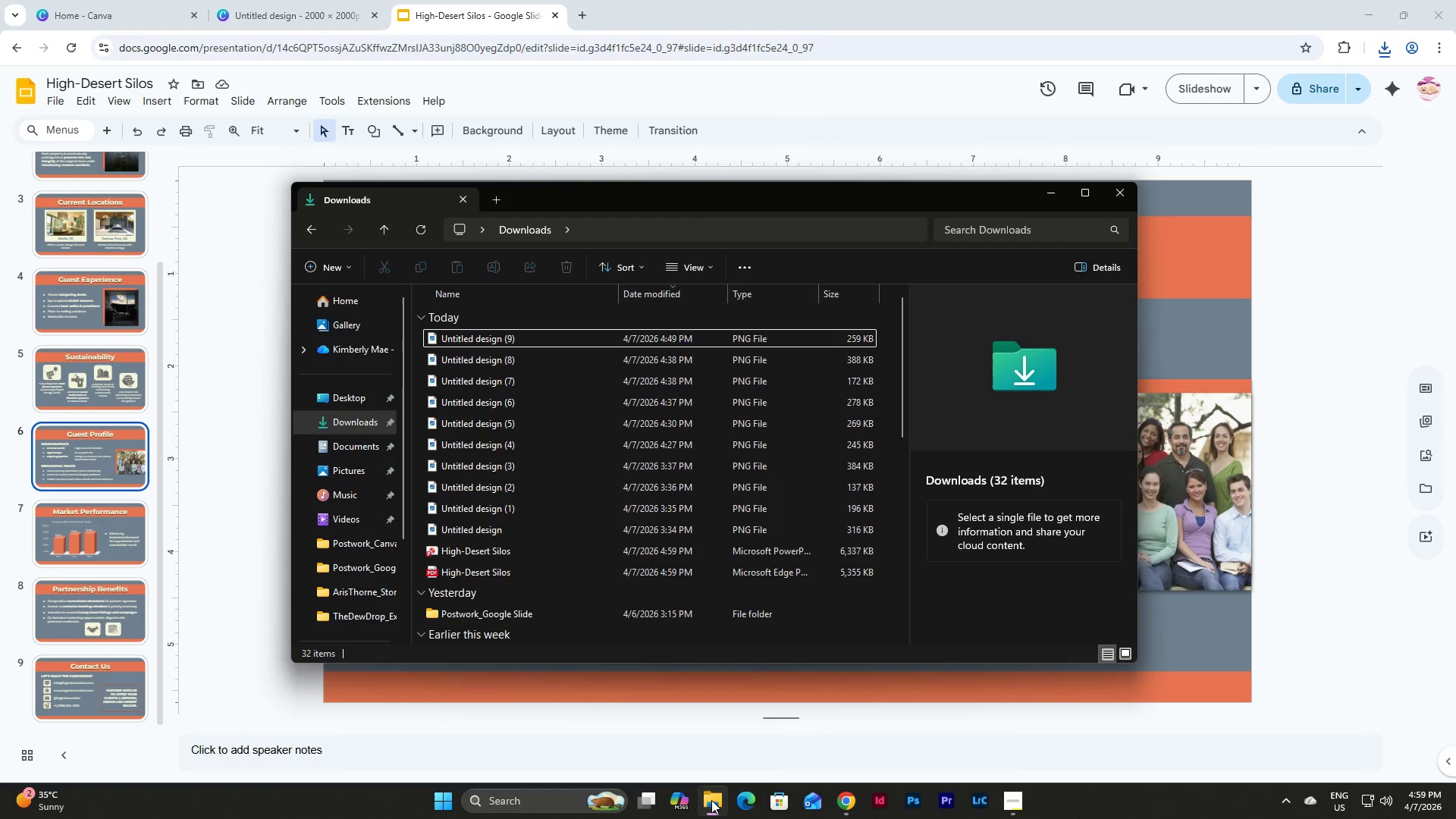 
left_click([711, 800])
 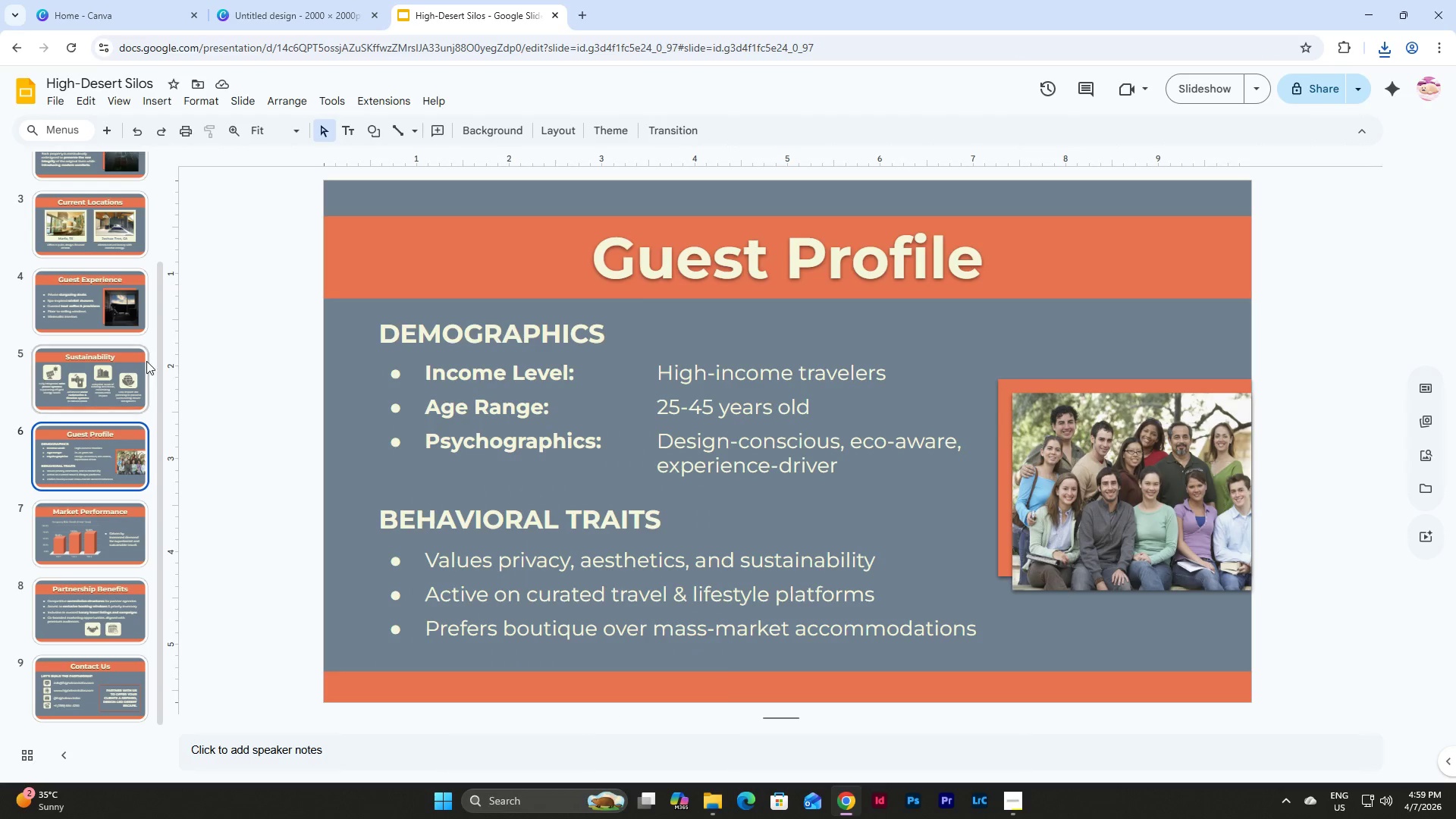 
left_click([115, 388])
 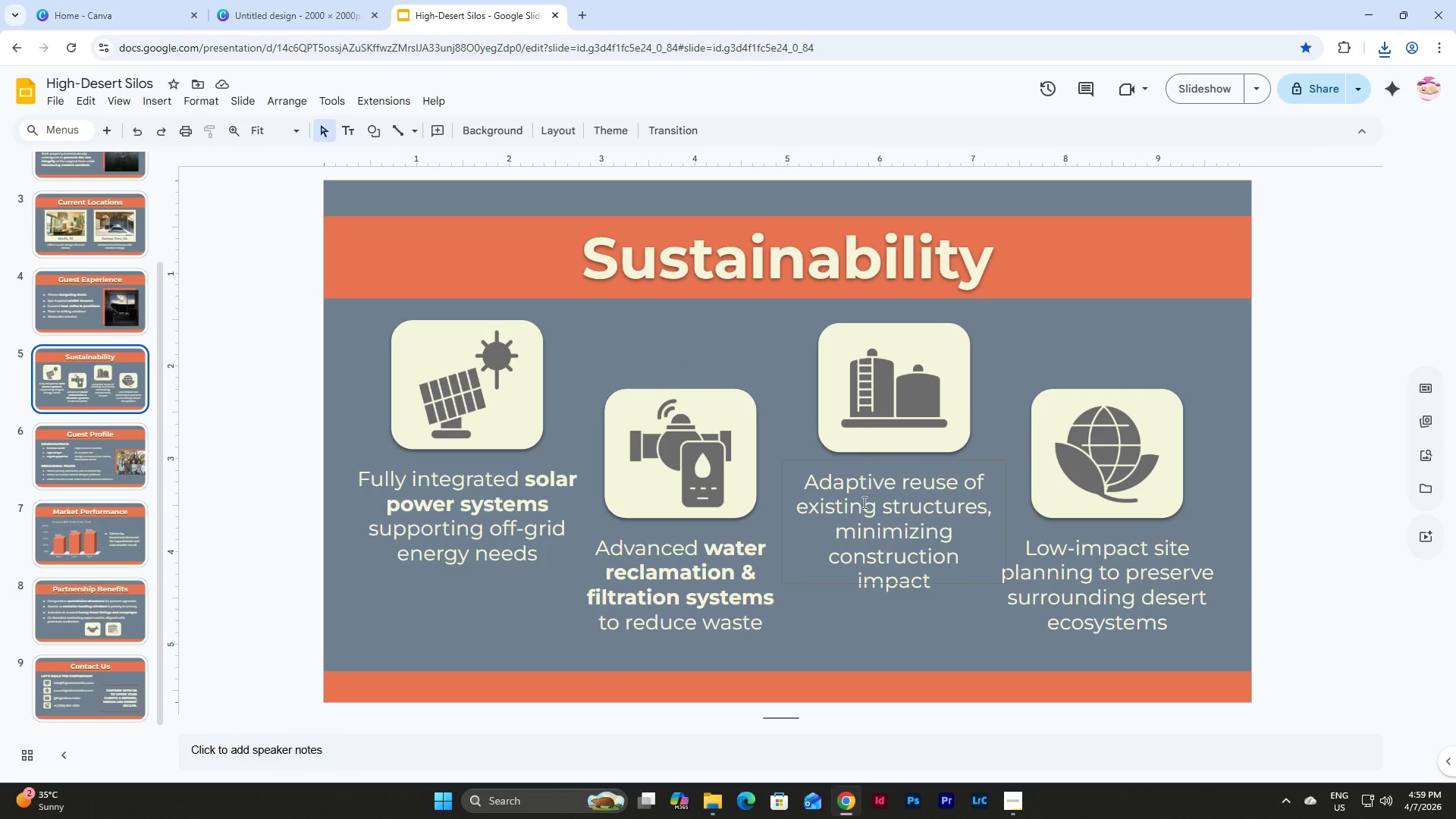 
left_click([863, 495])
 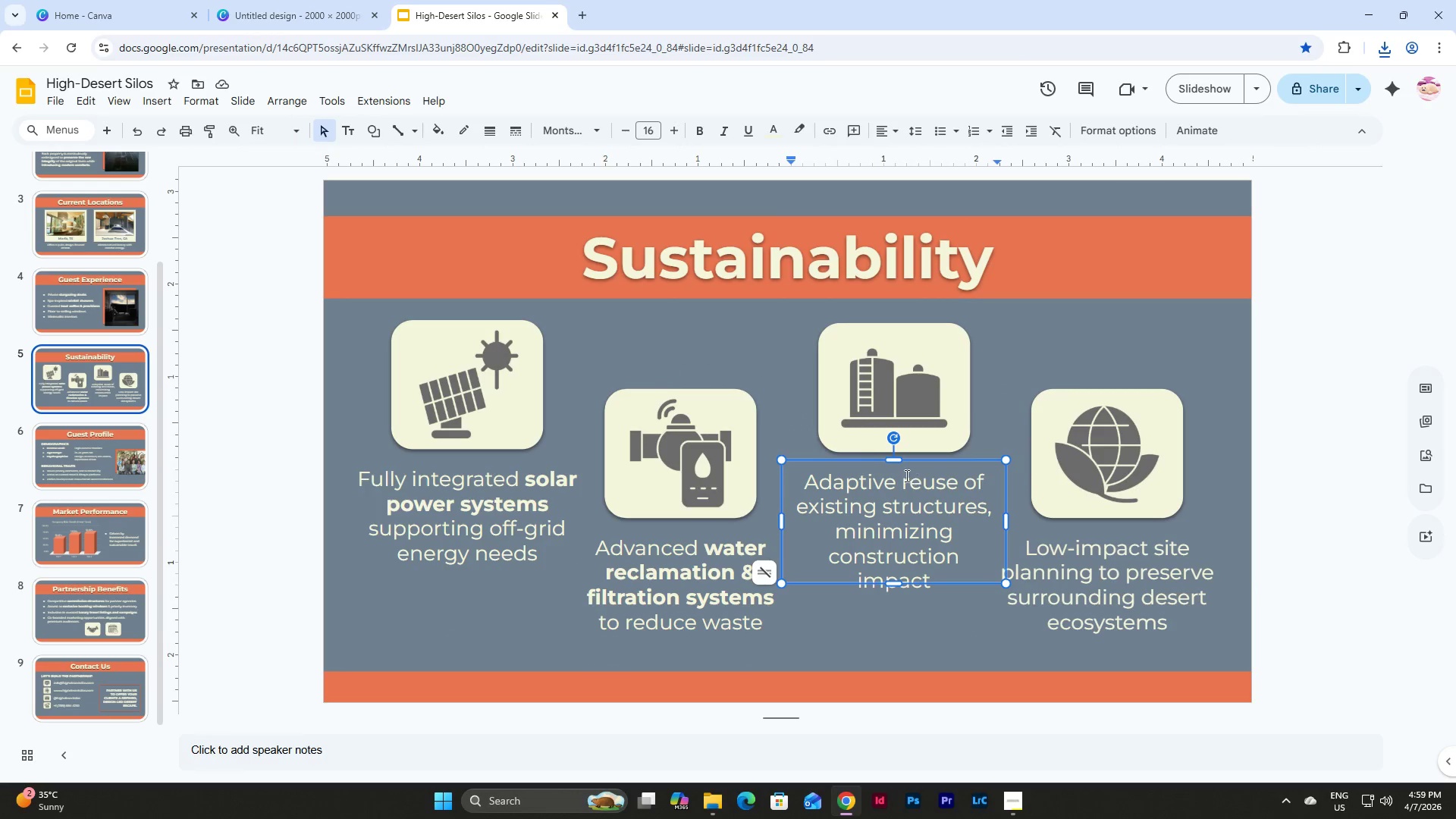 
left_click_drag(start_coordinate=[903, 477], to_coordinate=[984, 509])
 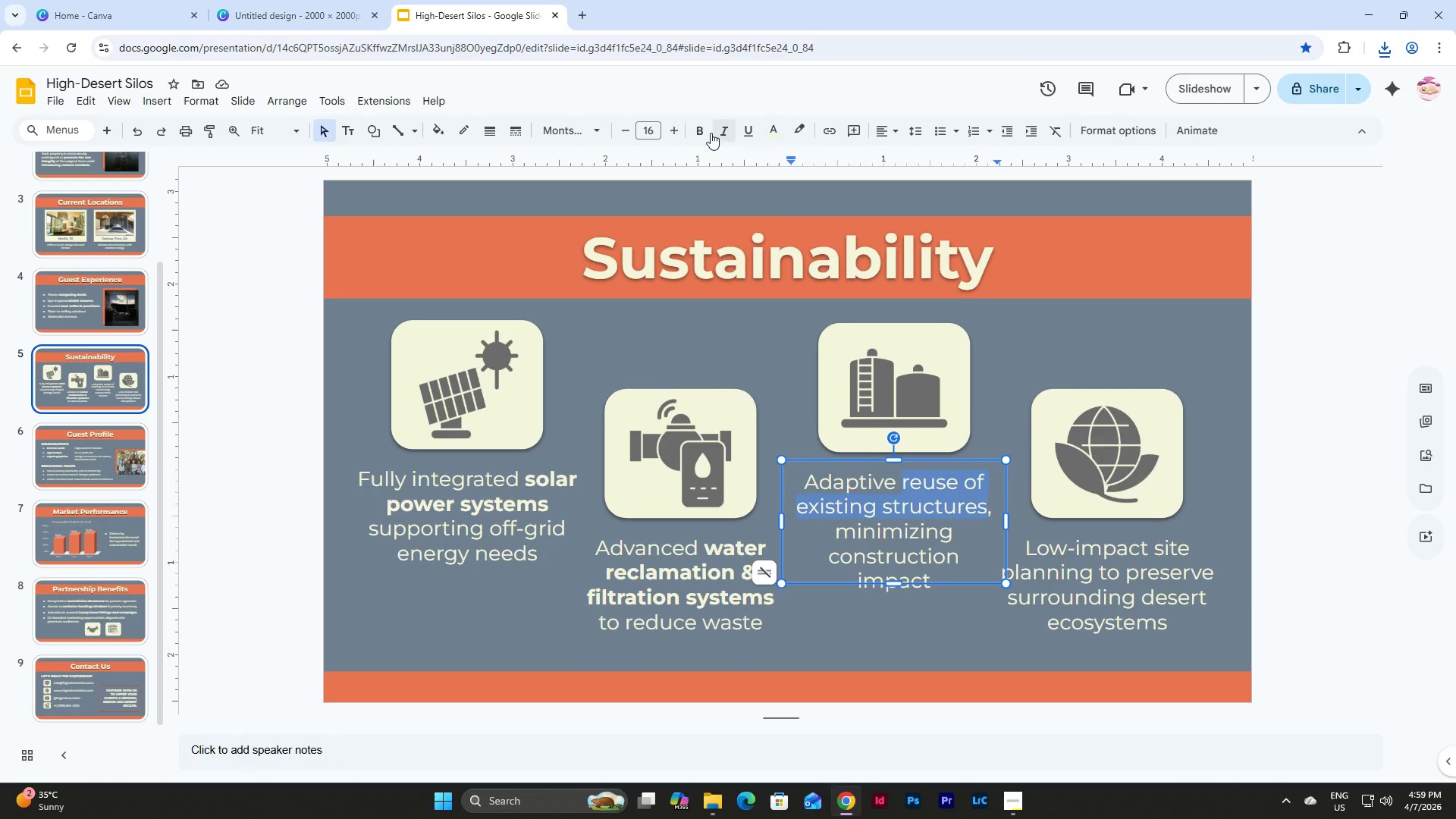 
left_click([700, 132])
 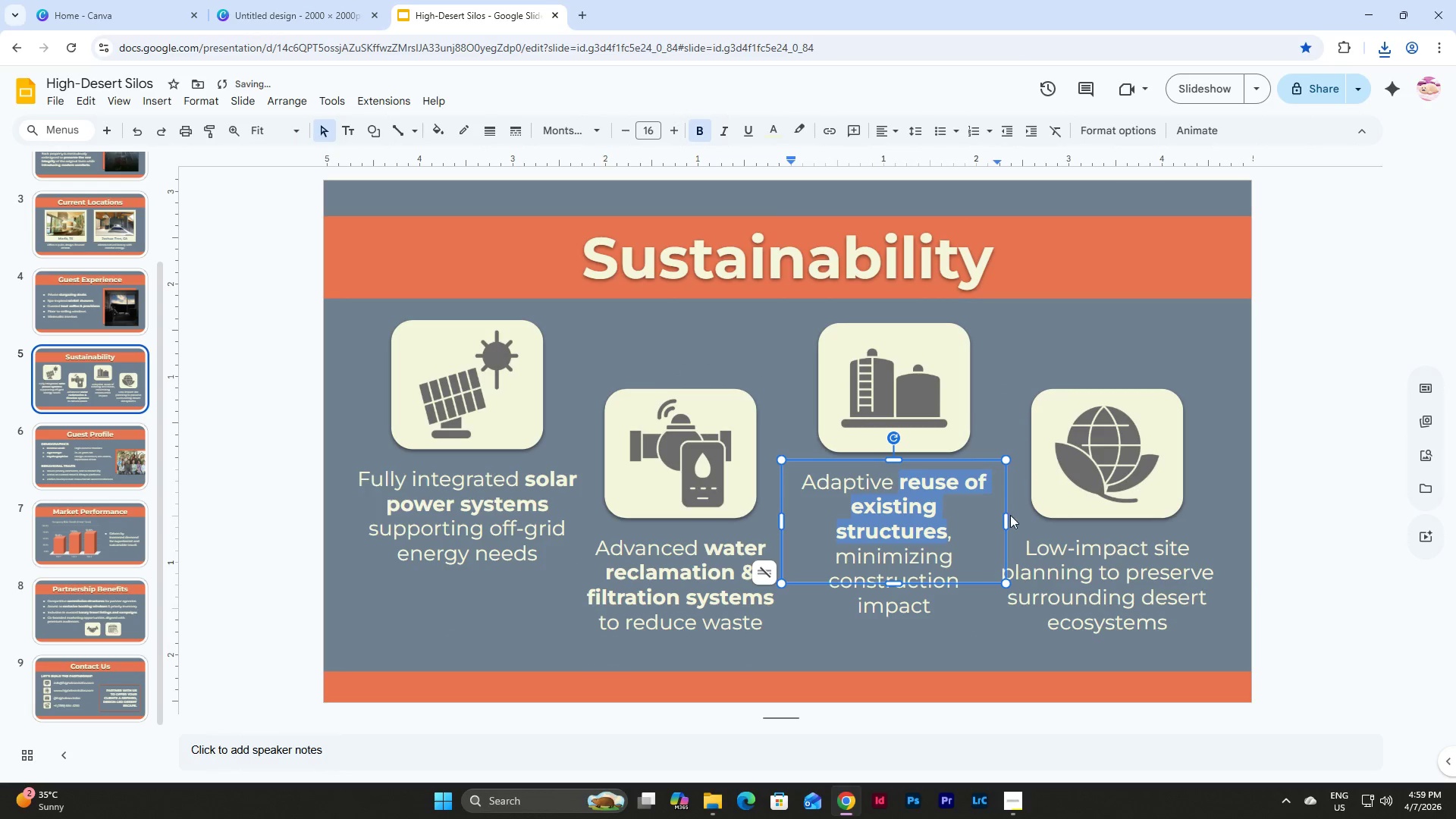 
left_click_drag(start_coordinate=[1007, 520], to_coordinate=[1012, 522])
 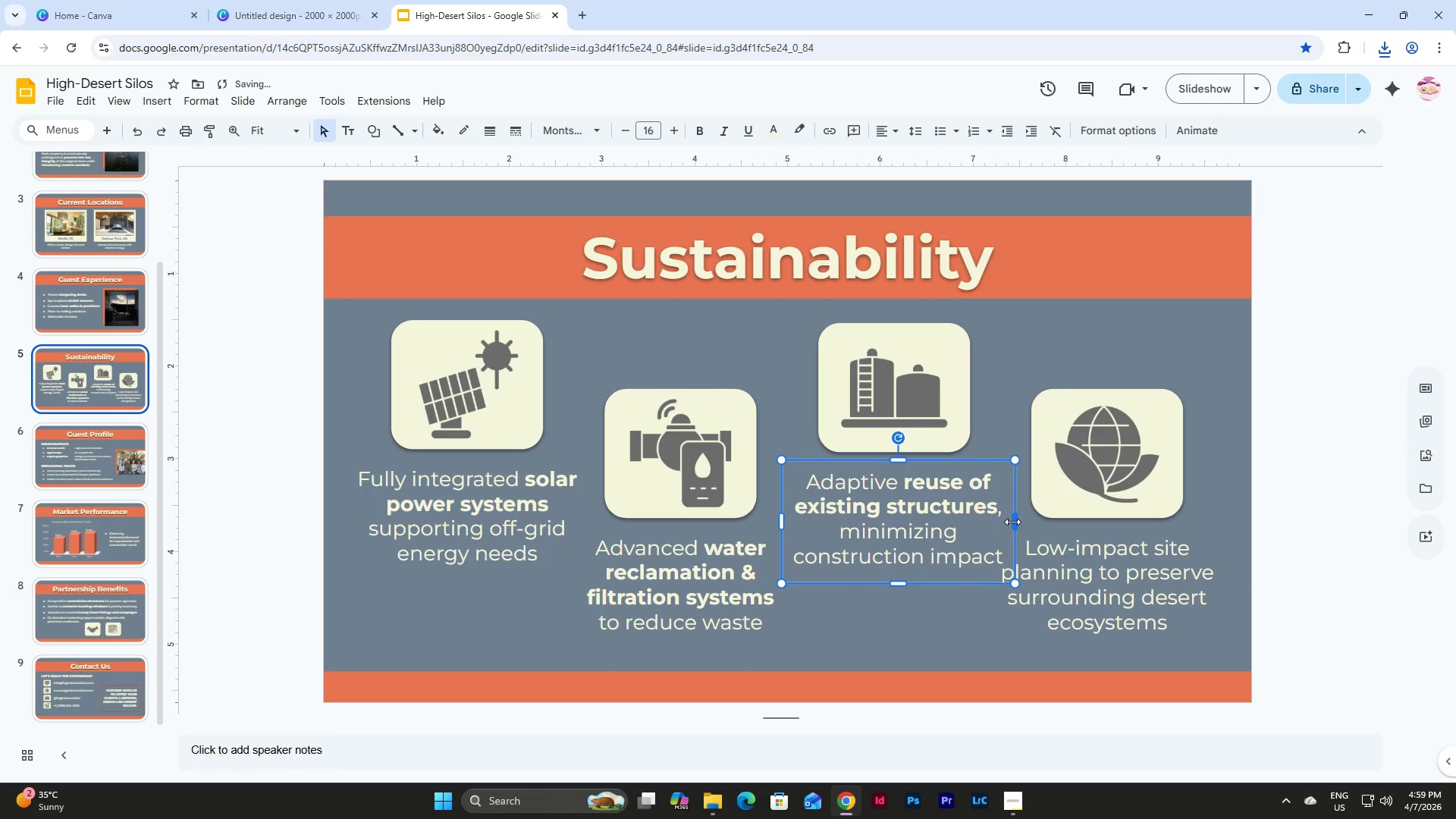 
left_click_drag(start_coordinate=[1012, 522], to_coordinate=[1005, 521])
 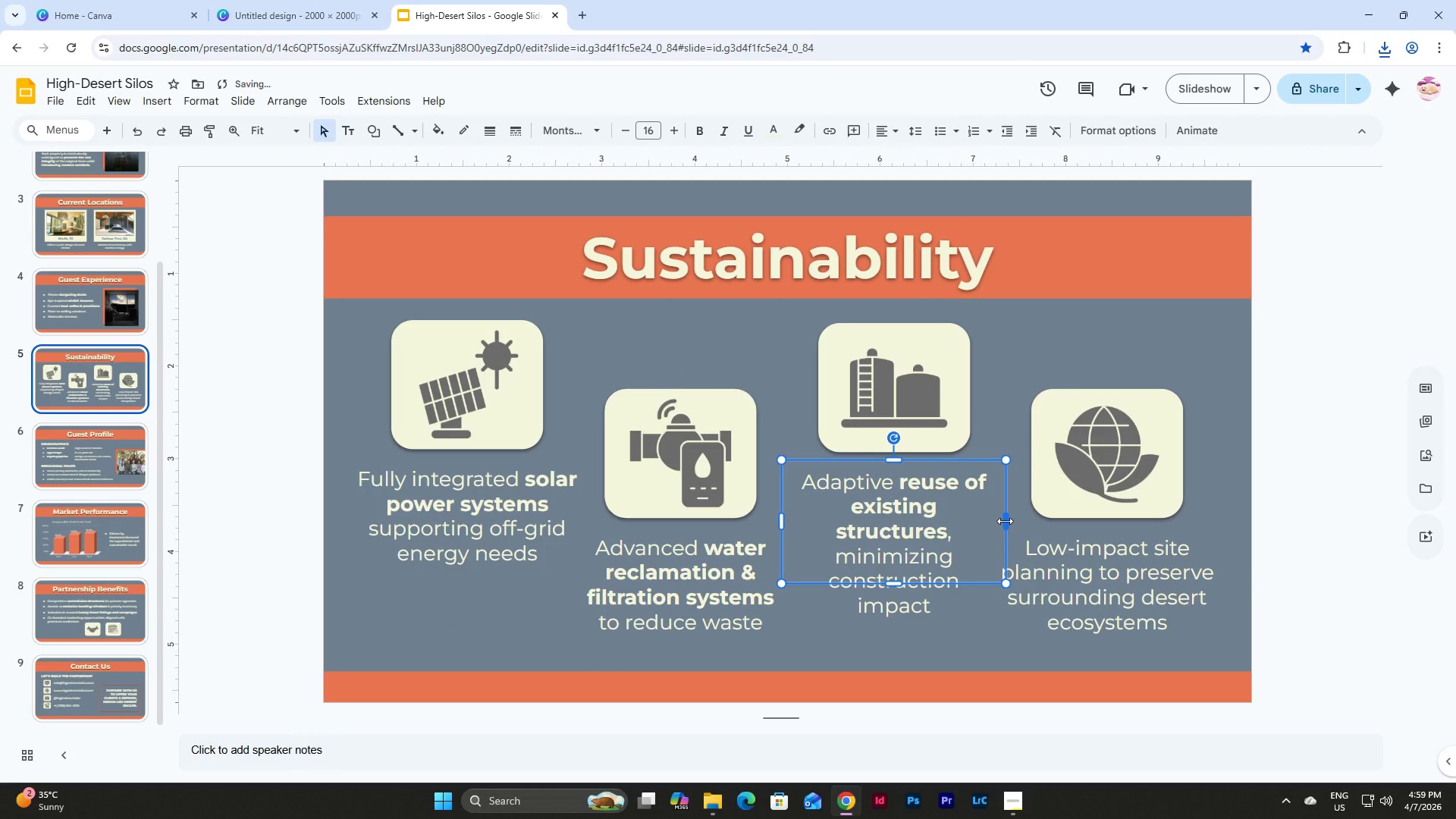 
left_click_drag(start_coordinate=[1005, 521], to_coordinate=[1009, 522])
 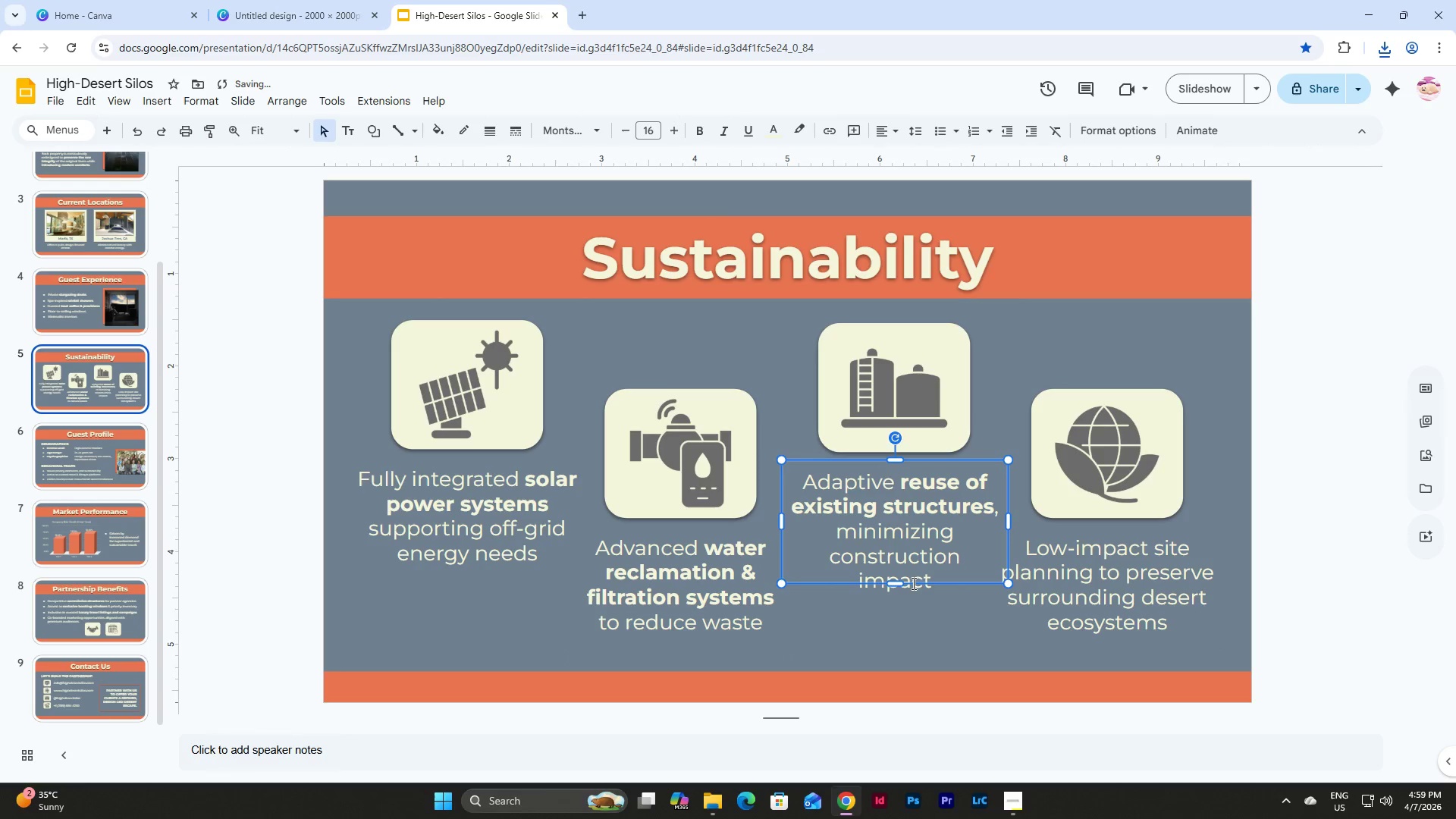 
left_click_drag(start_coordinate=[893, 584], to_coordinate=[893, 595])
 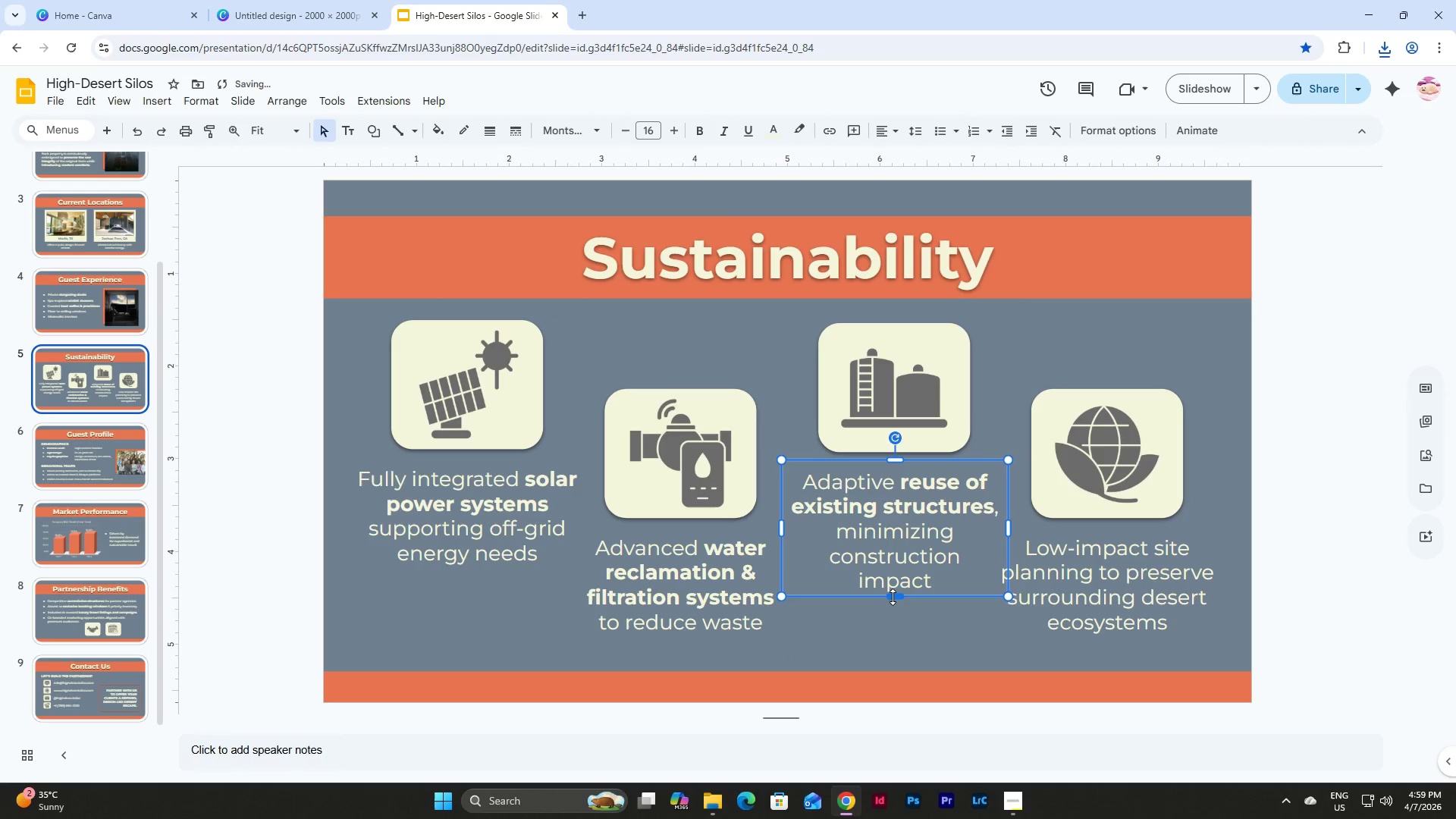 
left_click_drag(start_coordinate=[893, 595], to_coordinate=[893, 599])
 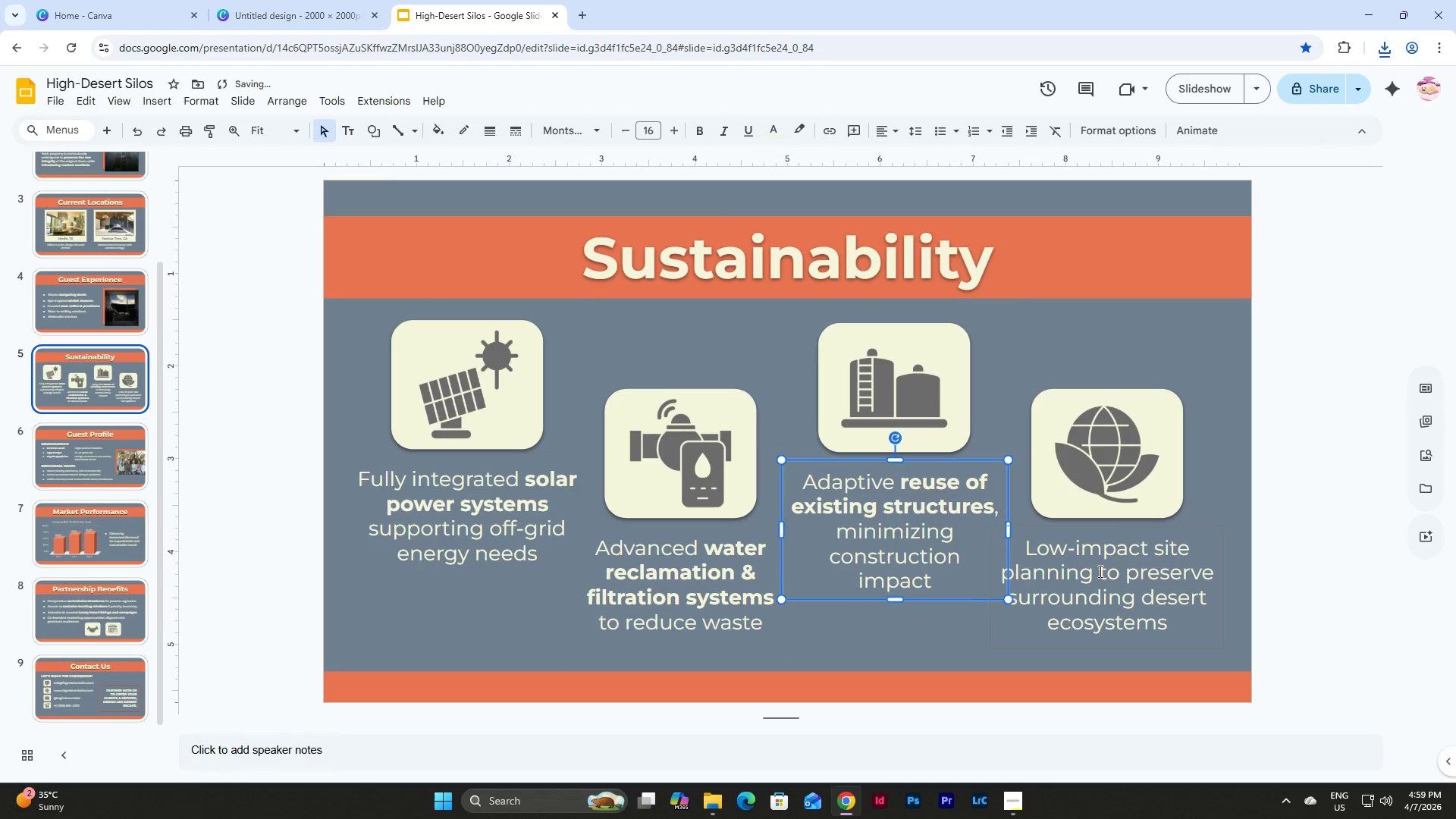 
left_click([1099, 571])
 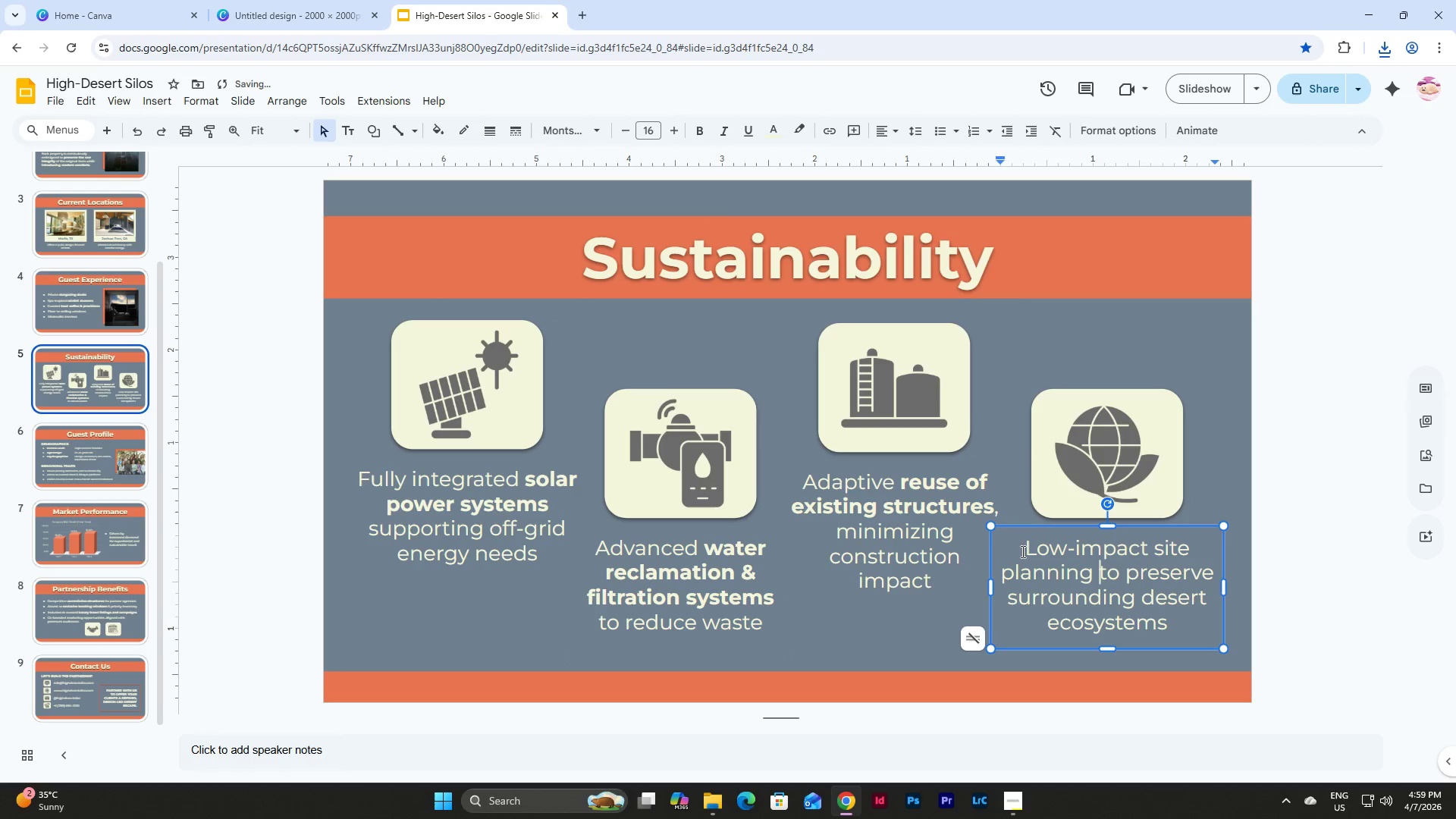 
left_click_drag(start_coordinate=[1023, 551], to_coordinate=[1092, 577])
 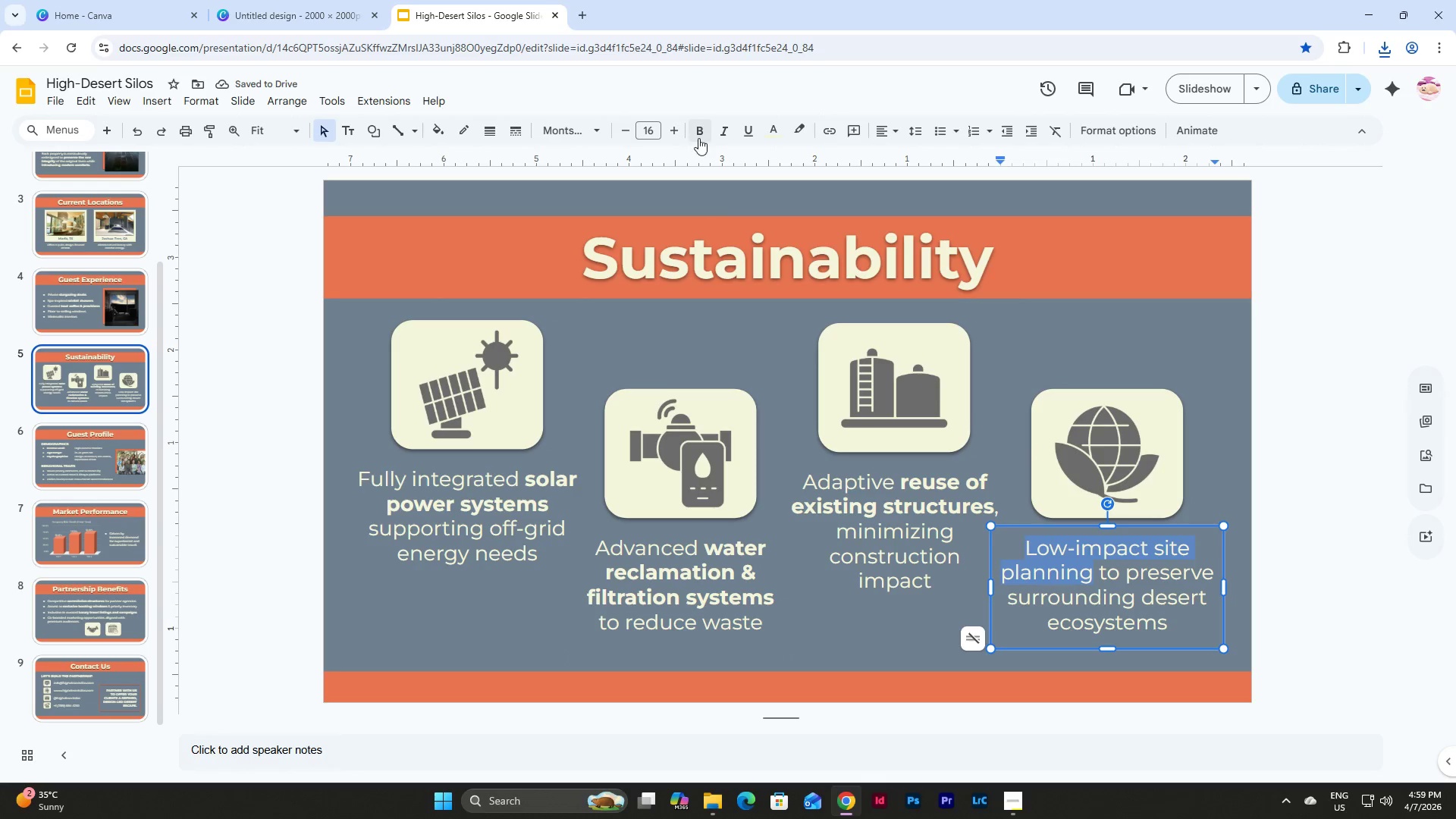 
left_click([701, 137])
 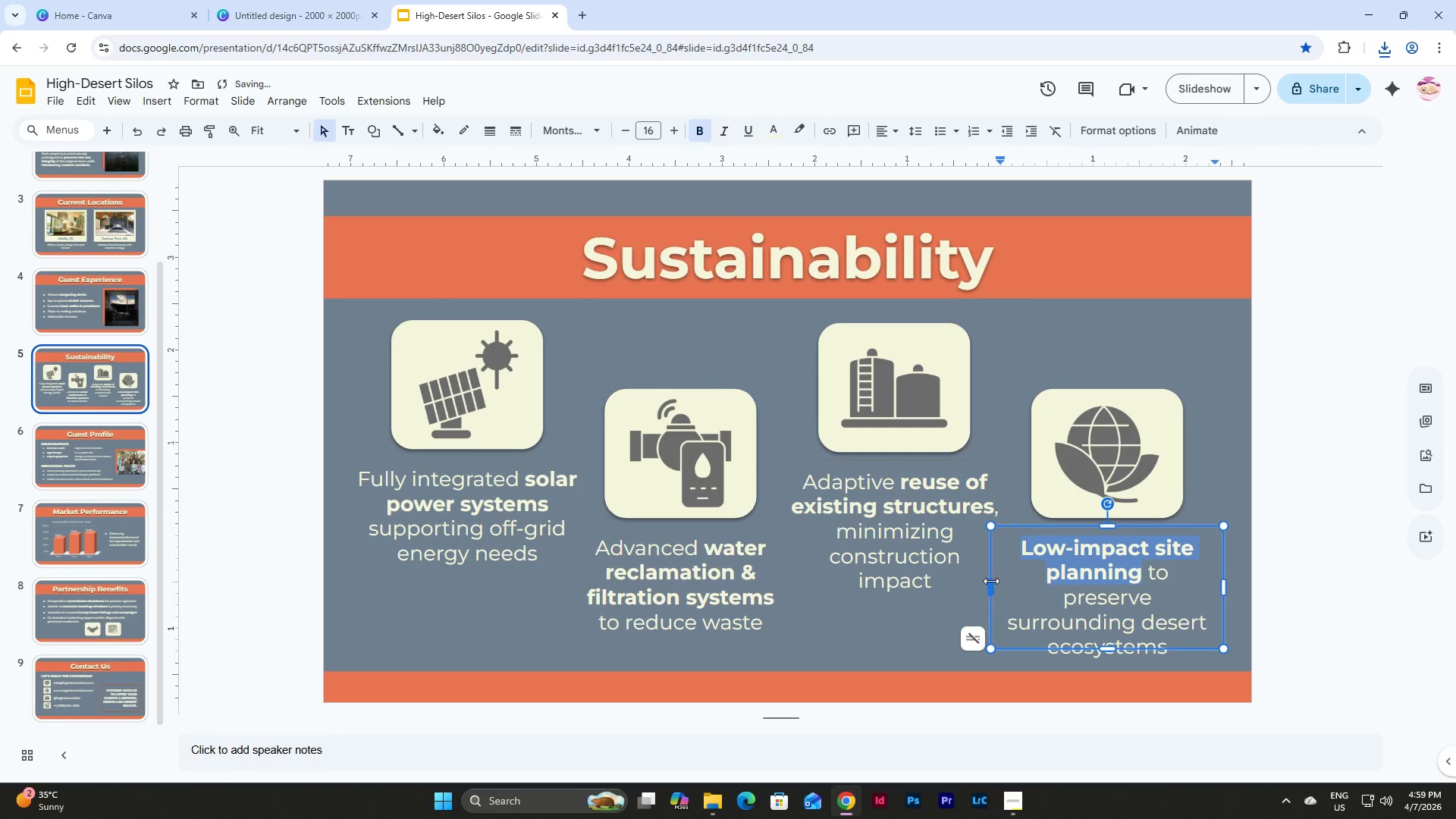 
left_click_drag(start_coordinate=[993, 582], to_coordinate=[984, 585])
 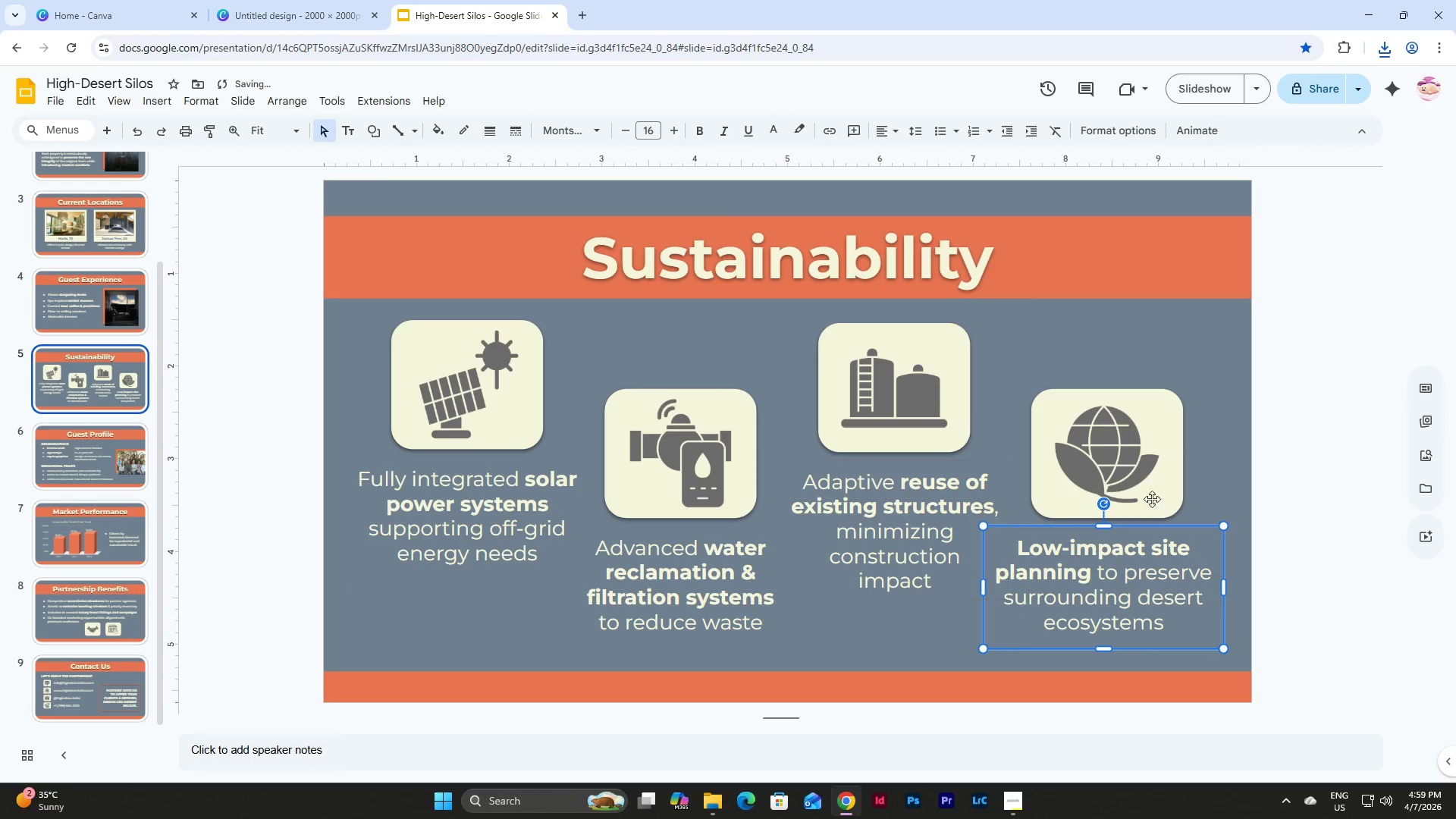 
left_click([1190, 340])
 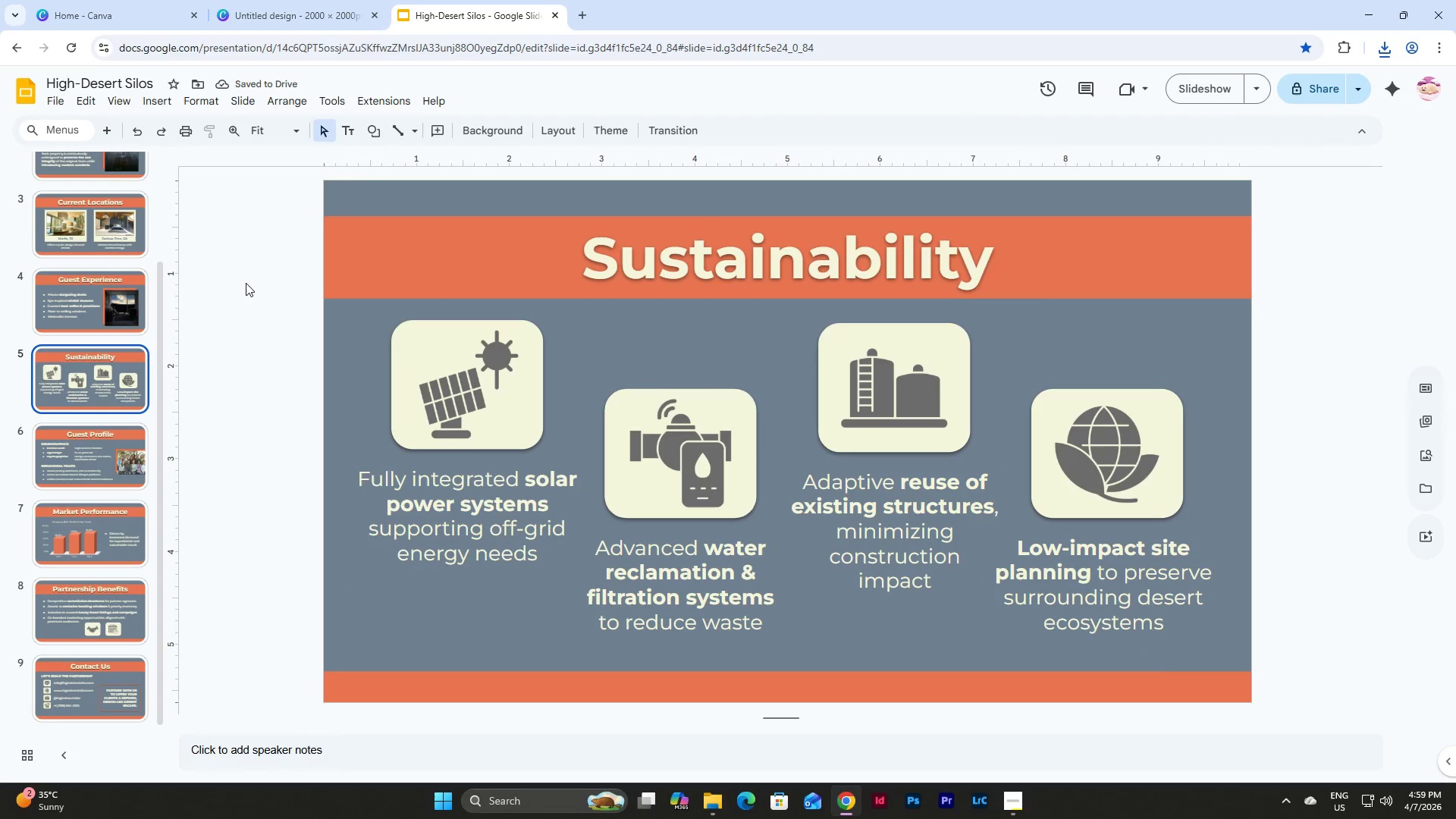 
scroll: coordinate [122, 254], scroll_direction: up, amount: 4.0
 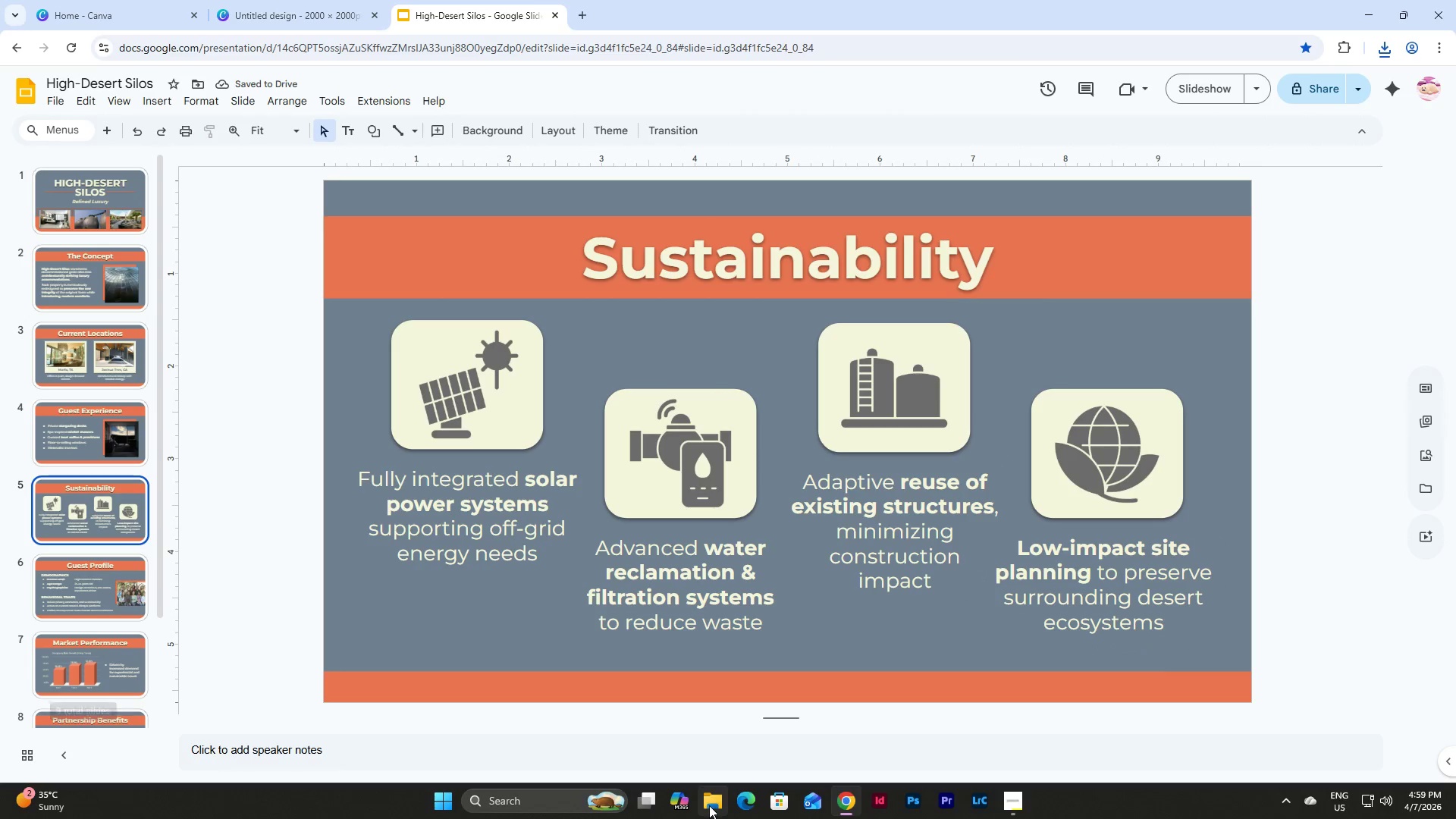 
left_click([709, 805])
 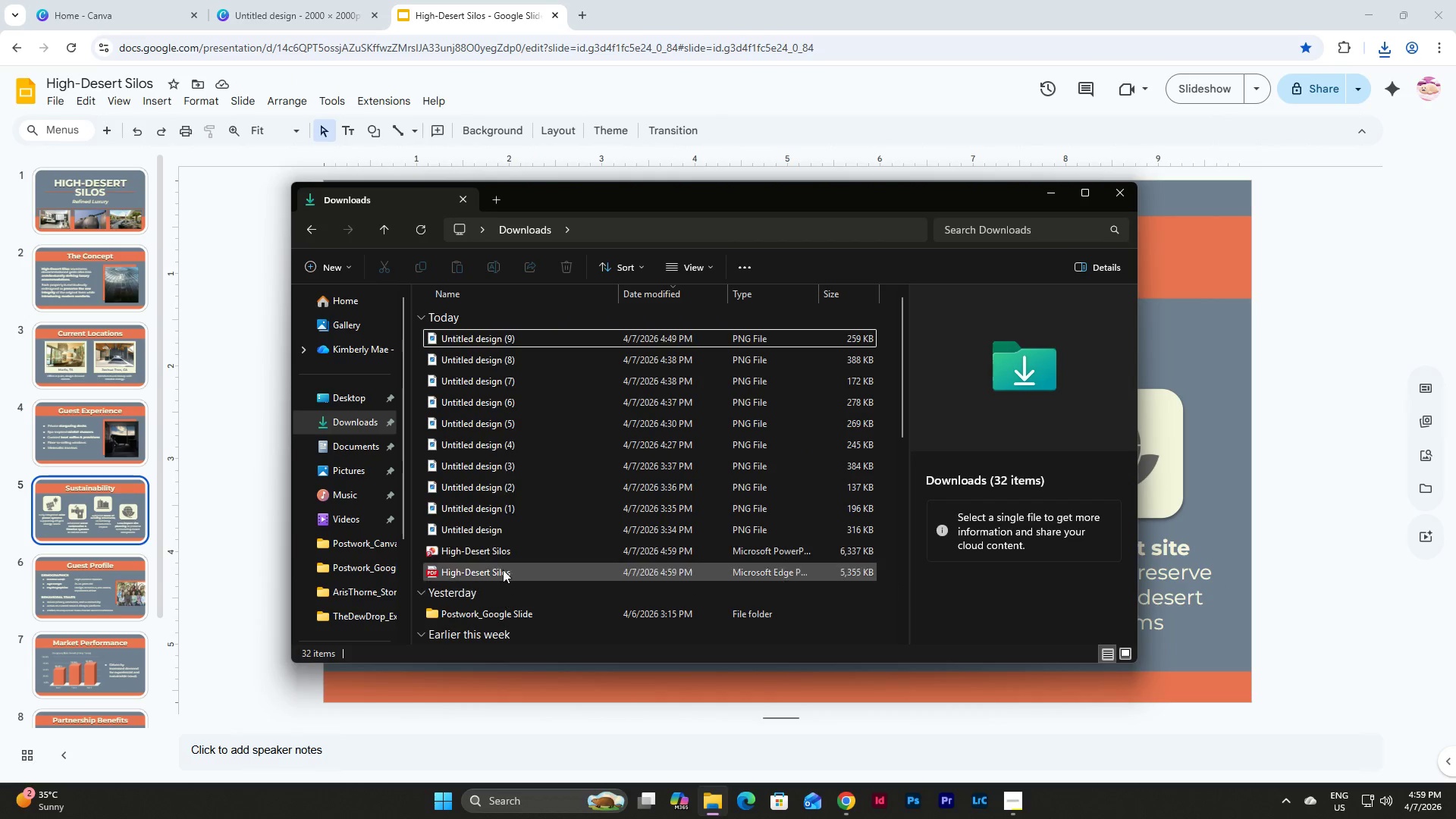 
double_click([503, 554])
 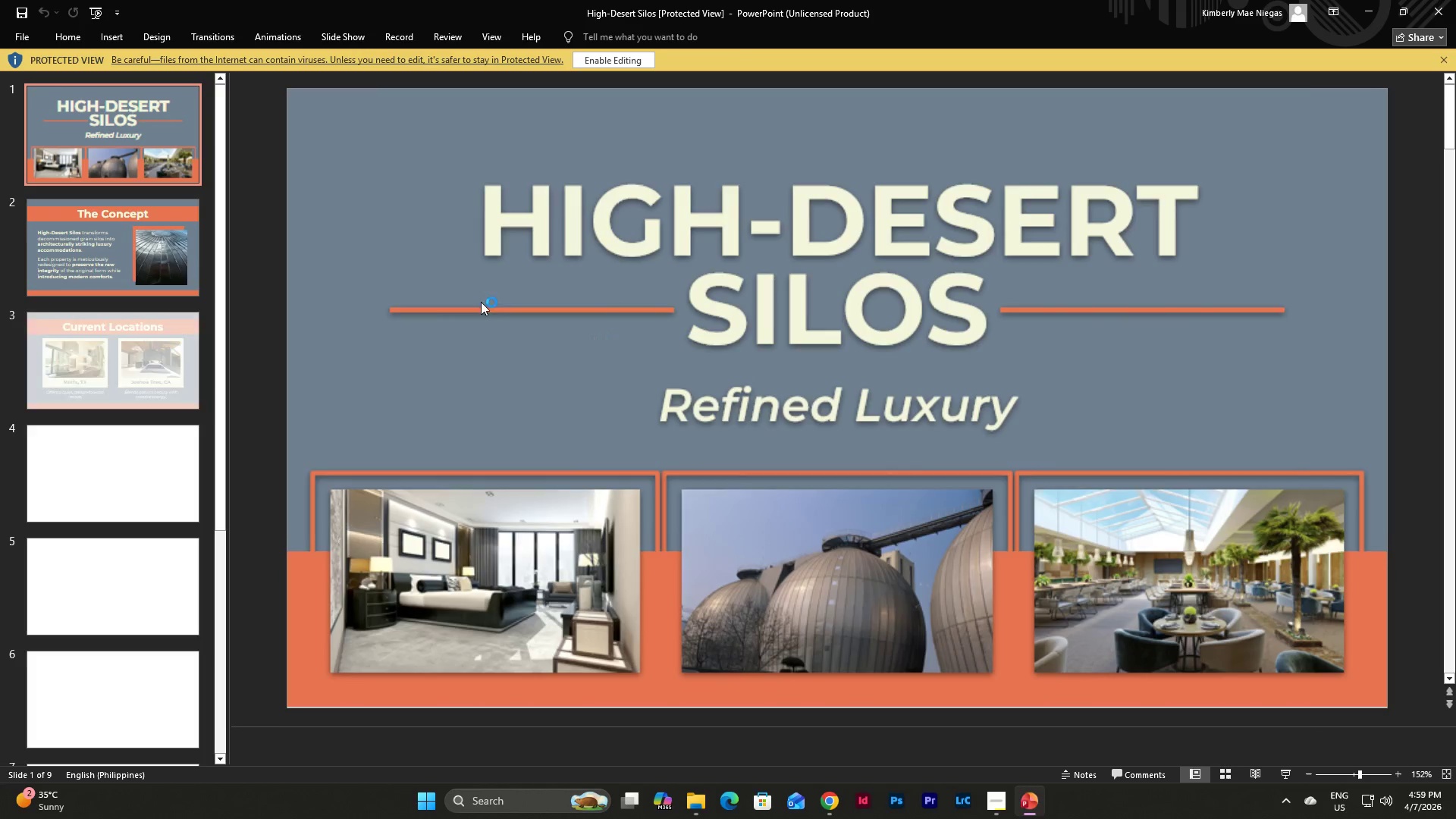 
left_click([119, 243])
 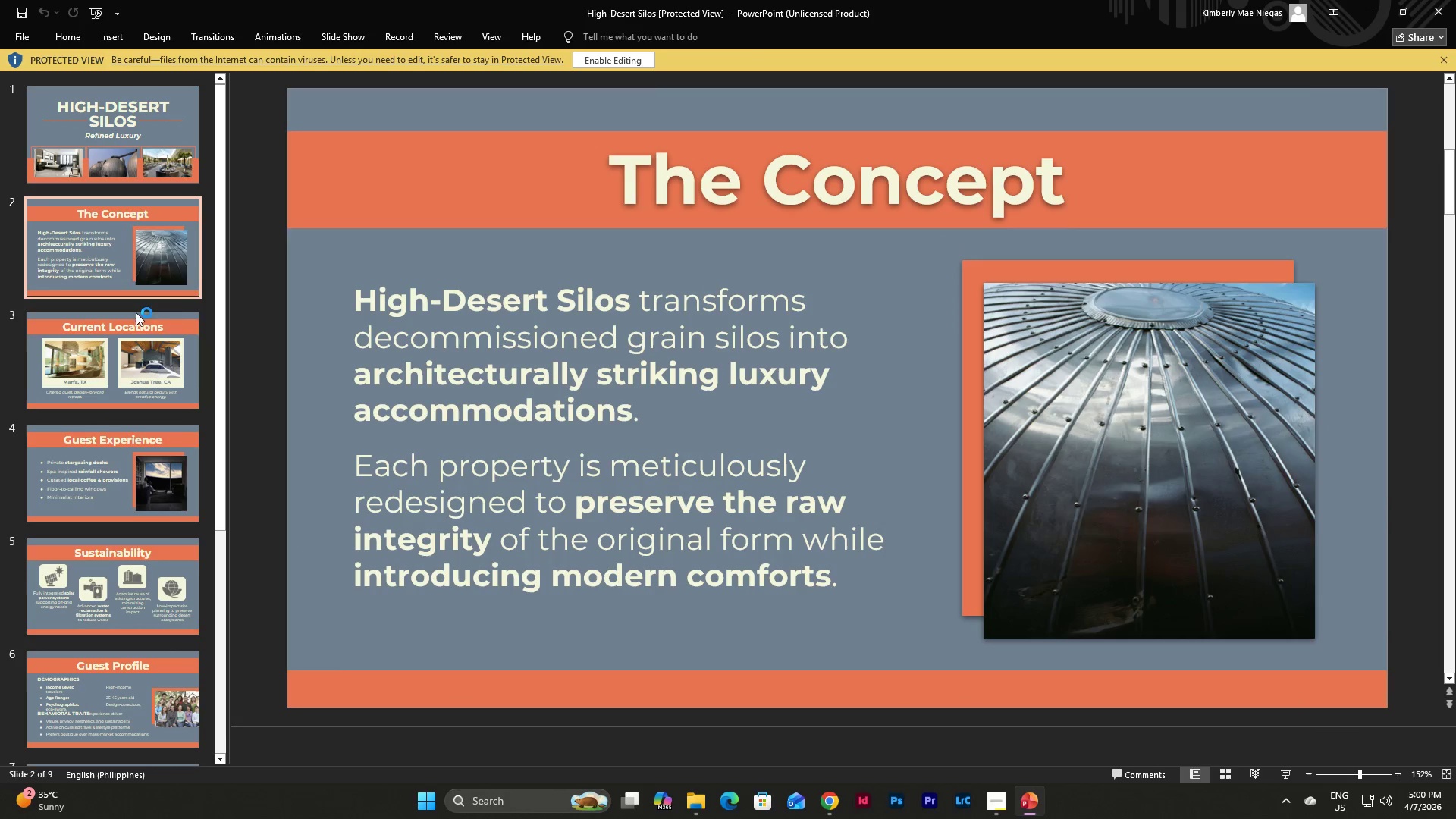 
left_click([136, 323])
 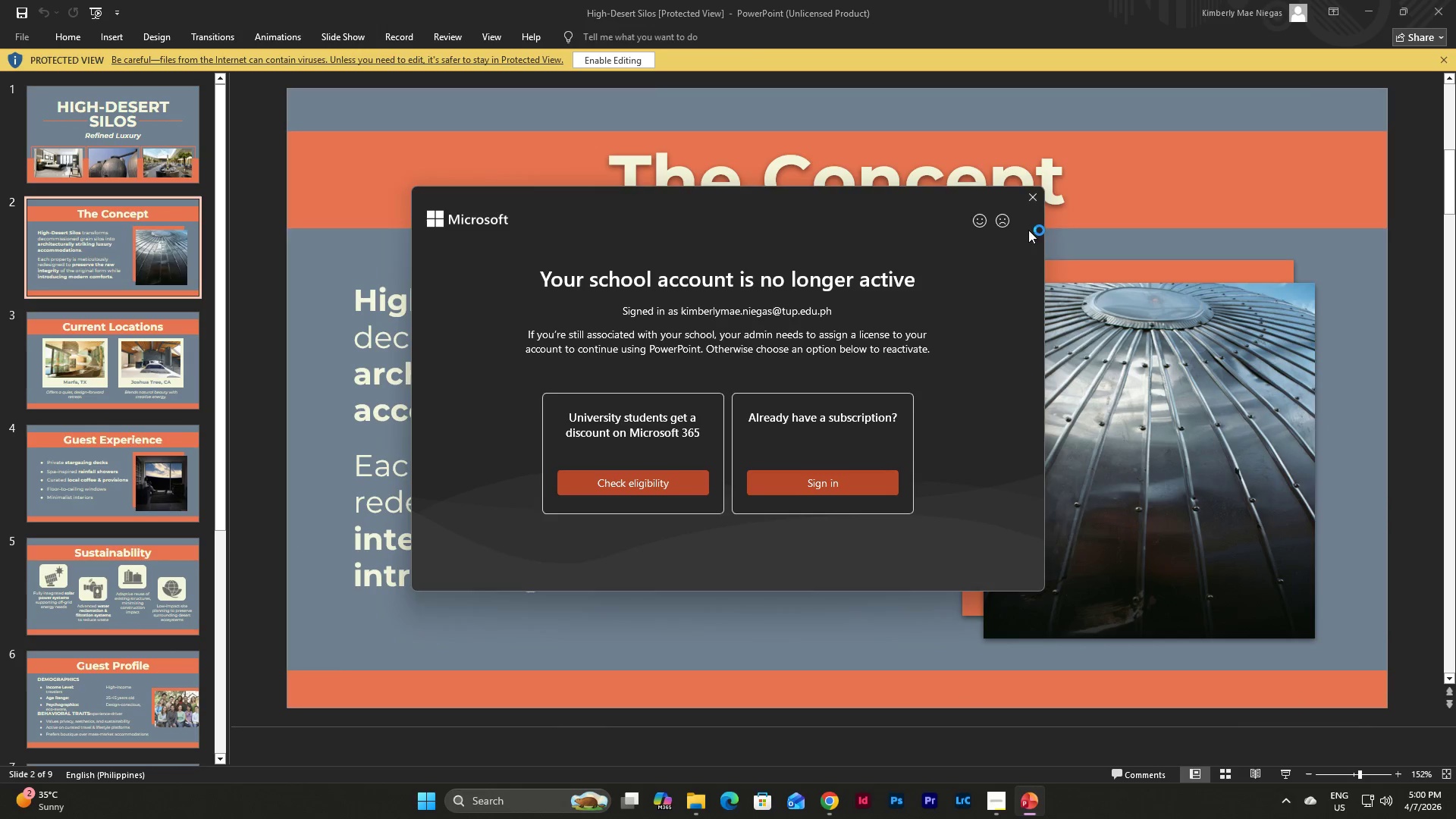 
left_click([1028, 187])
 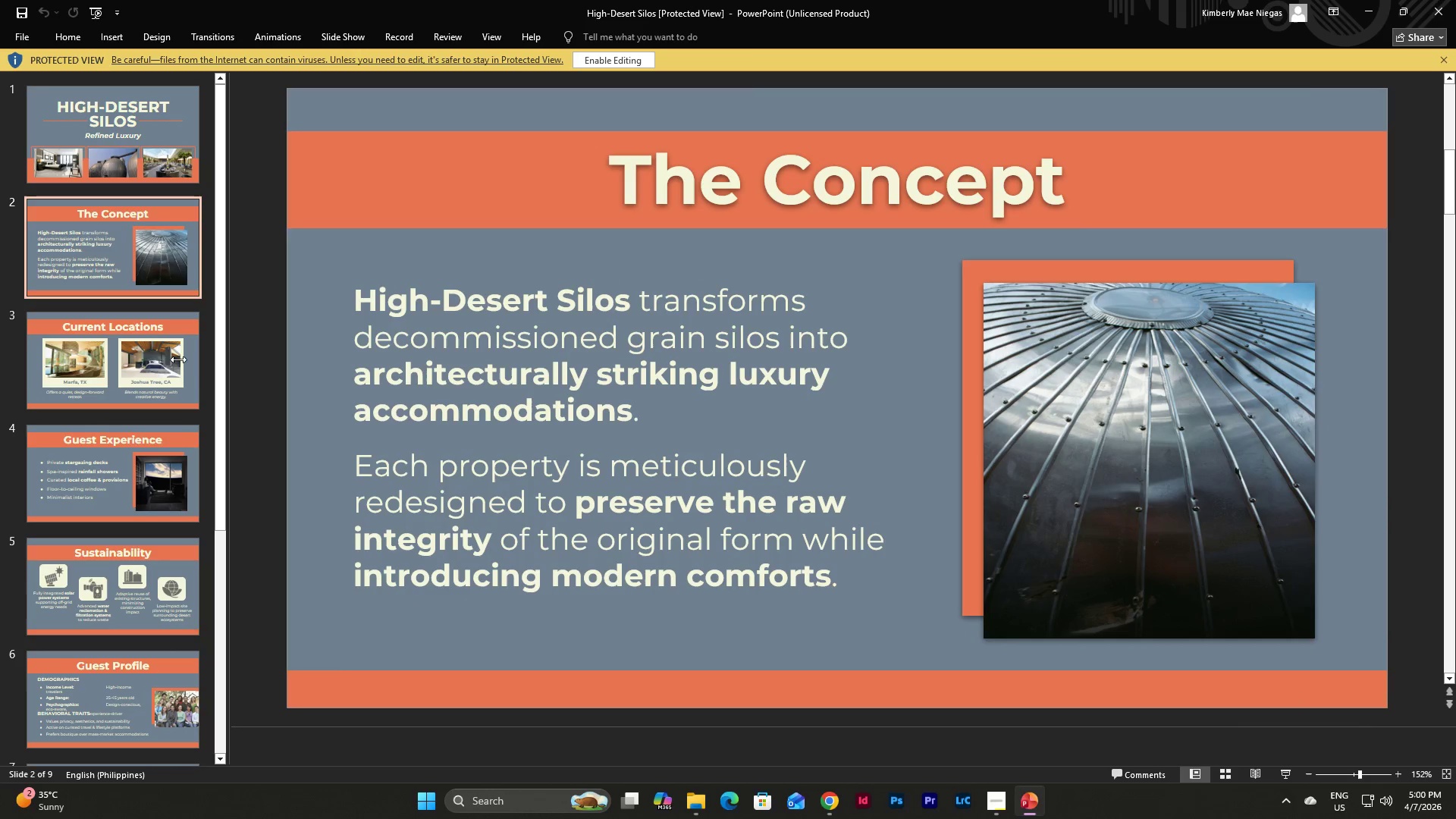 
left_click([158, 362])
 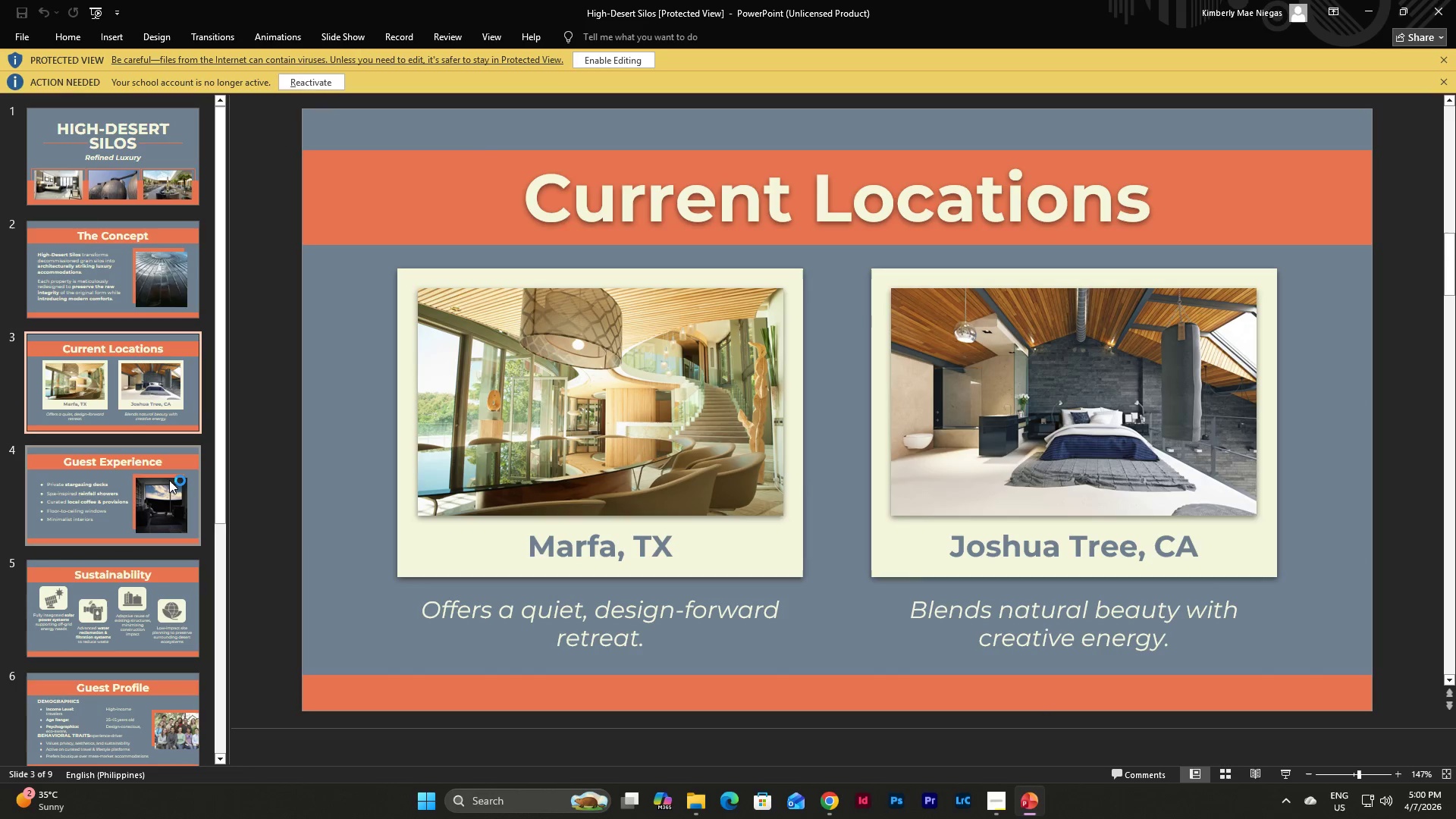 
left_click([169, 480])
 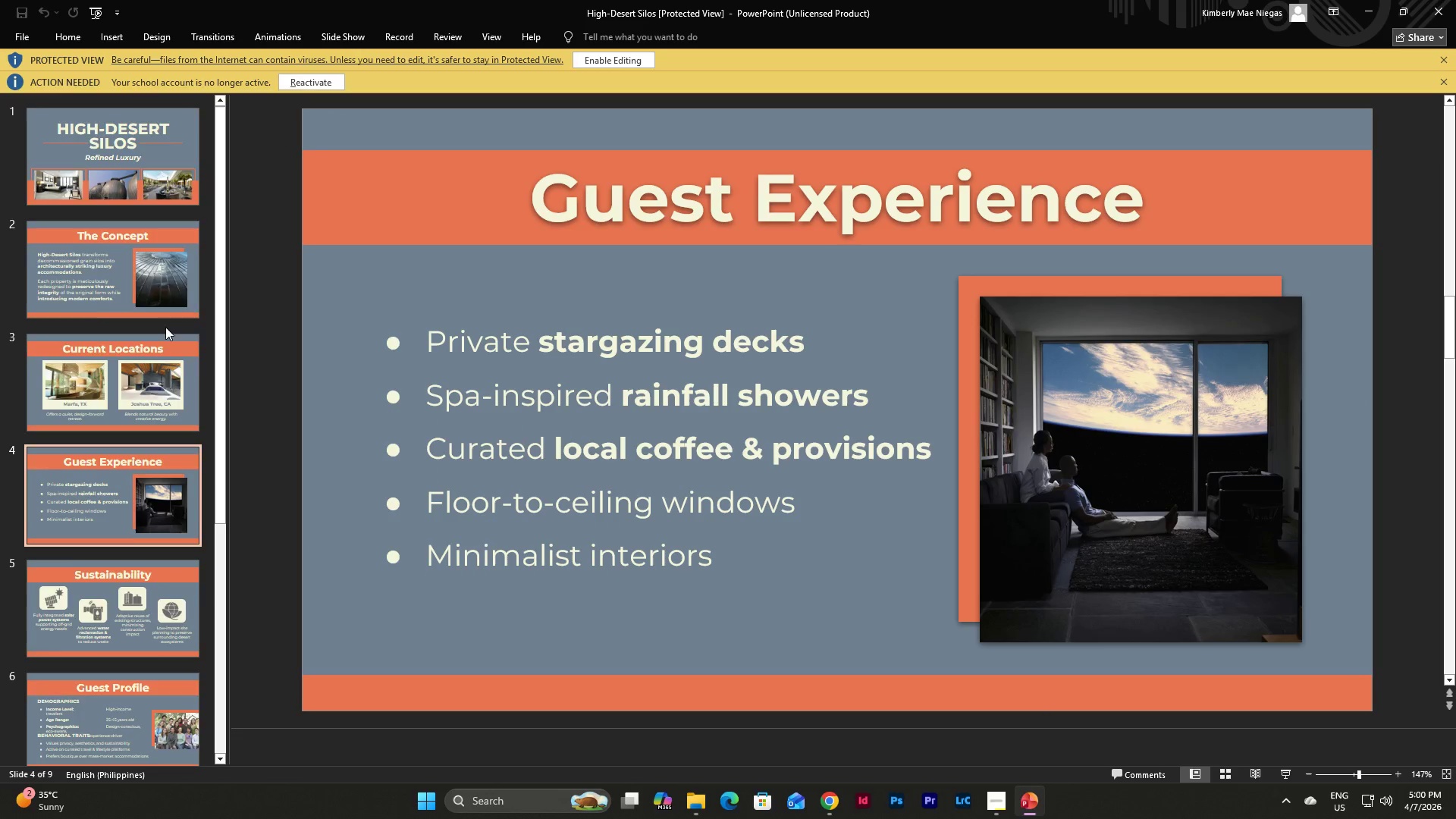 
scroll: coordinate [165, 327], scroll_direction: down, amount: 3.0
 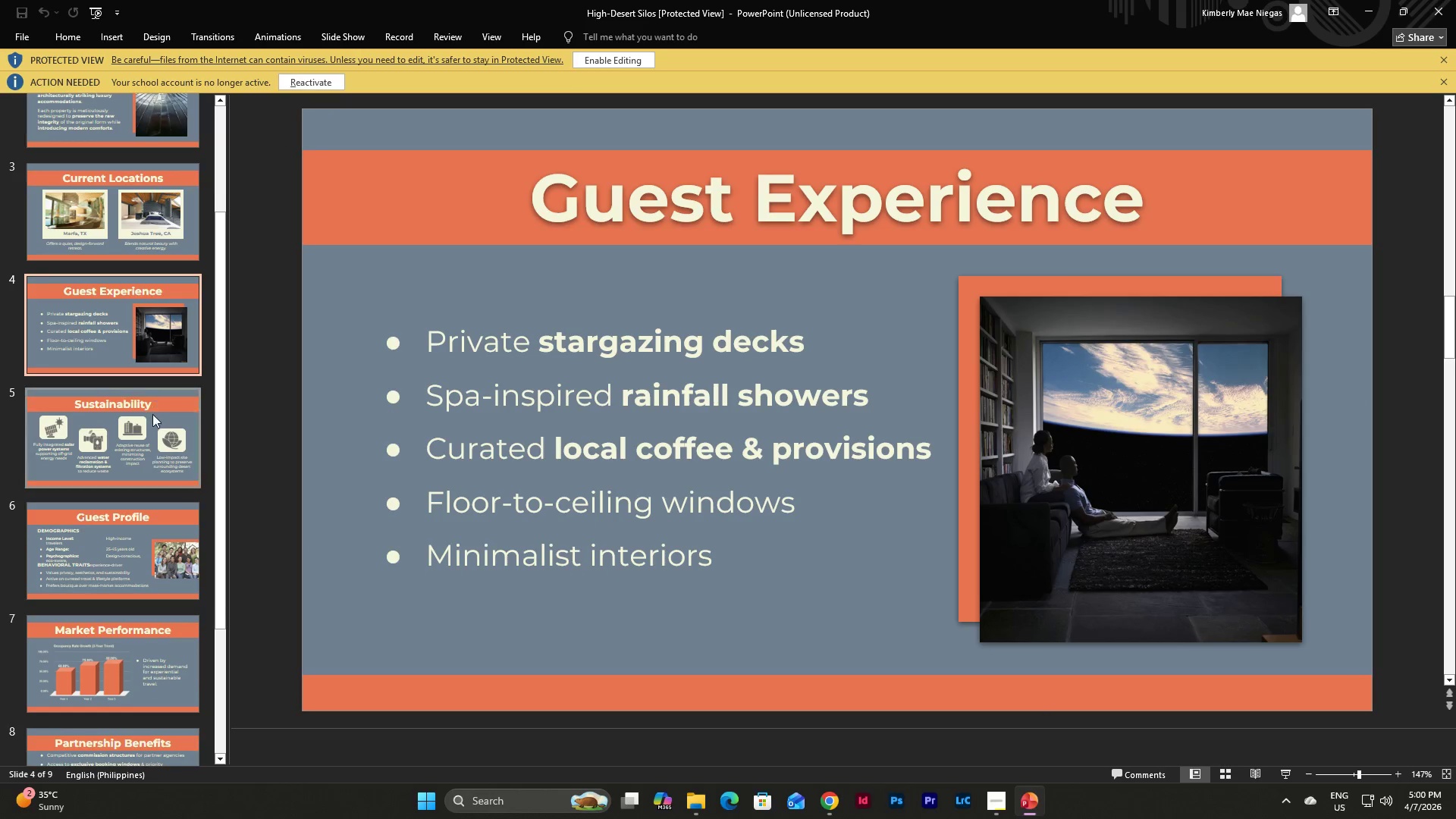 
left_click([152, 416])
 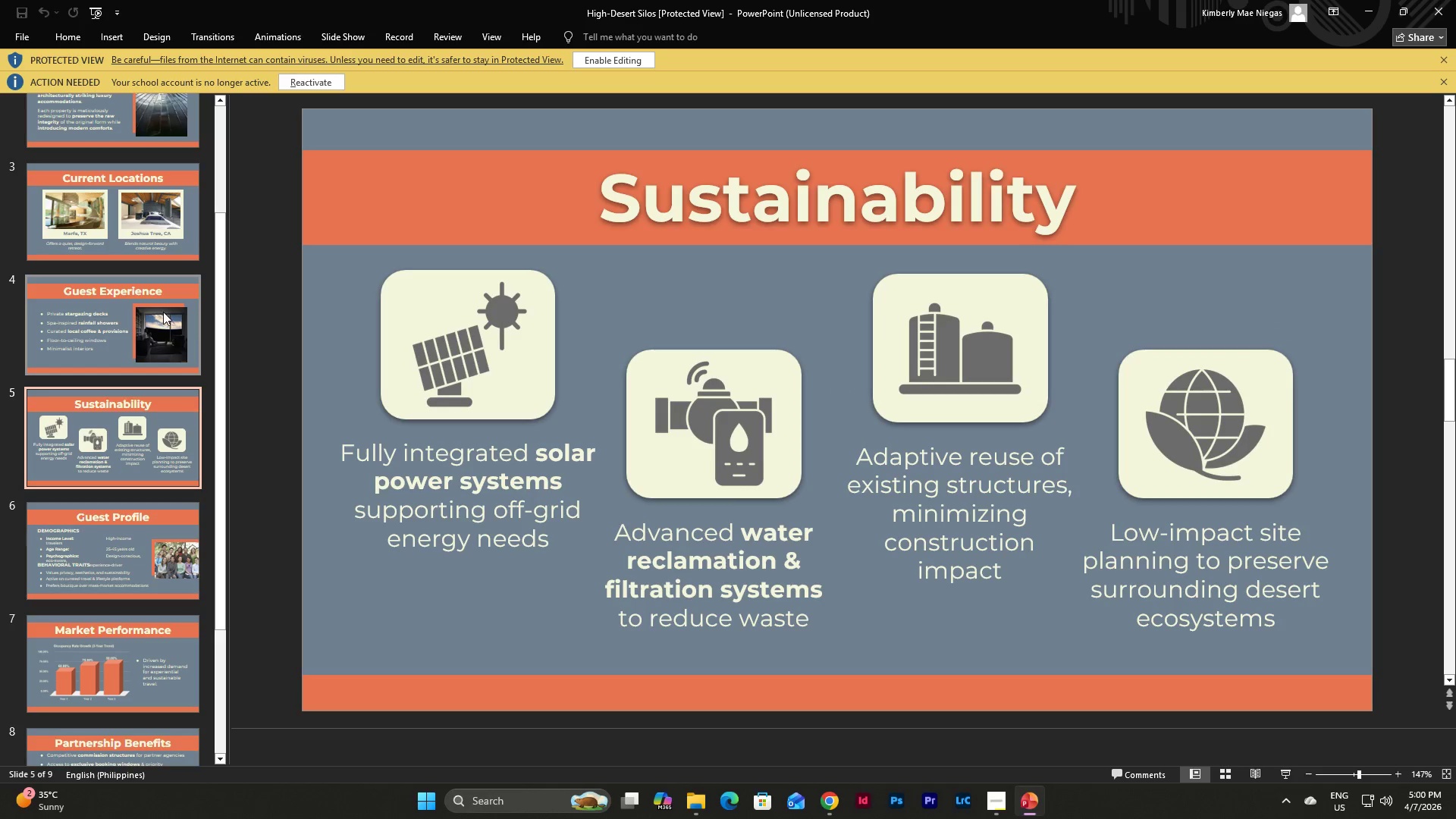 
scroll: coordinate [163, 312], scroll_direction: down, amount: 3.0
 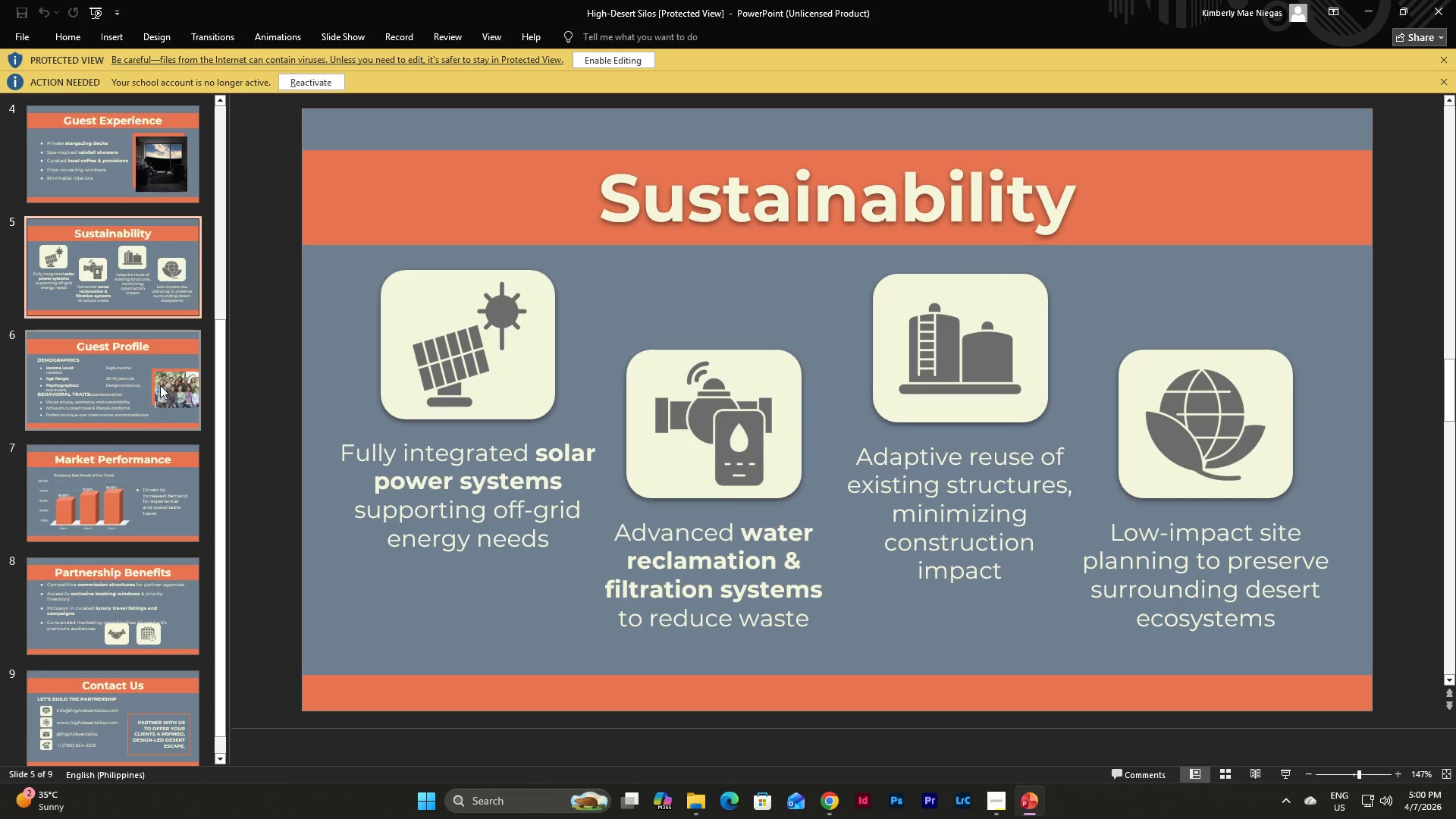 
left_click([160, 379])
 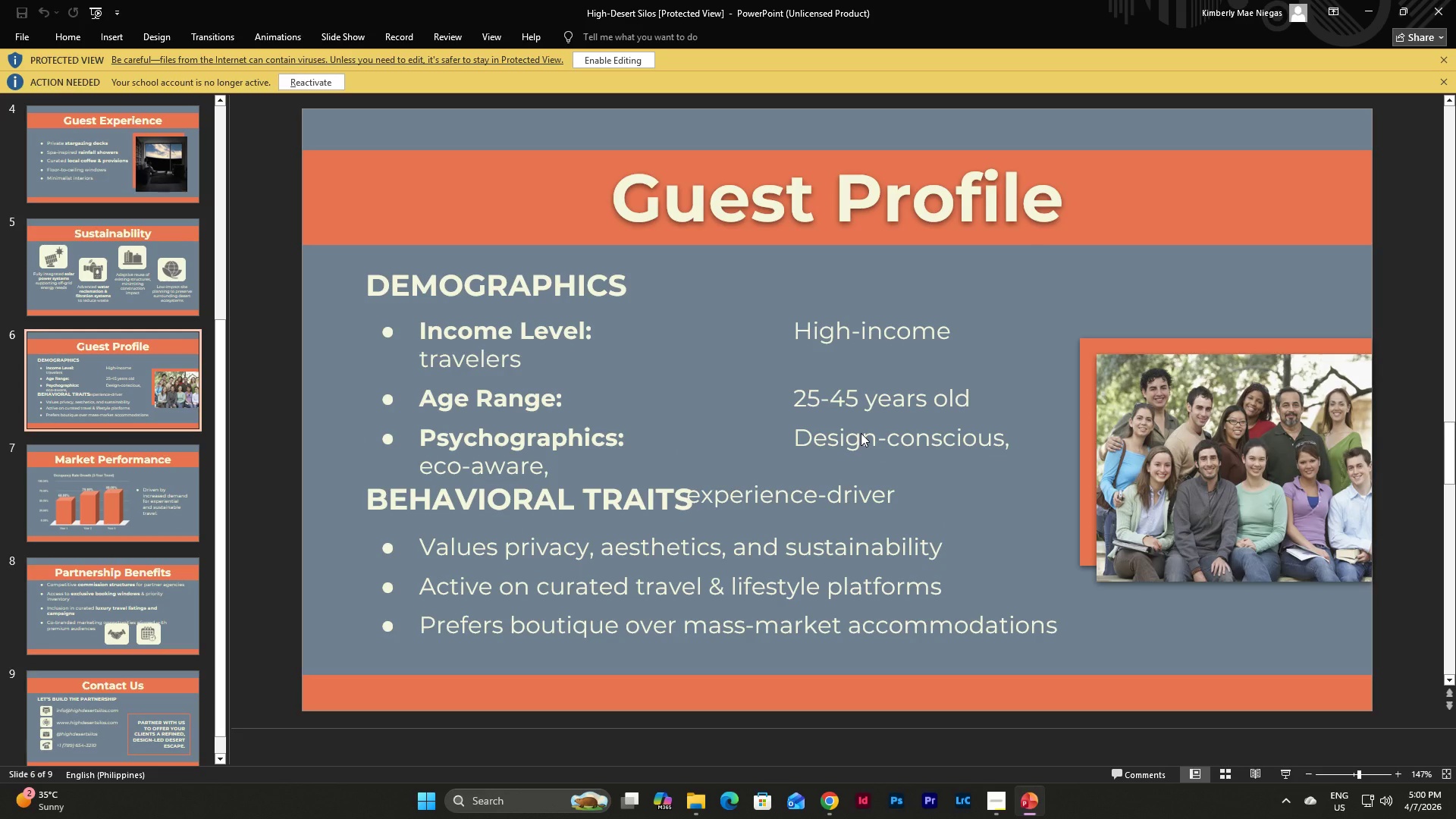 
wait(7.33)
 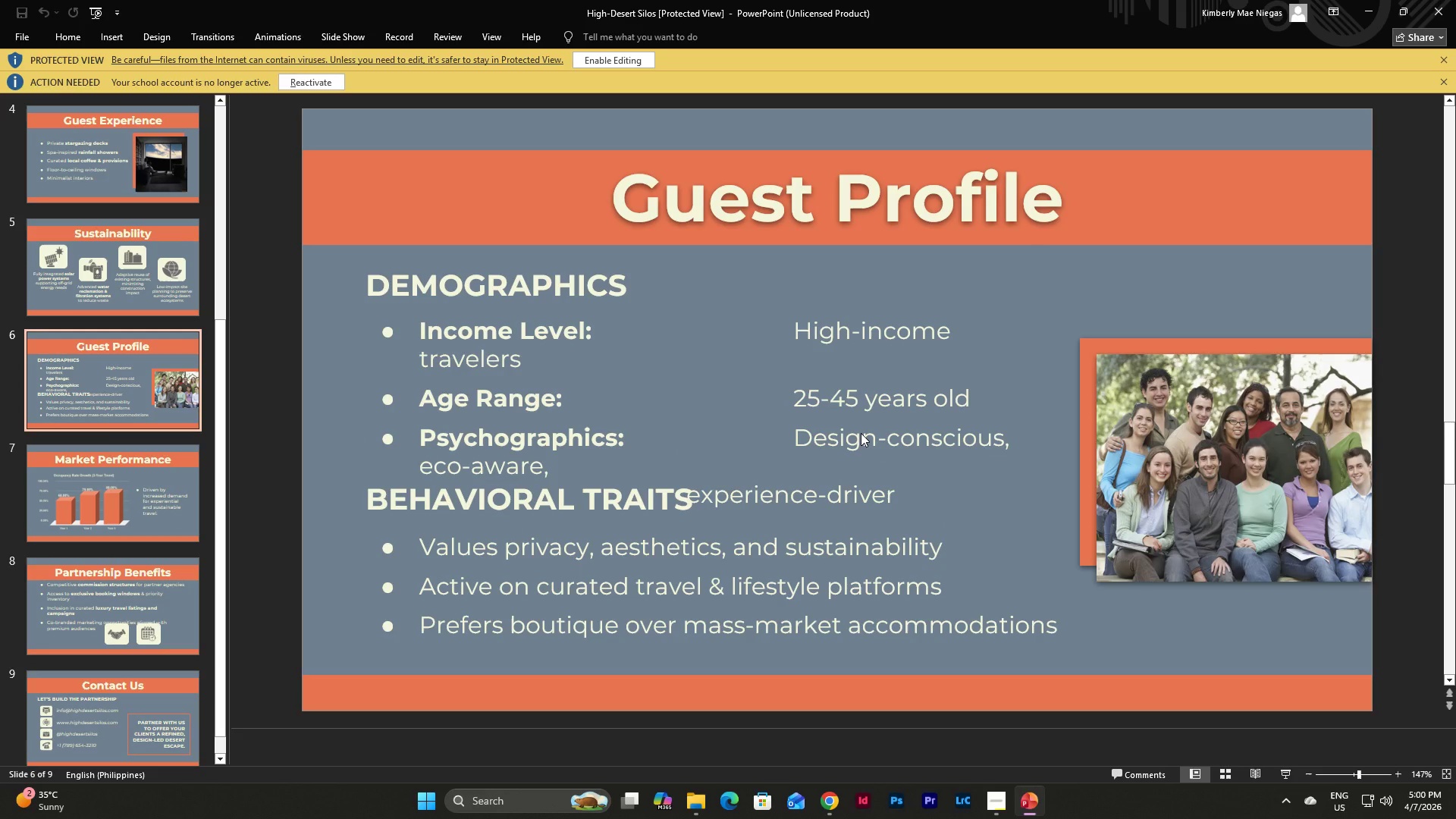 
left_click([164, 457])
 